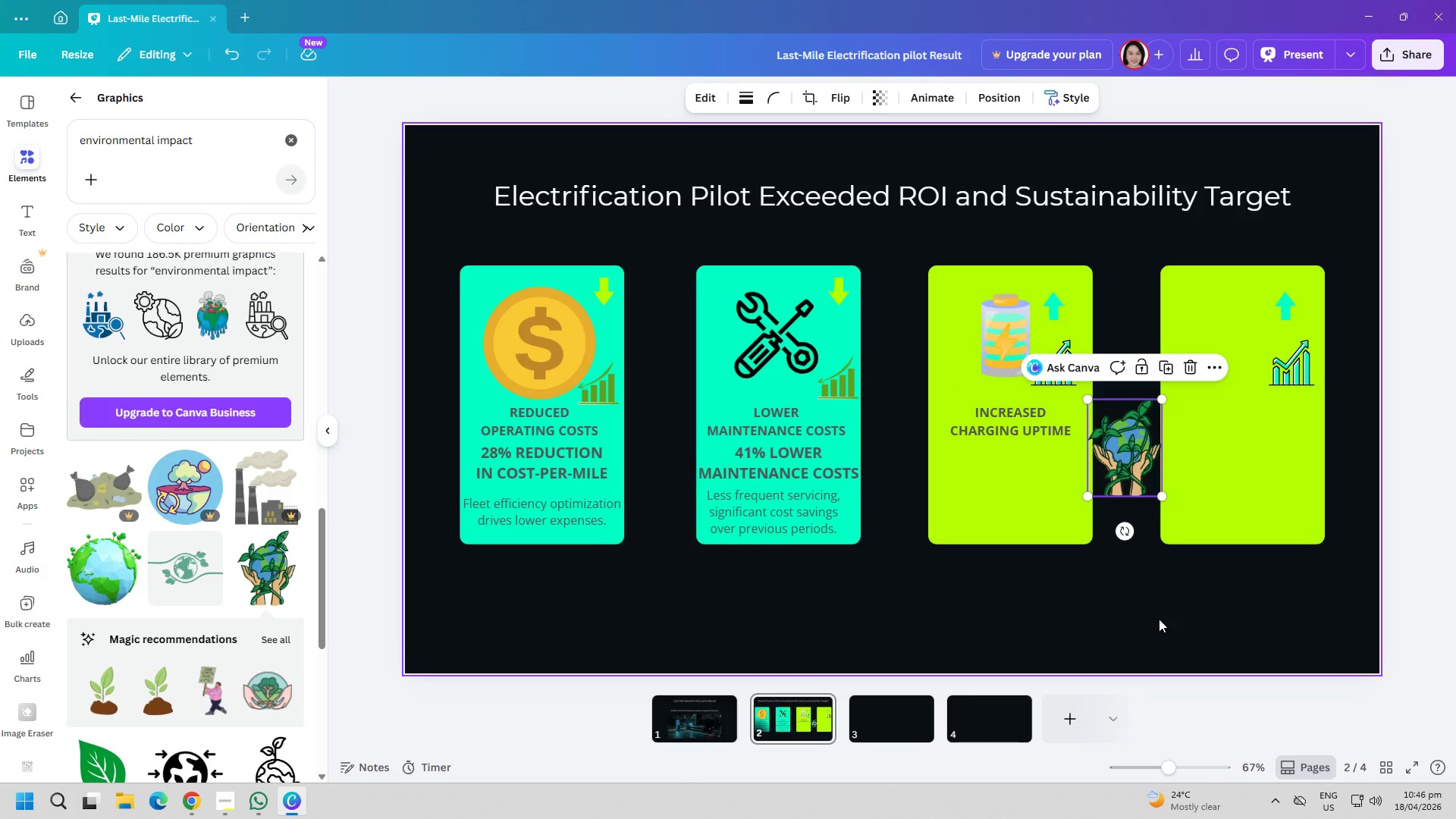 
left_click([1159, 619])
 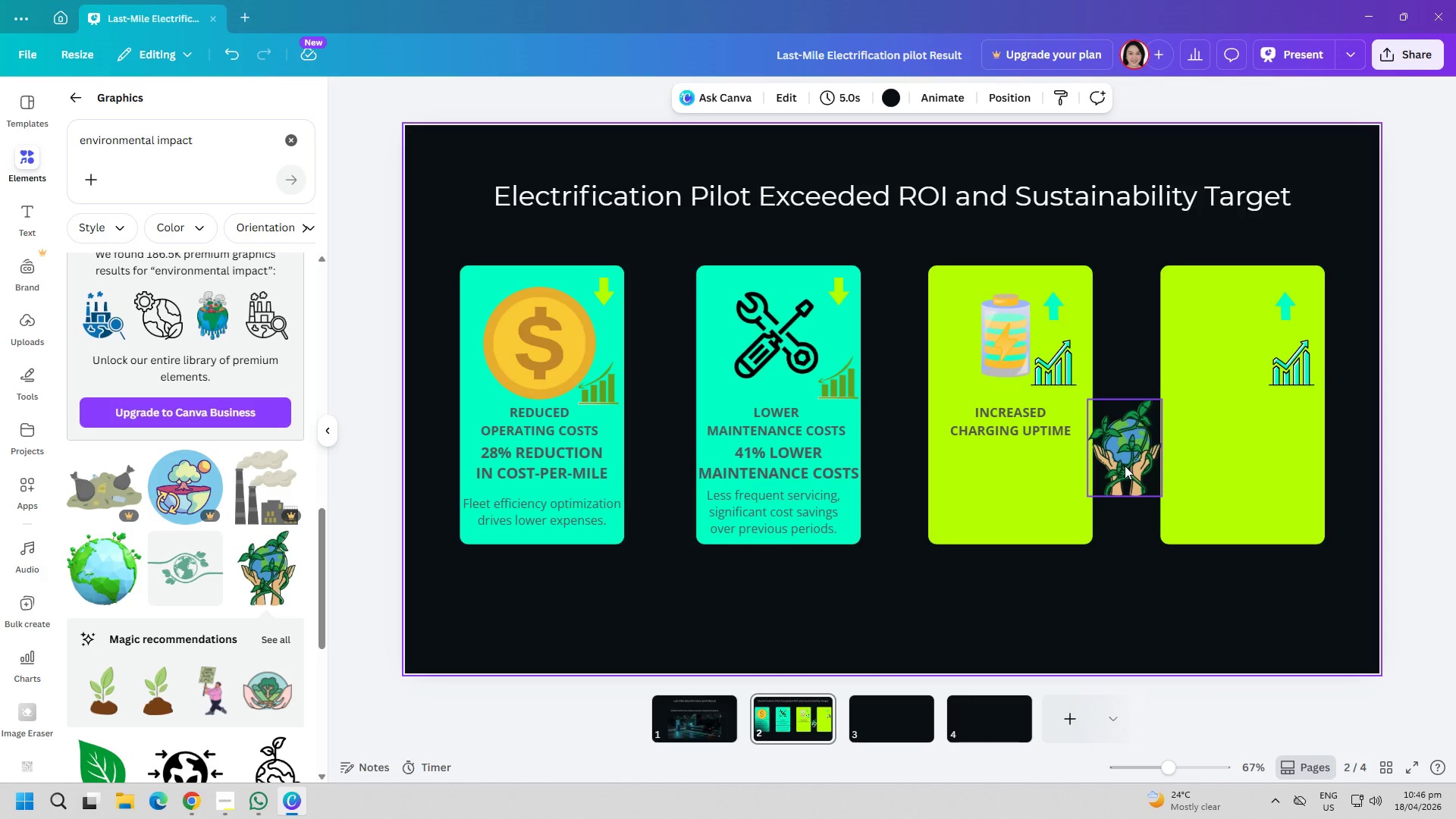 
left_click_drag(start_coordinate=[1125, 466], to_coordinate=[1225, 356])
 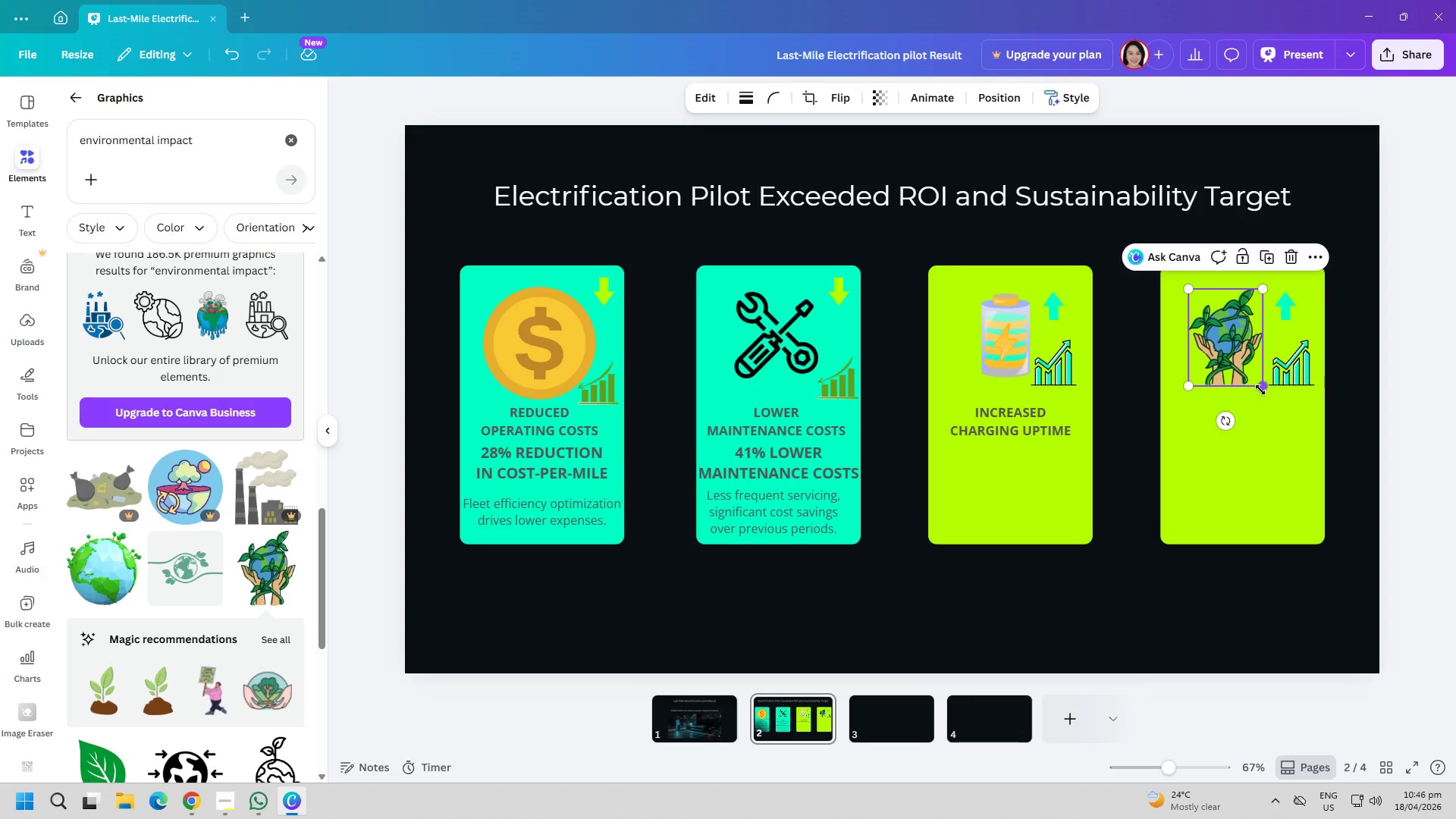 
left_click_drag(start_coordinate=[1260, 390], to_coordinate=[1253, 389])
 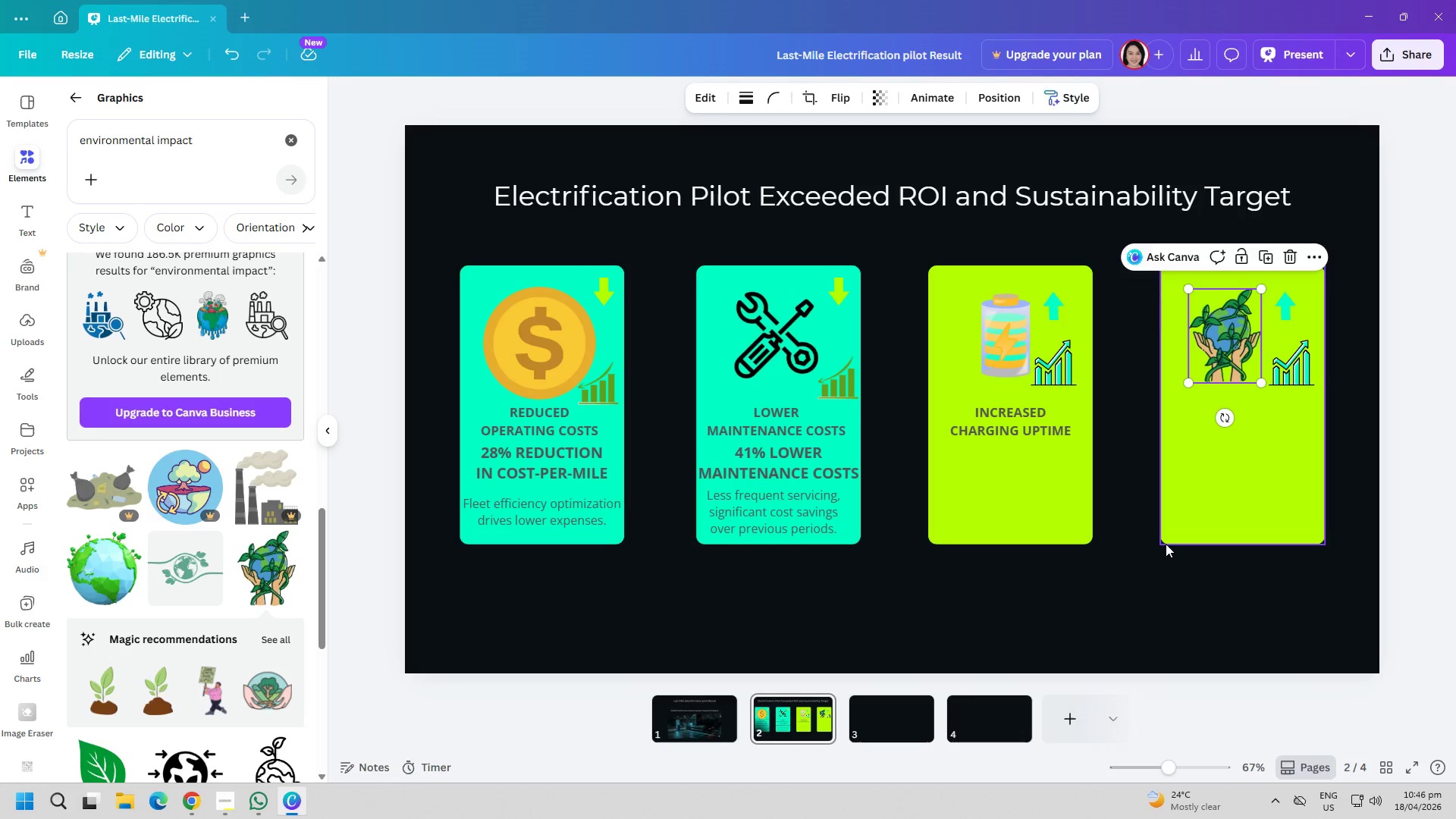 
left_click([1157, 554])
 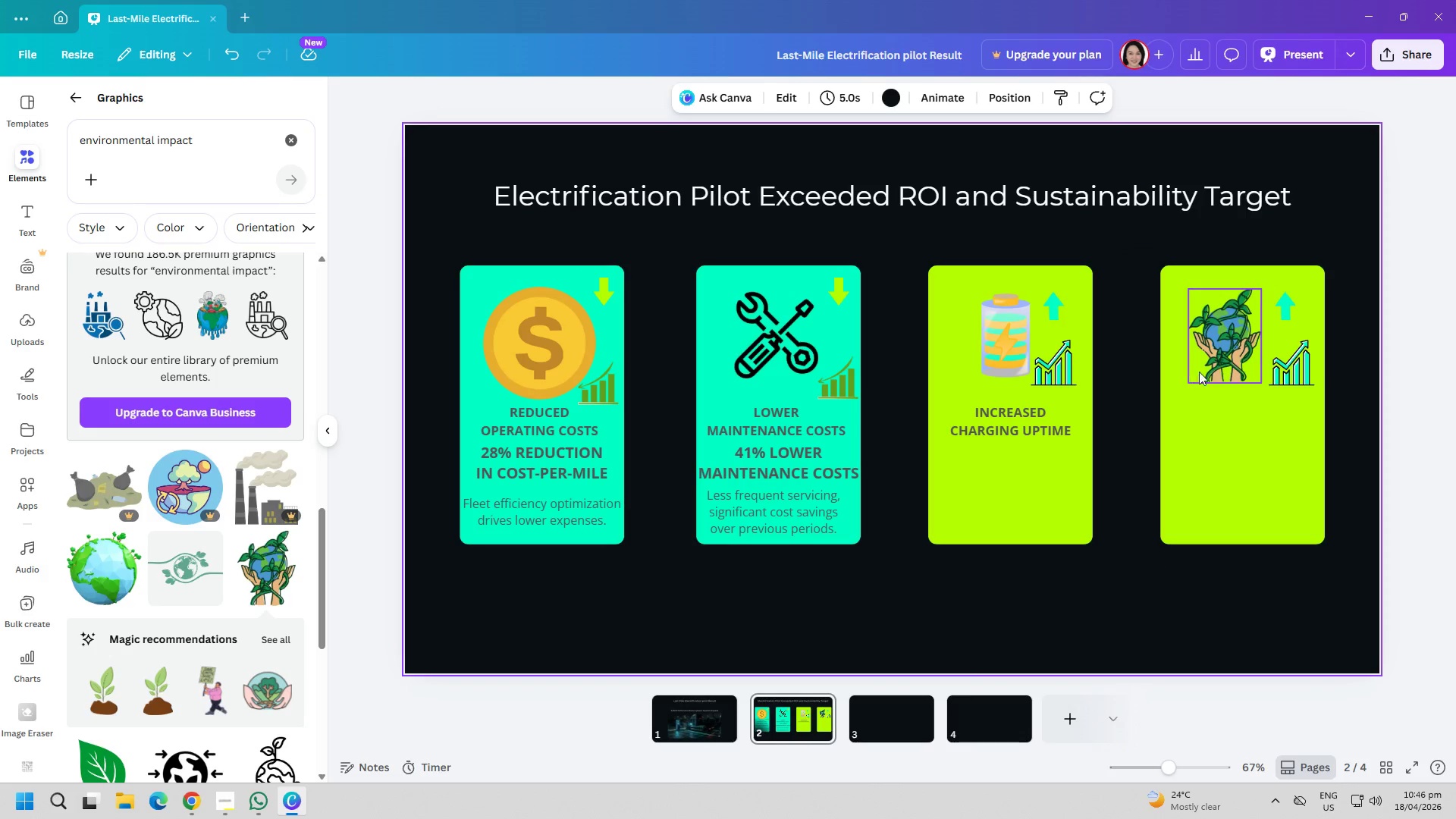 
left_click_drag(start_coordinate=[1218, 370], to_coordinate=[1223, 369])
 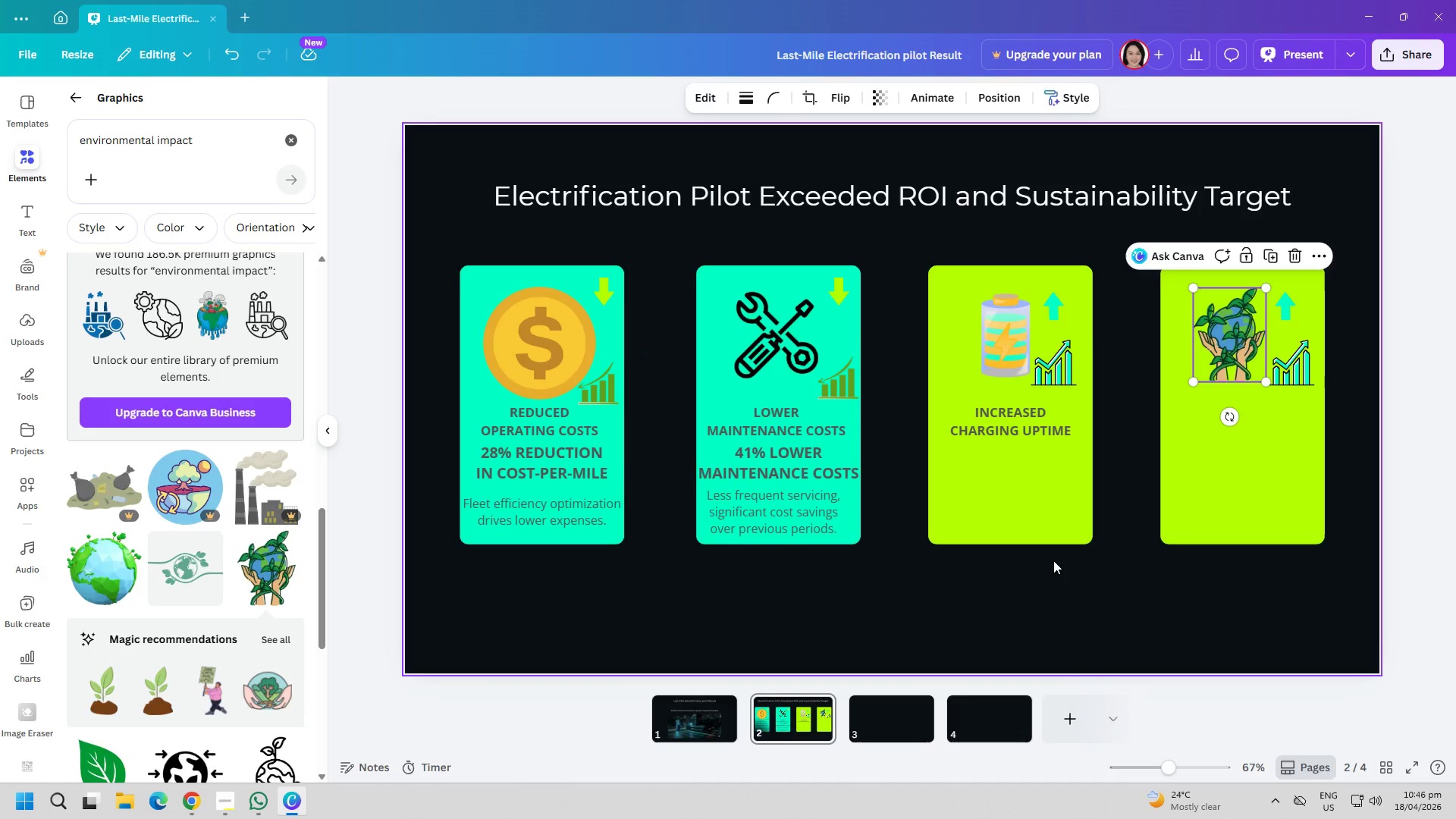 
left_click([1053, 560])
 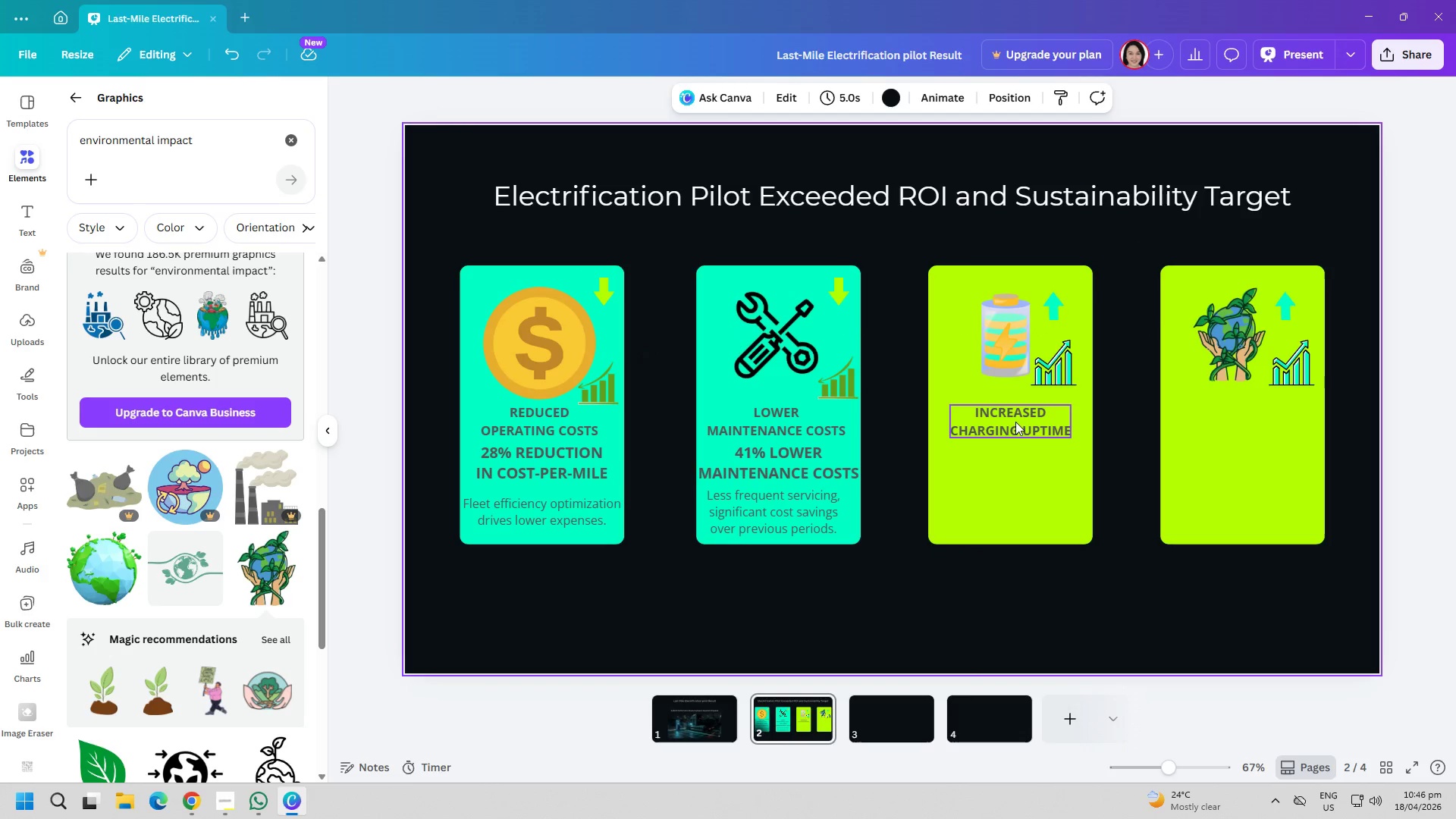 
wait(9.59)
 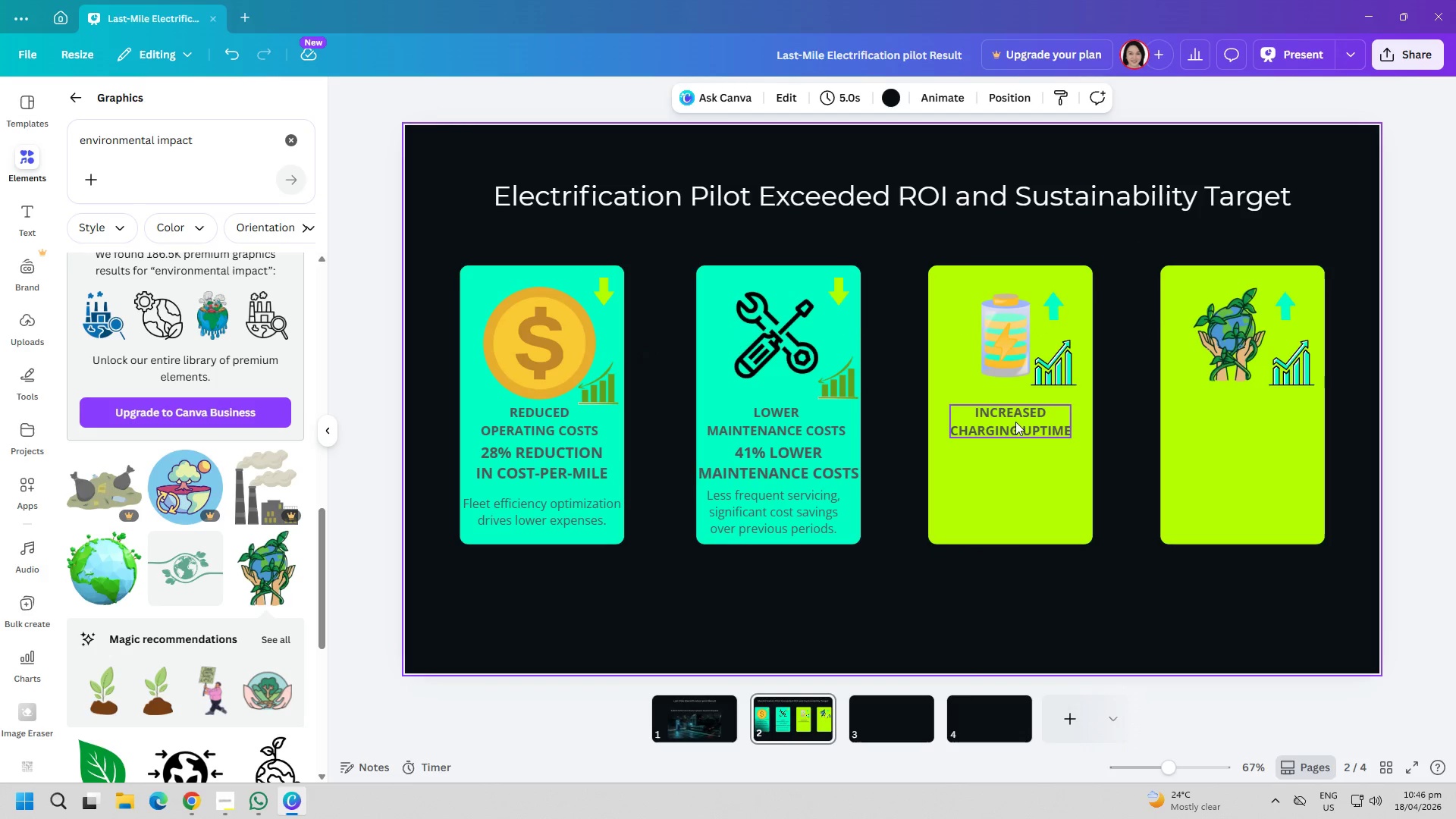 
left_click([1012, 430])
 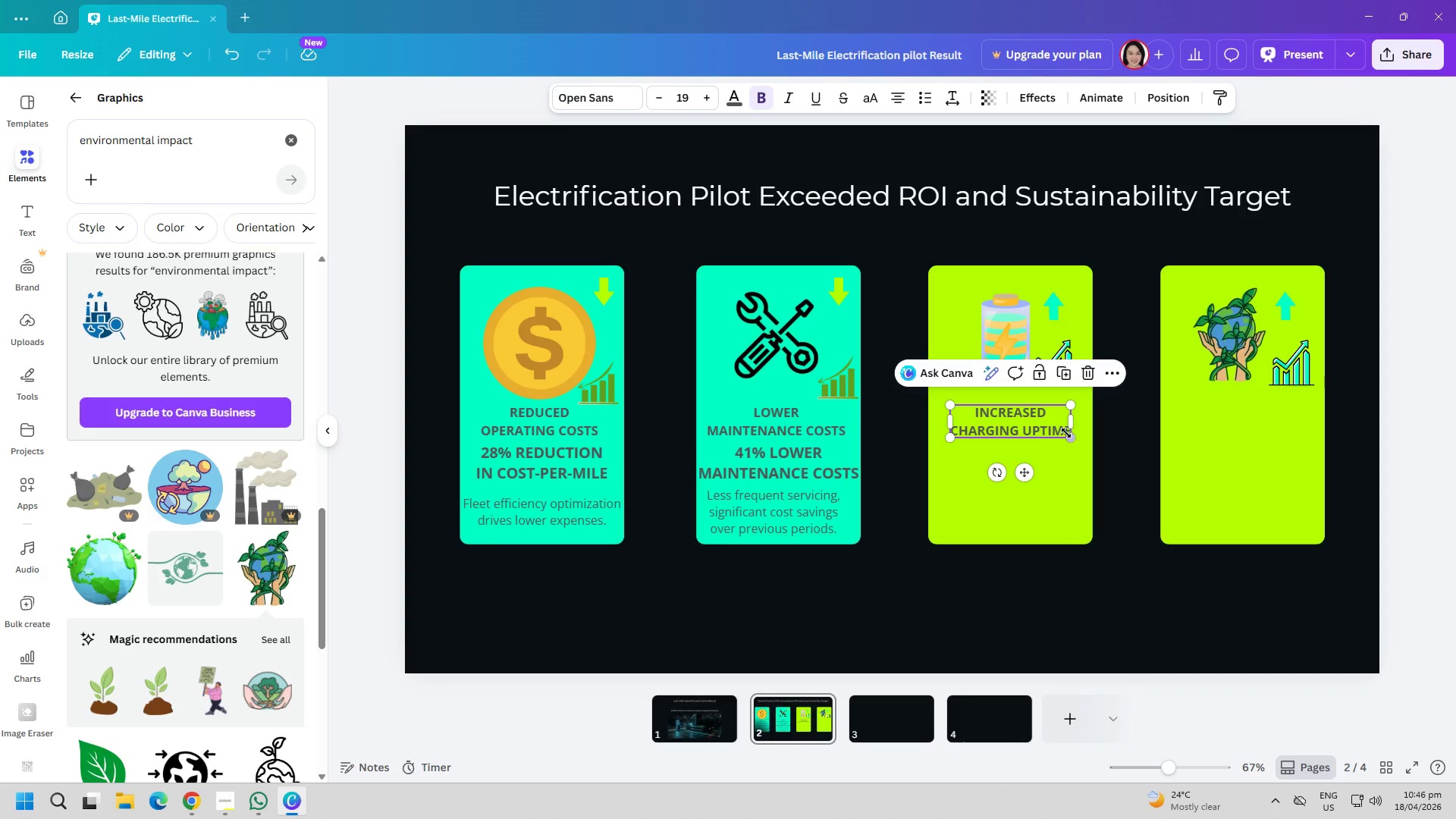 
left_click_drag(start_coordinate=[1069, 435], to_coordinate=[1051, 433])
 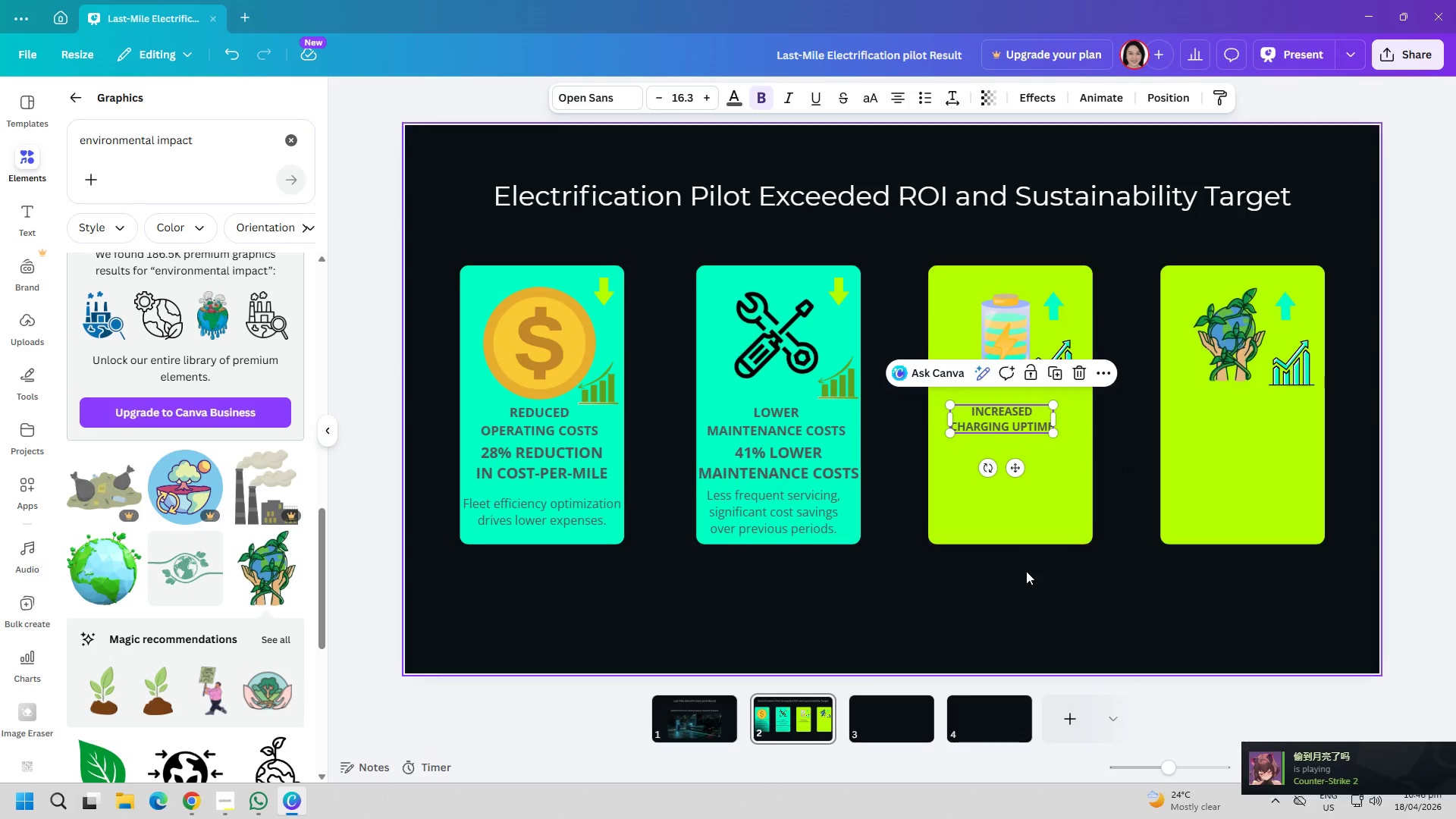 
left_click([1026, 571])
 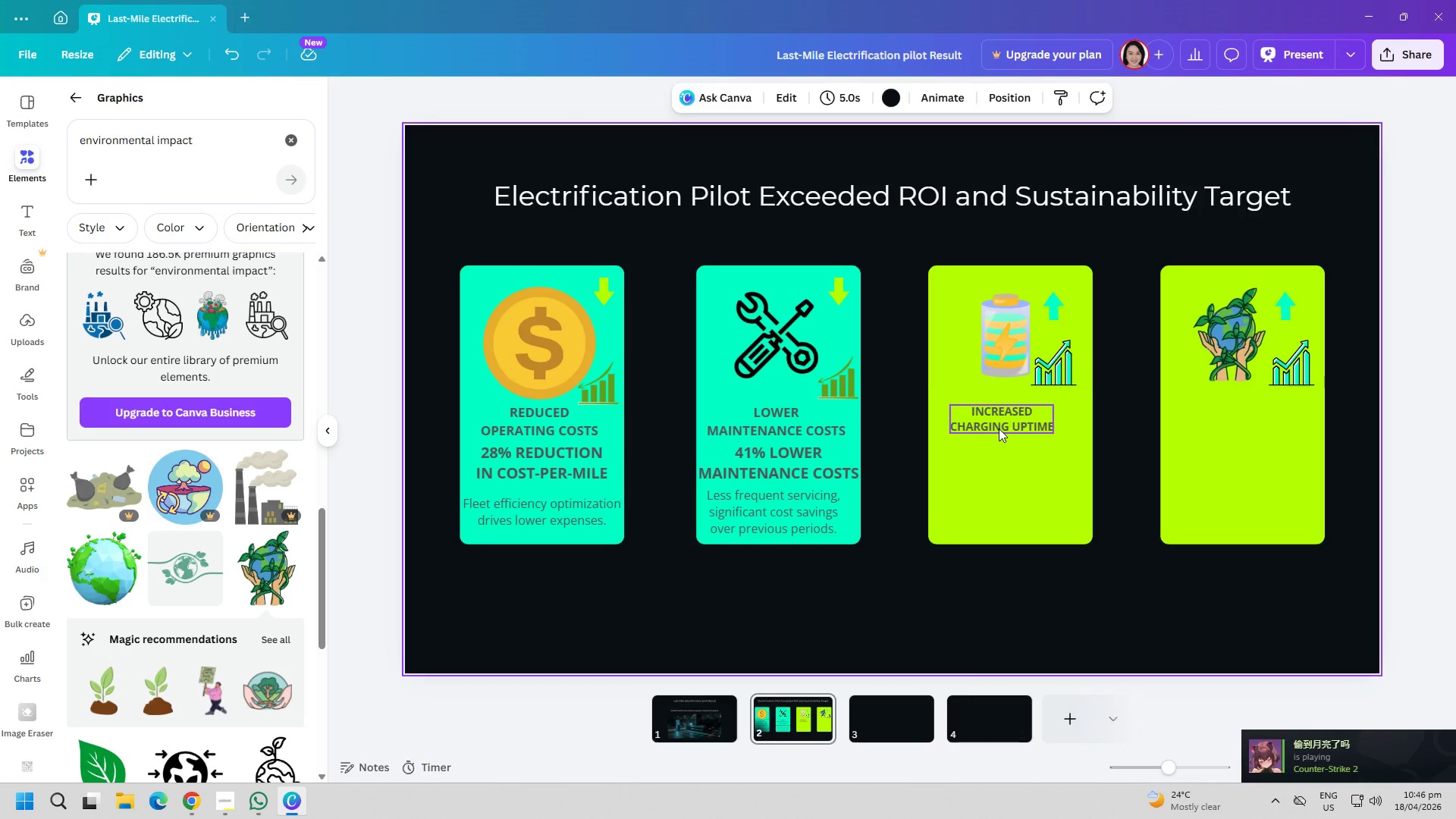 
left_click_drag(start_coordinate=[999, 426], to_coordinate=[1005, 423])
 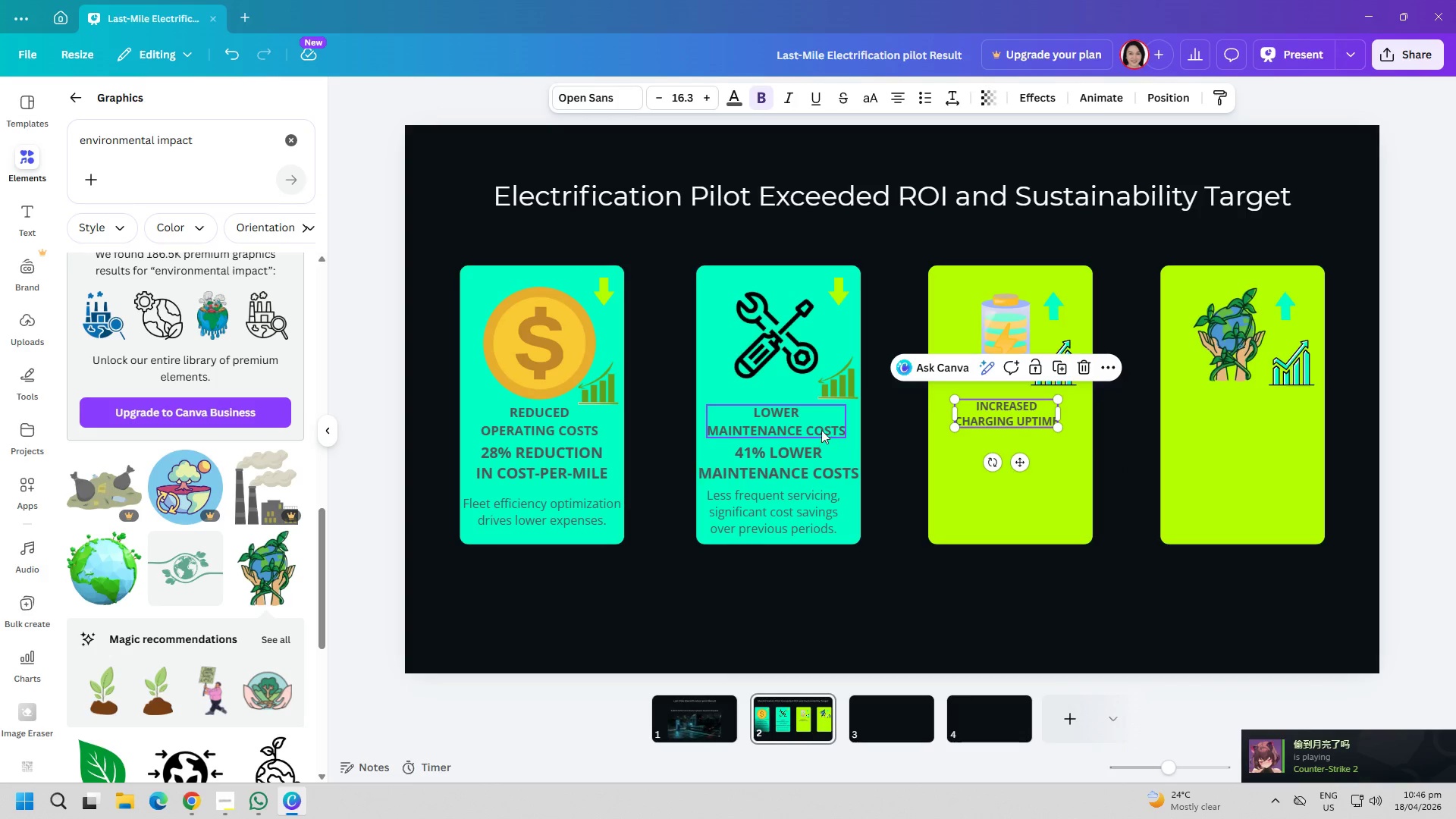 
left_click([817, 426])
 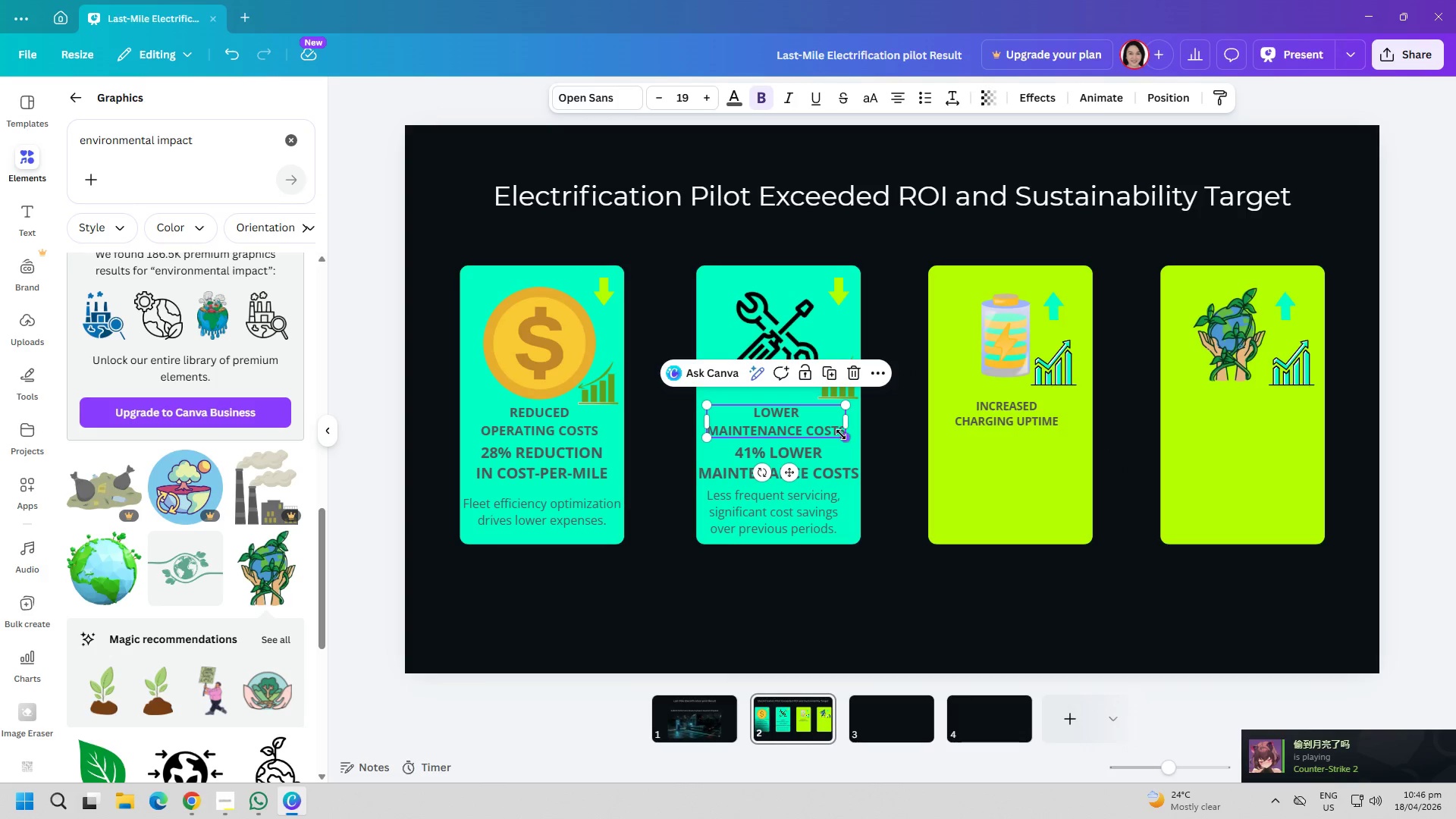 
left_click_drag(start_coordinate=[841, 435], to_coordinate=[812, 431])
 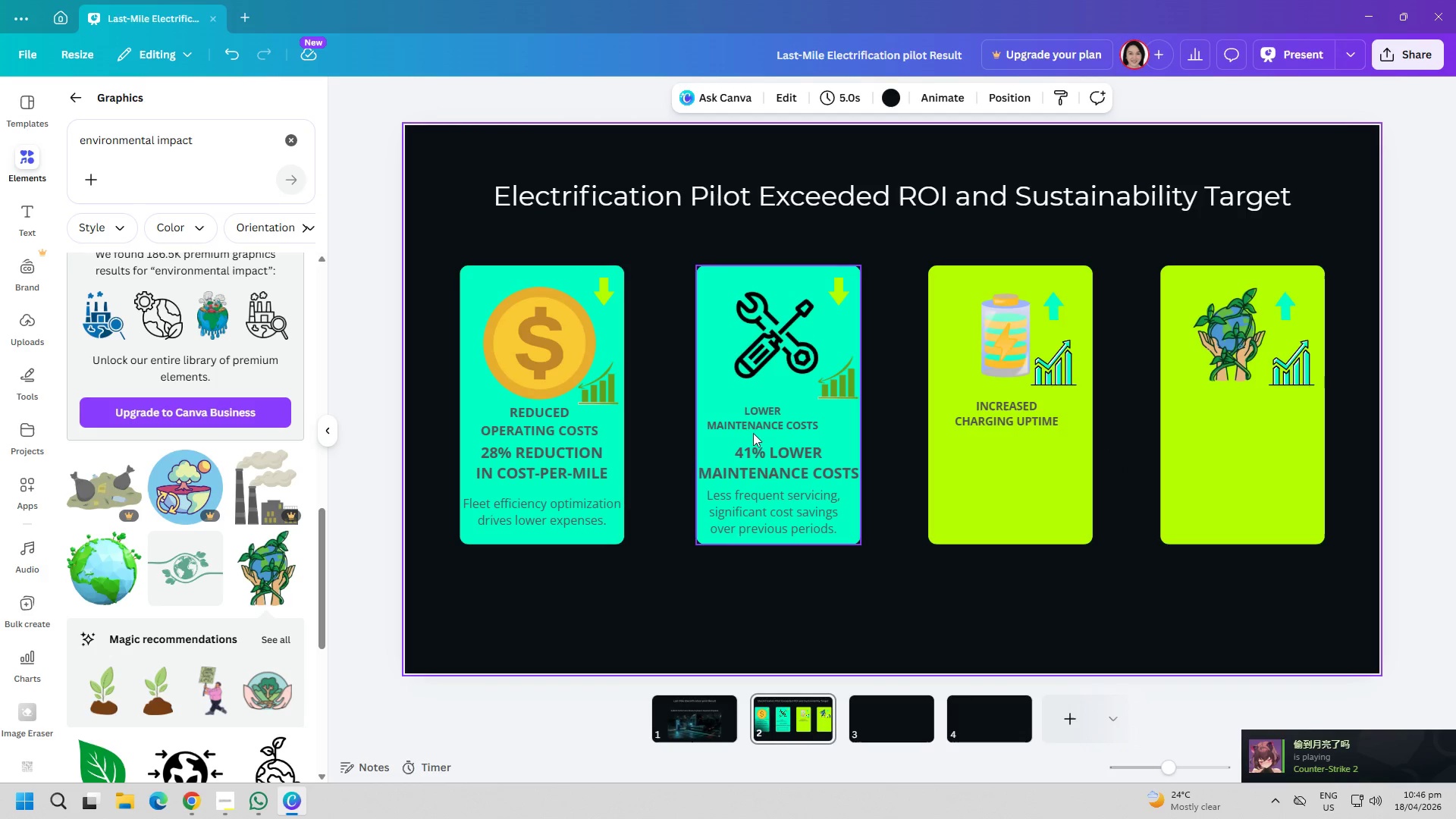 
left_click_drag(start_coordinate=[753, 422], to_coordinate=[768, 422])
 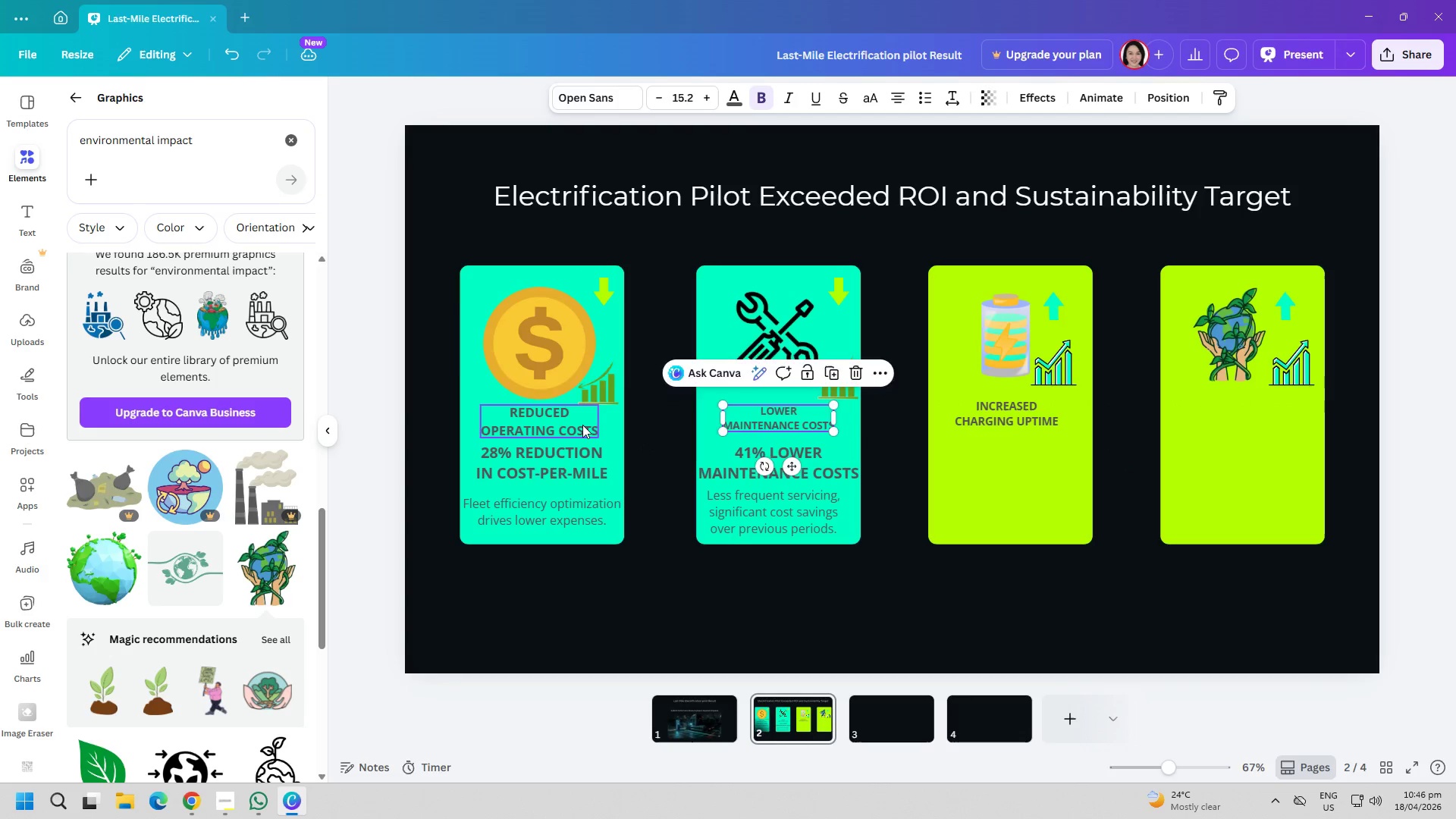 
left_click([582, 425])
 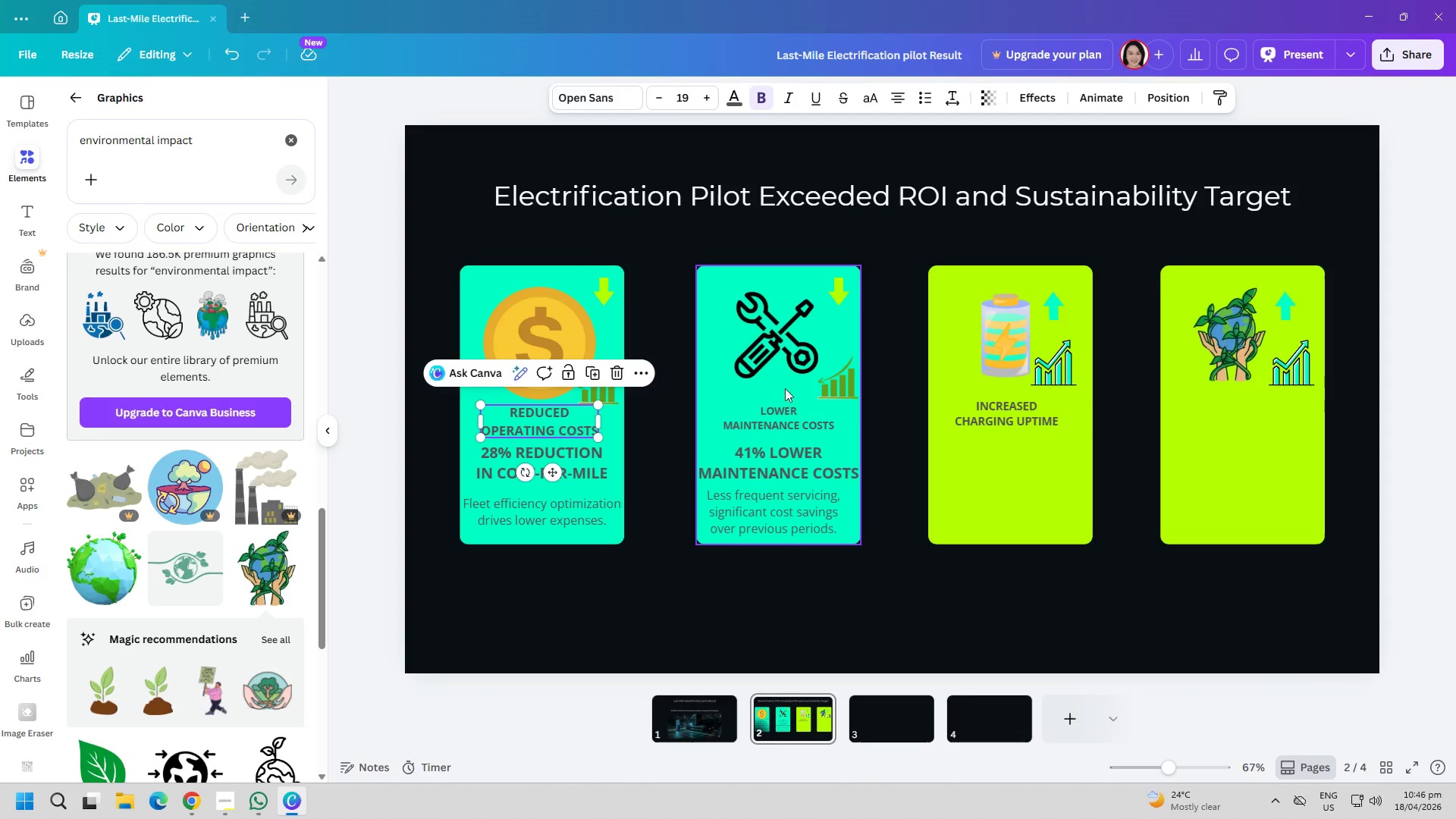 
left_click([795, 421])
 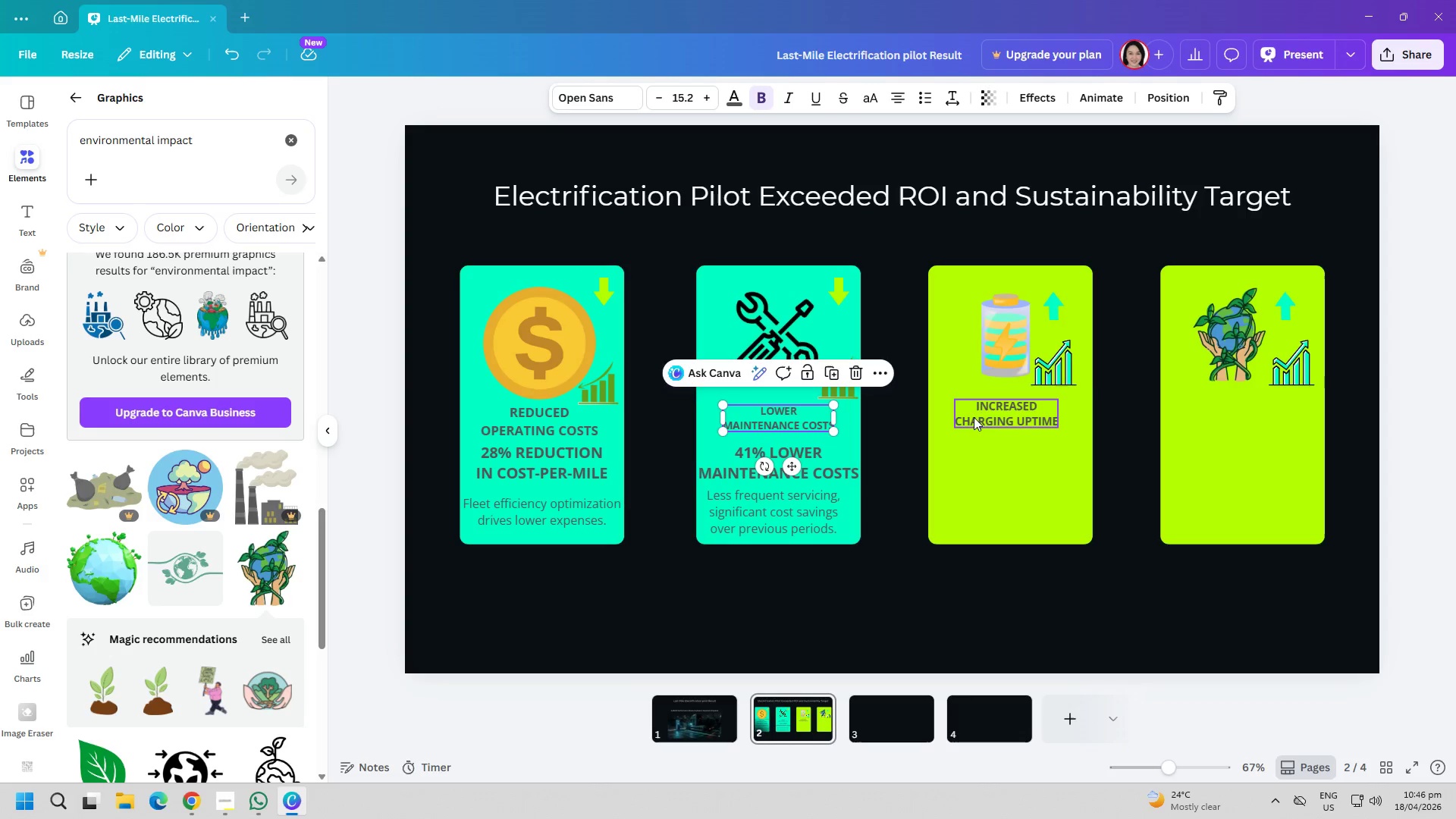 
left_click([986, 416])
 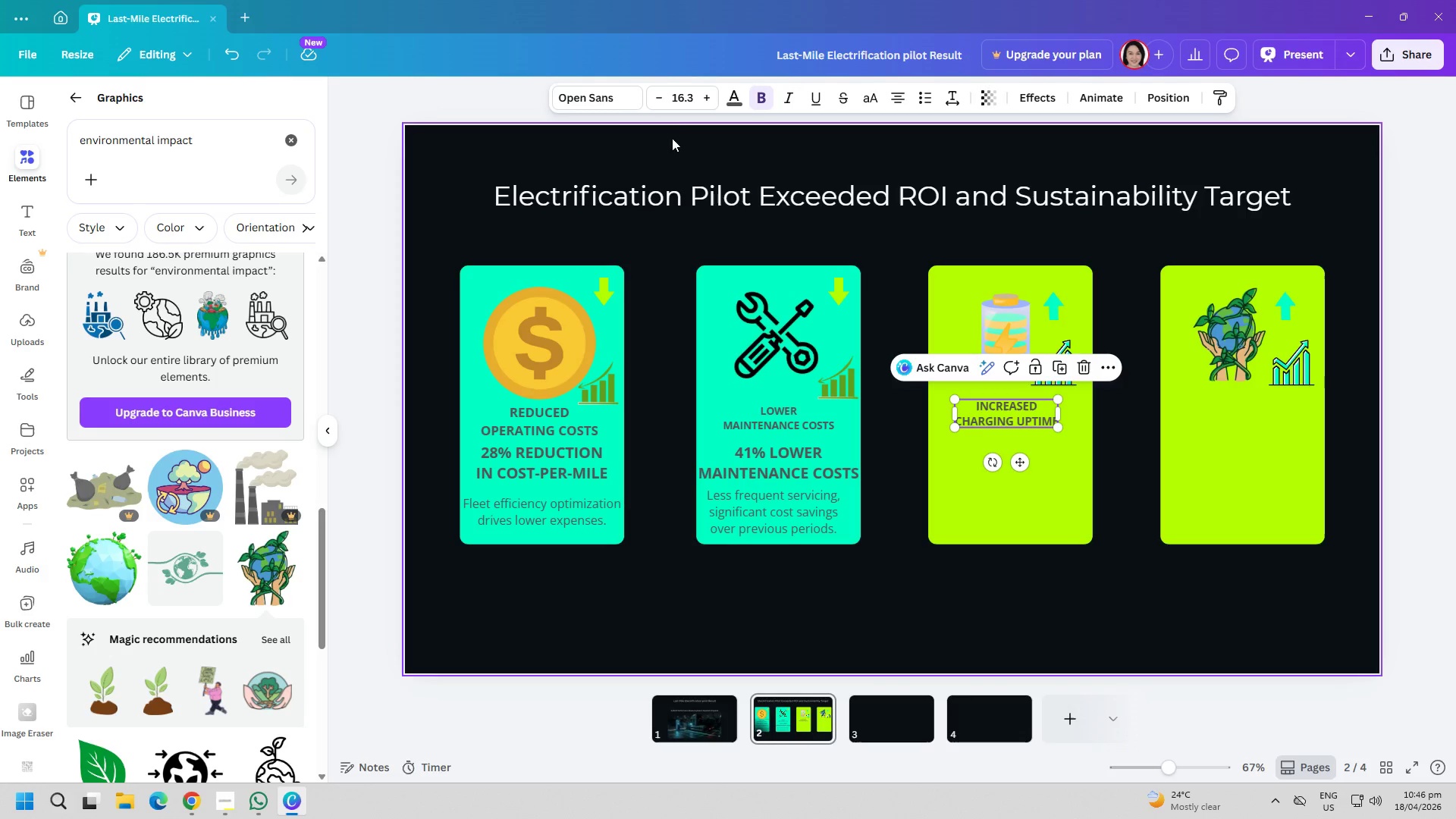 
left_click([692, 99])
 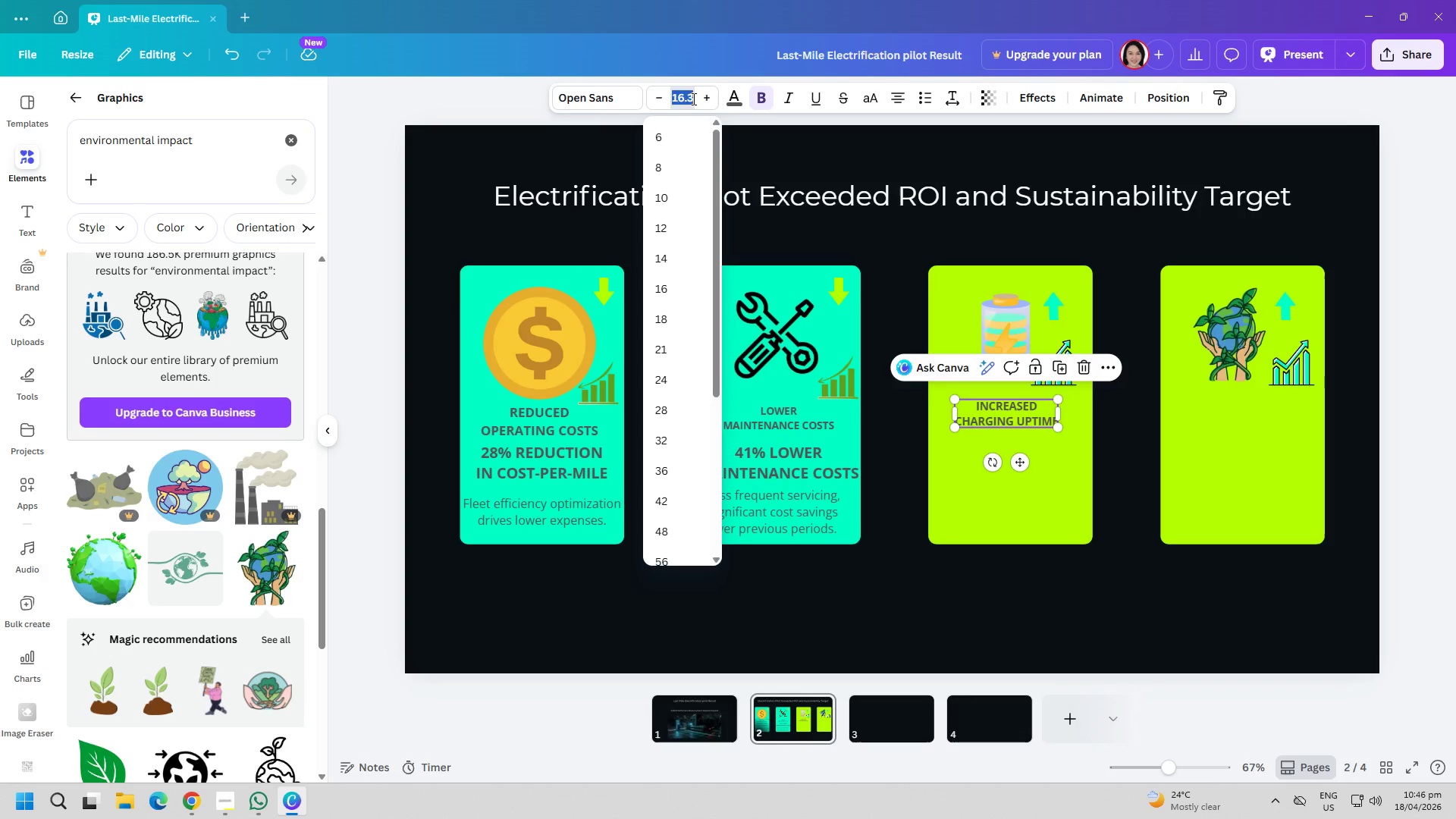 
type(15)
 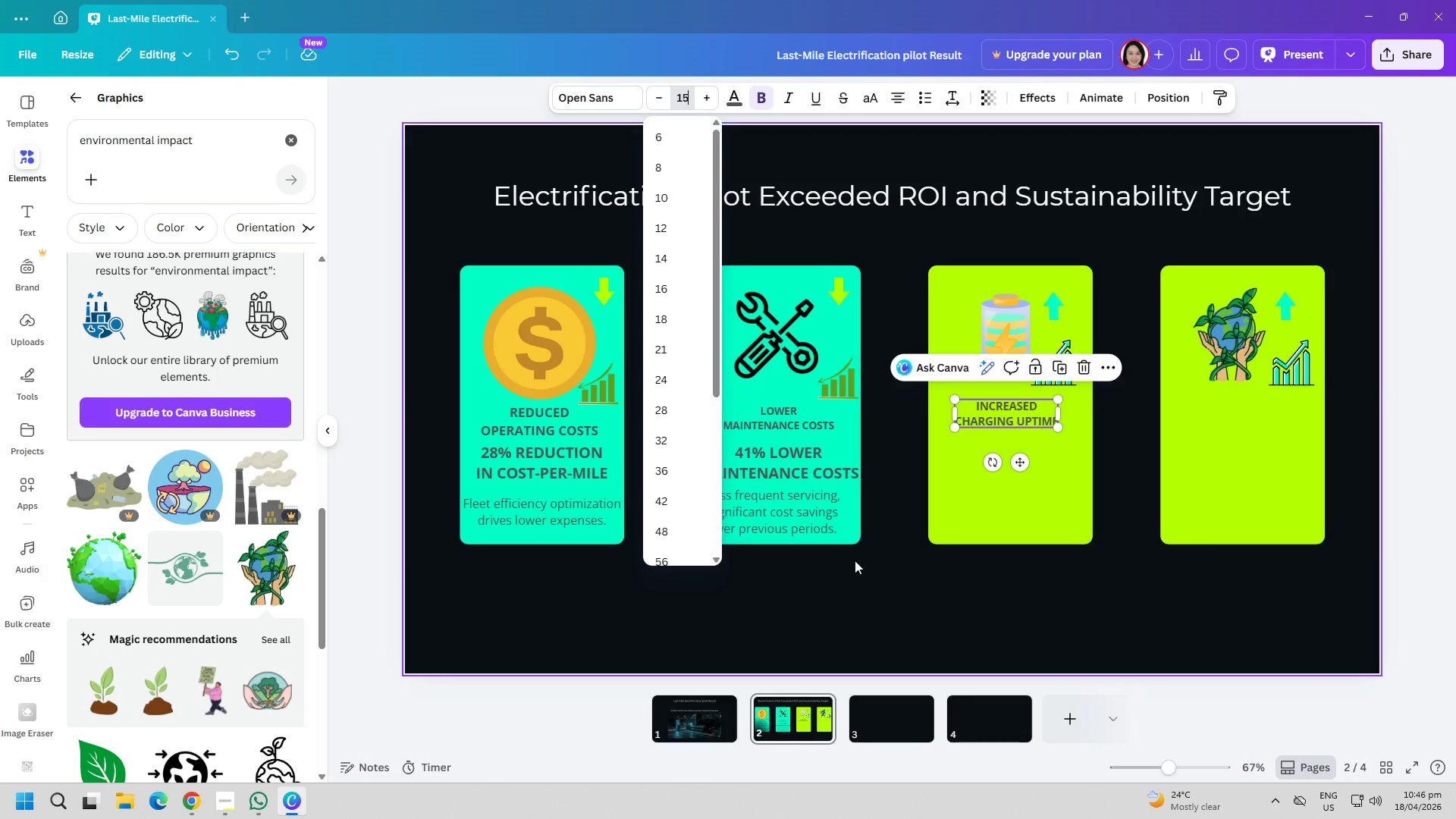 
left_click([856, 567])
 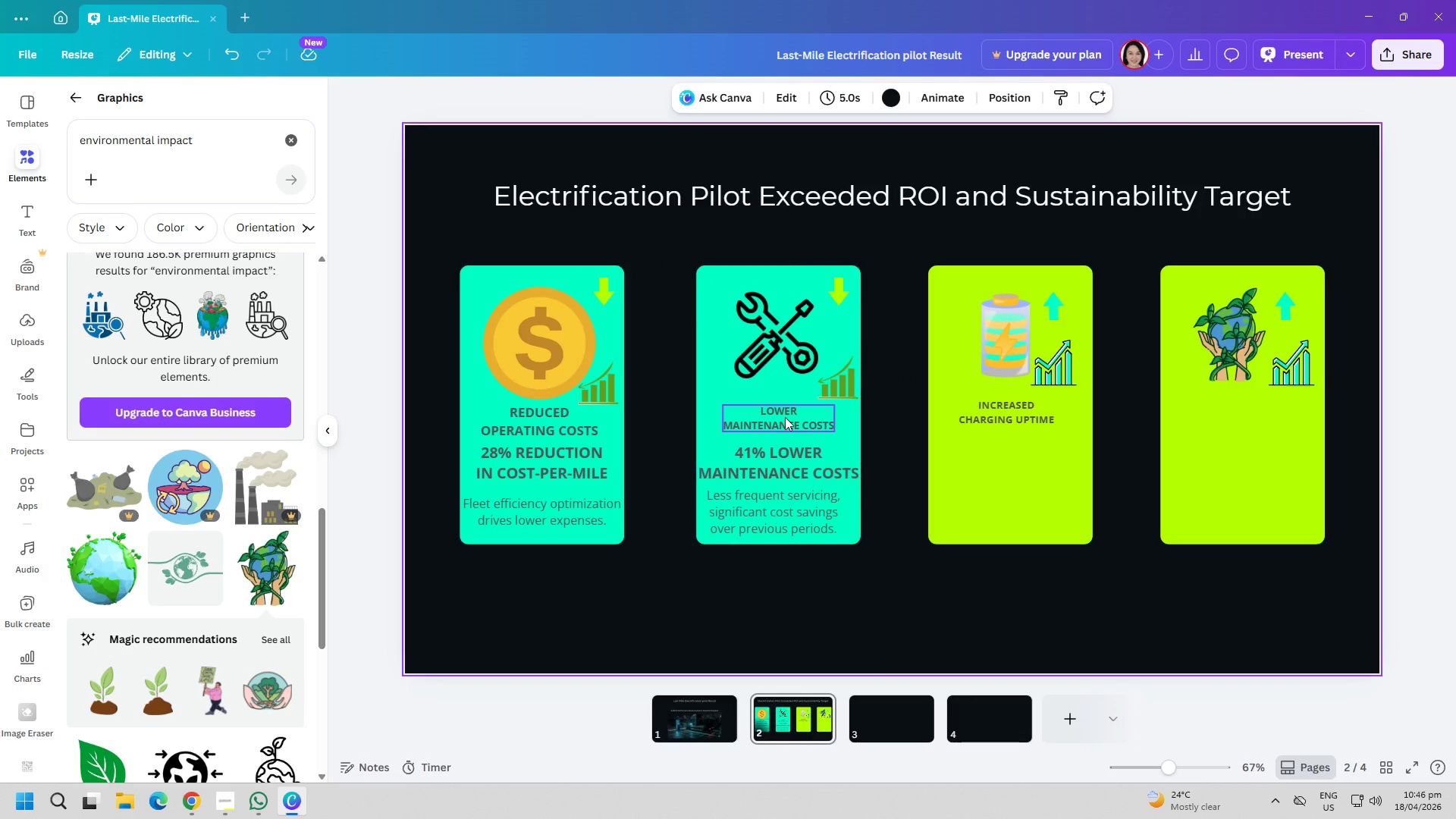 
double_click([785, 417])
 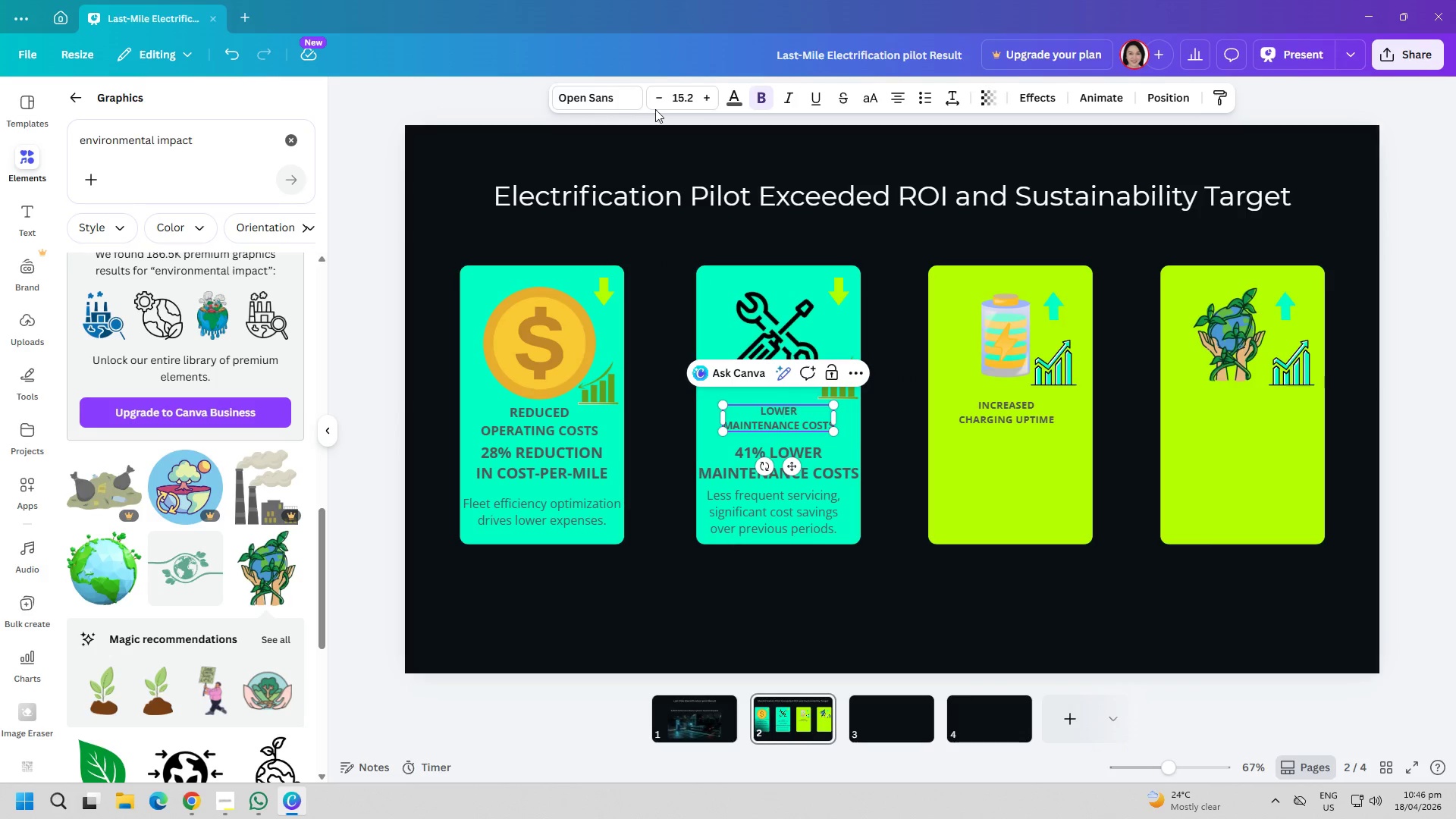 
left_click([680, 102])
 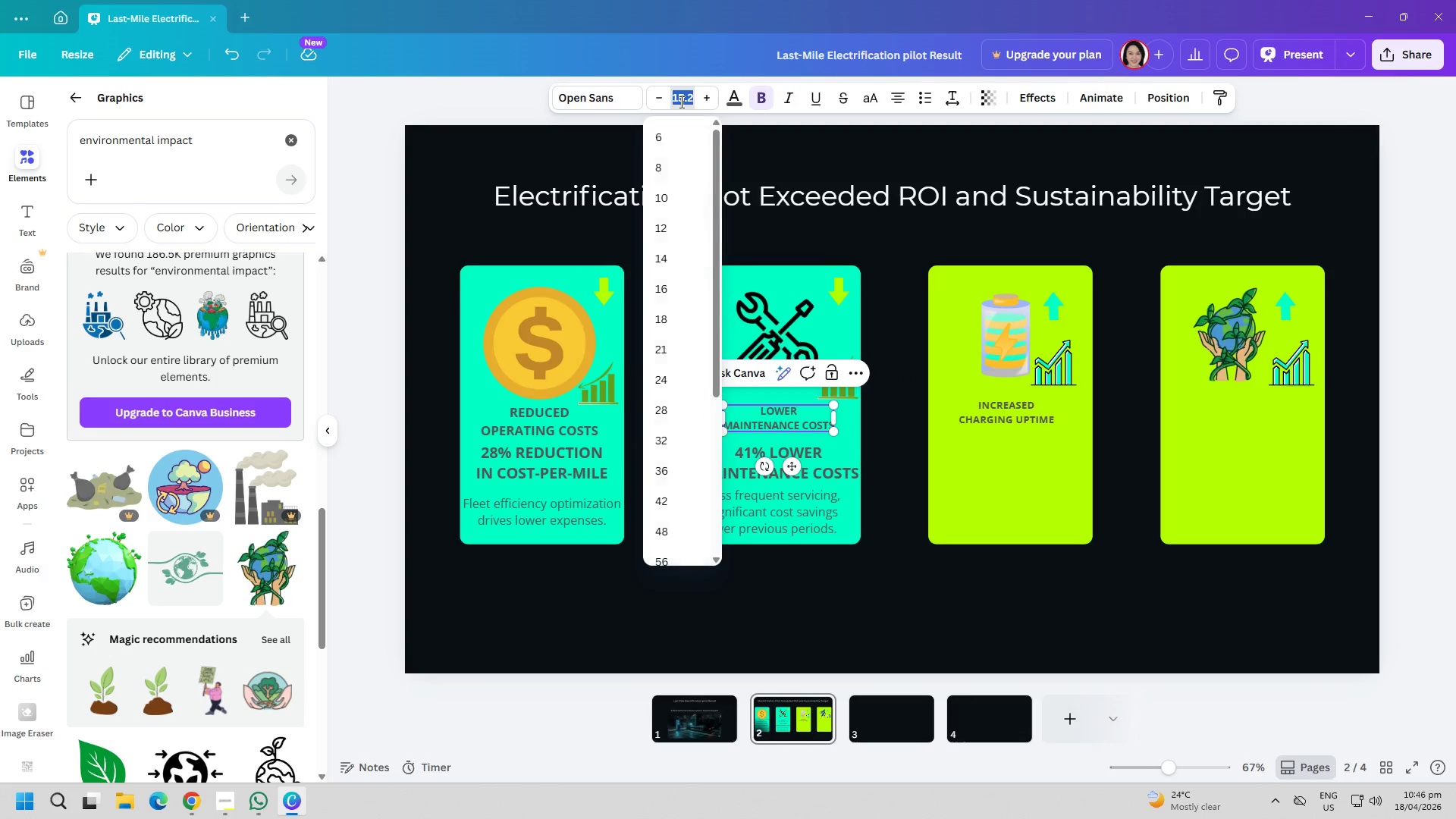 
type(15)
 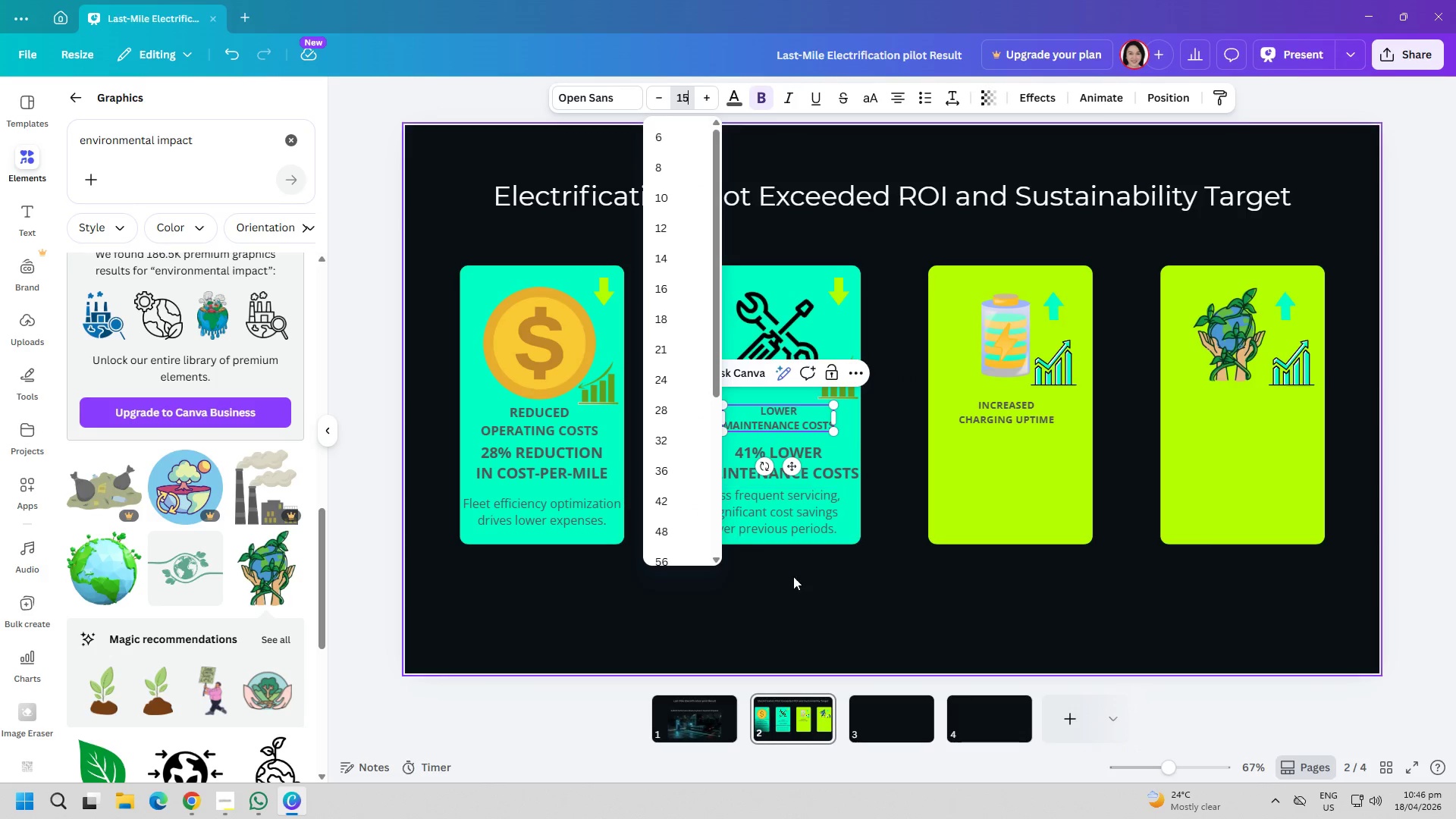 
left_click([796, 576])
 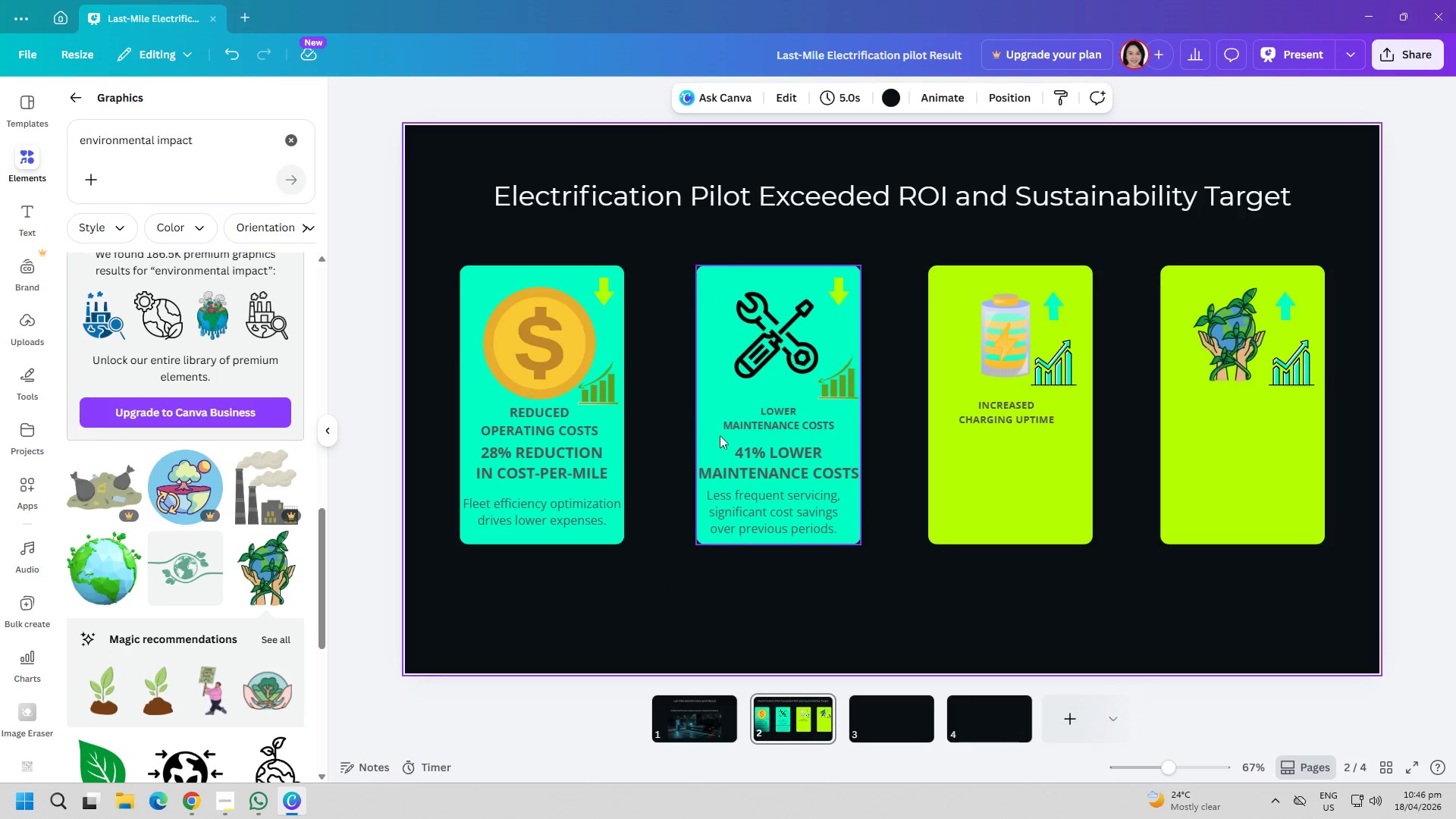 
double_click([761, 418])
 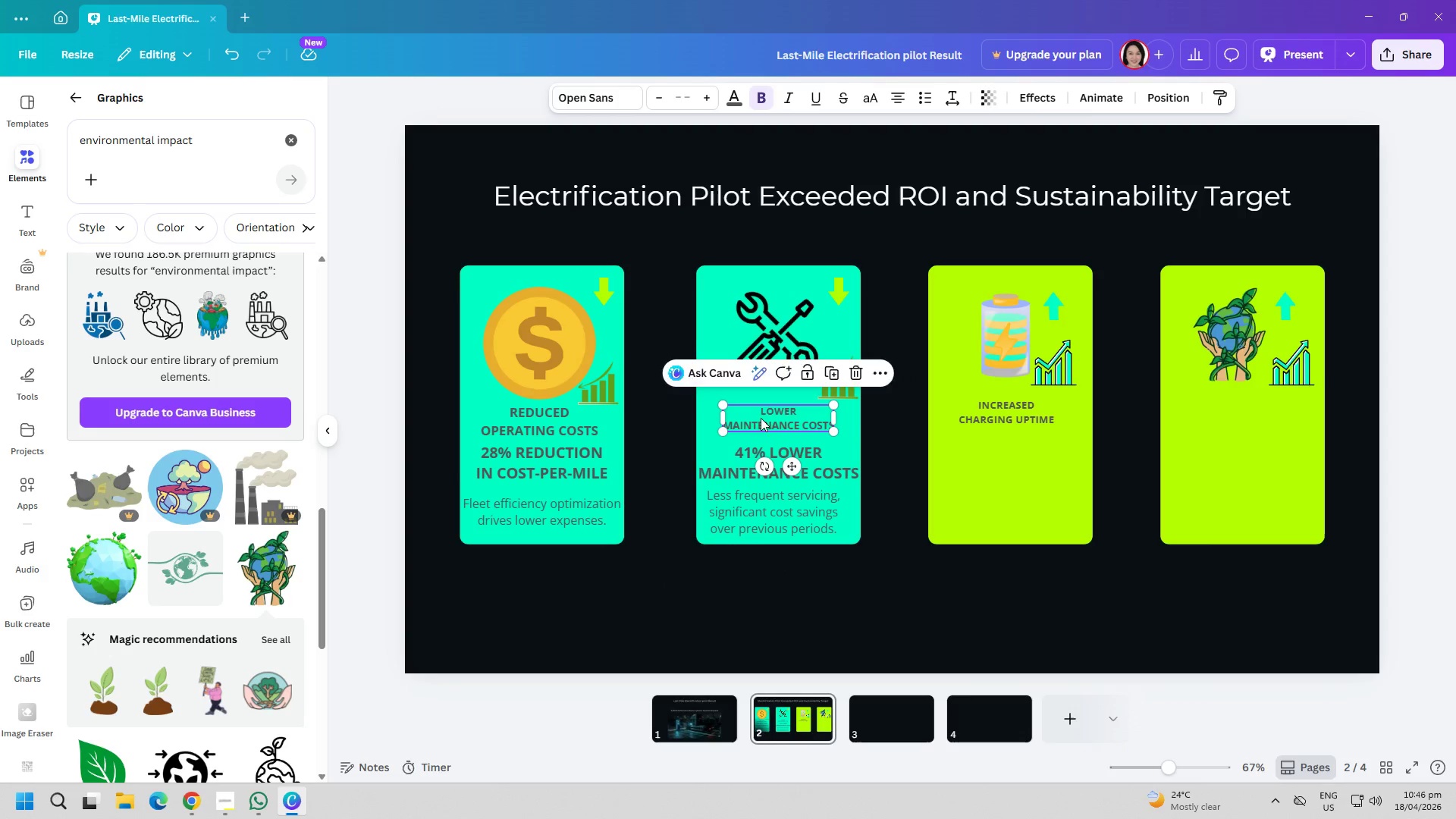 
triple_click([761, 418])
 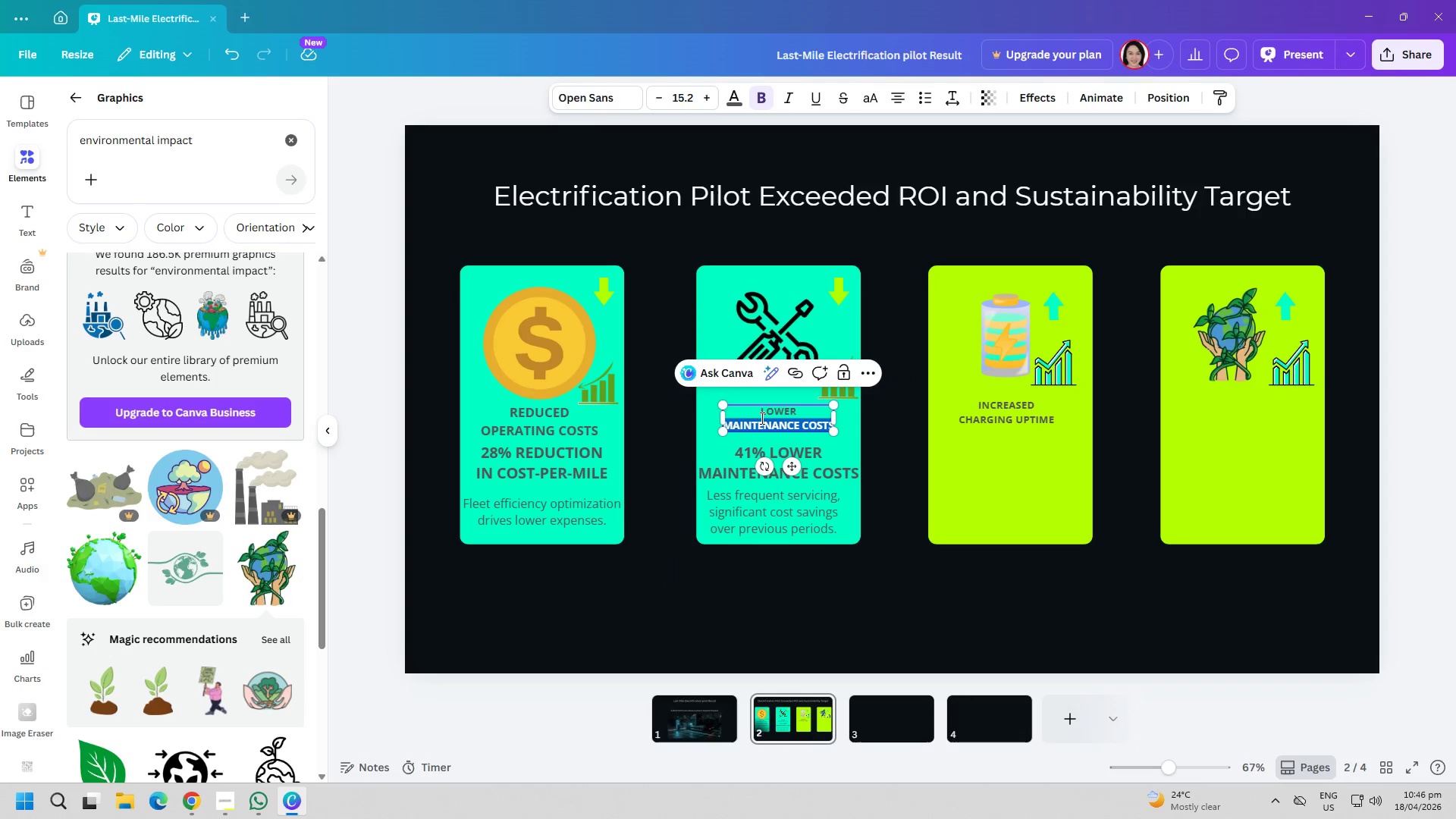 
key(Control+ControlLeft)
 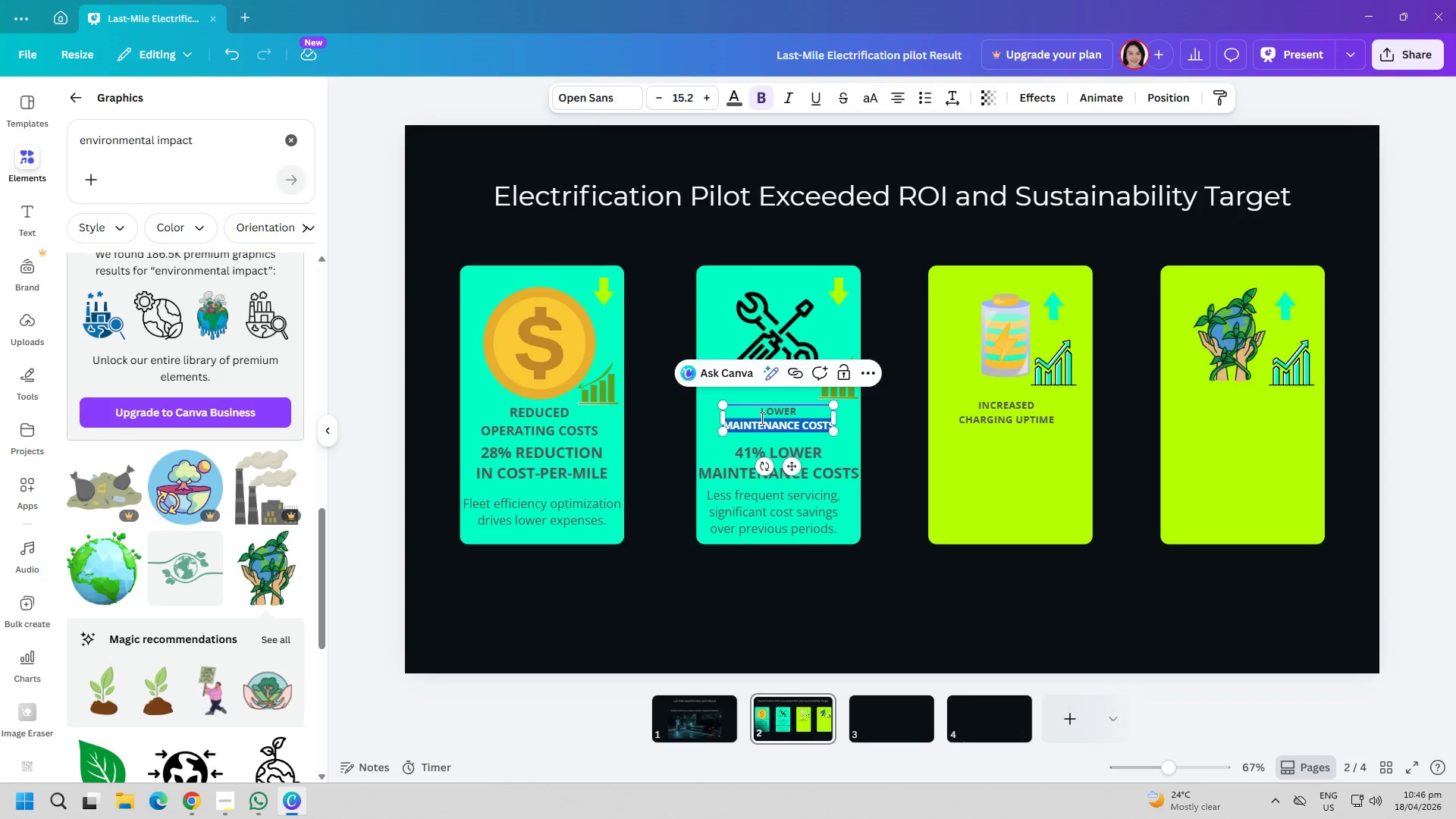 
key(Control+A)
 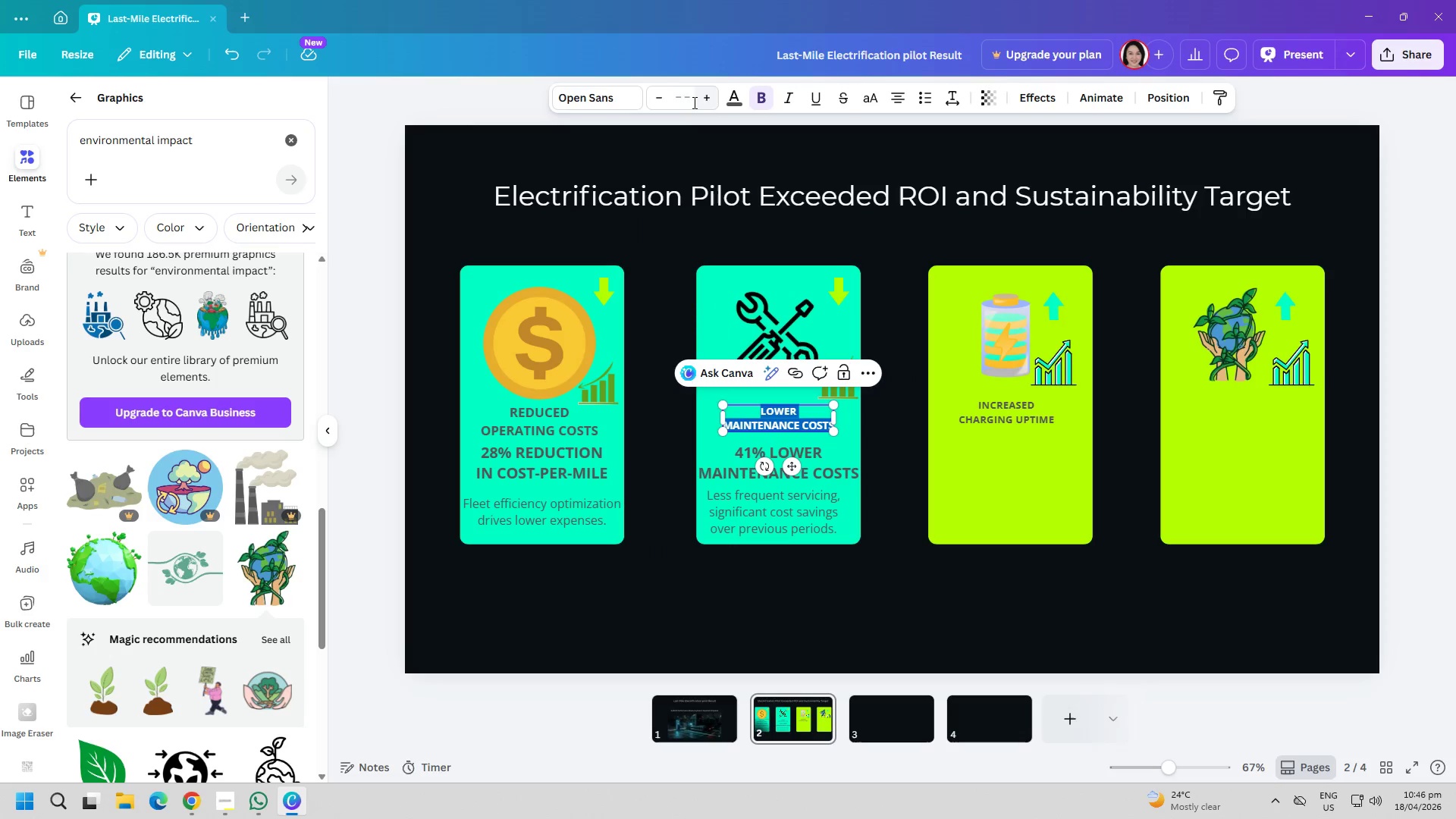 
left_click([685, 101])
 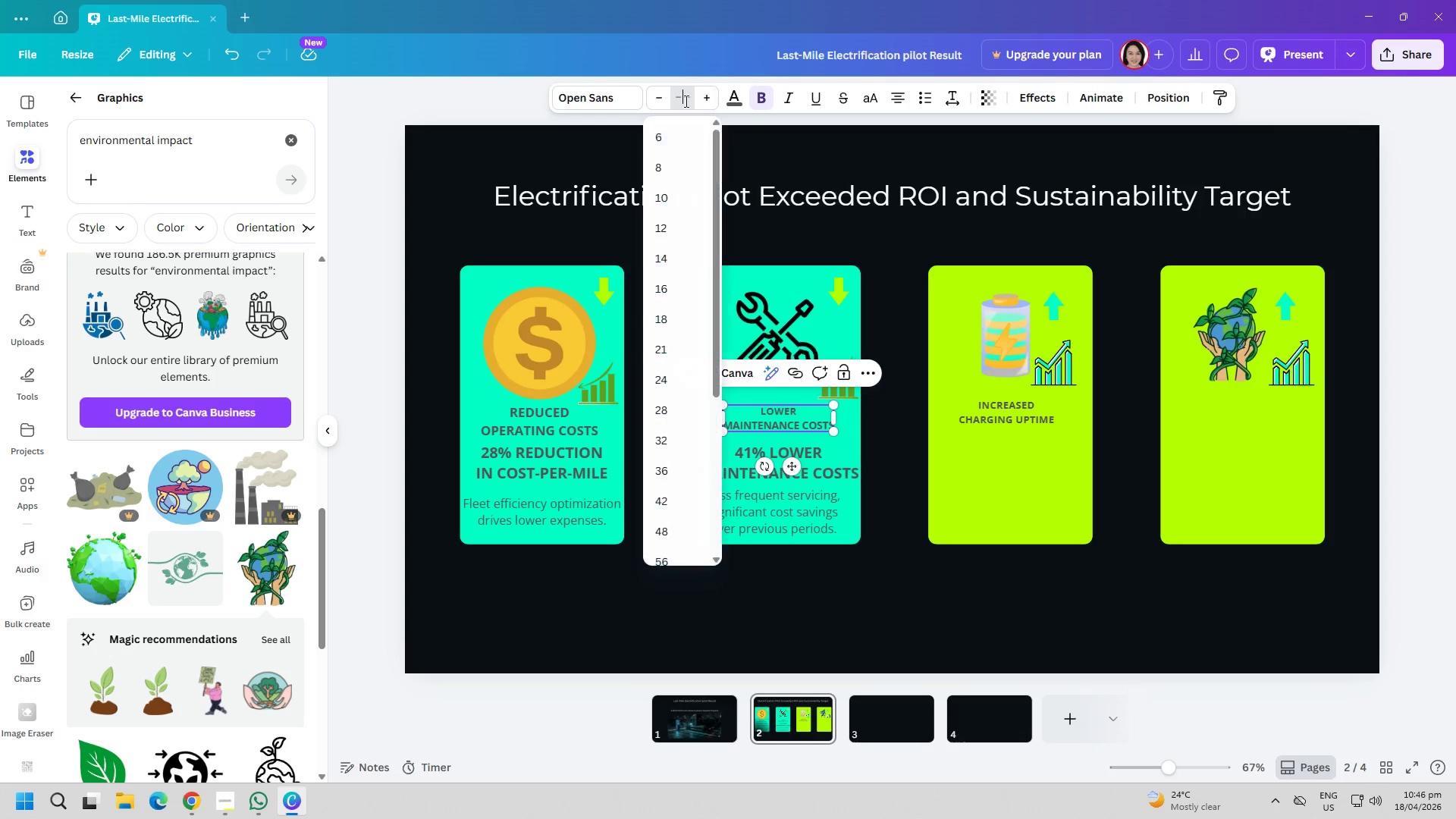 
type(15)
 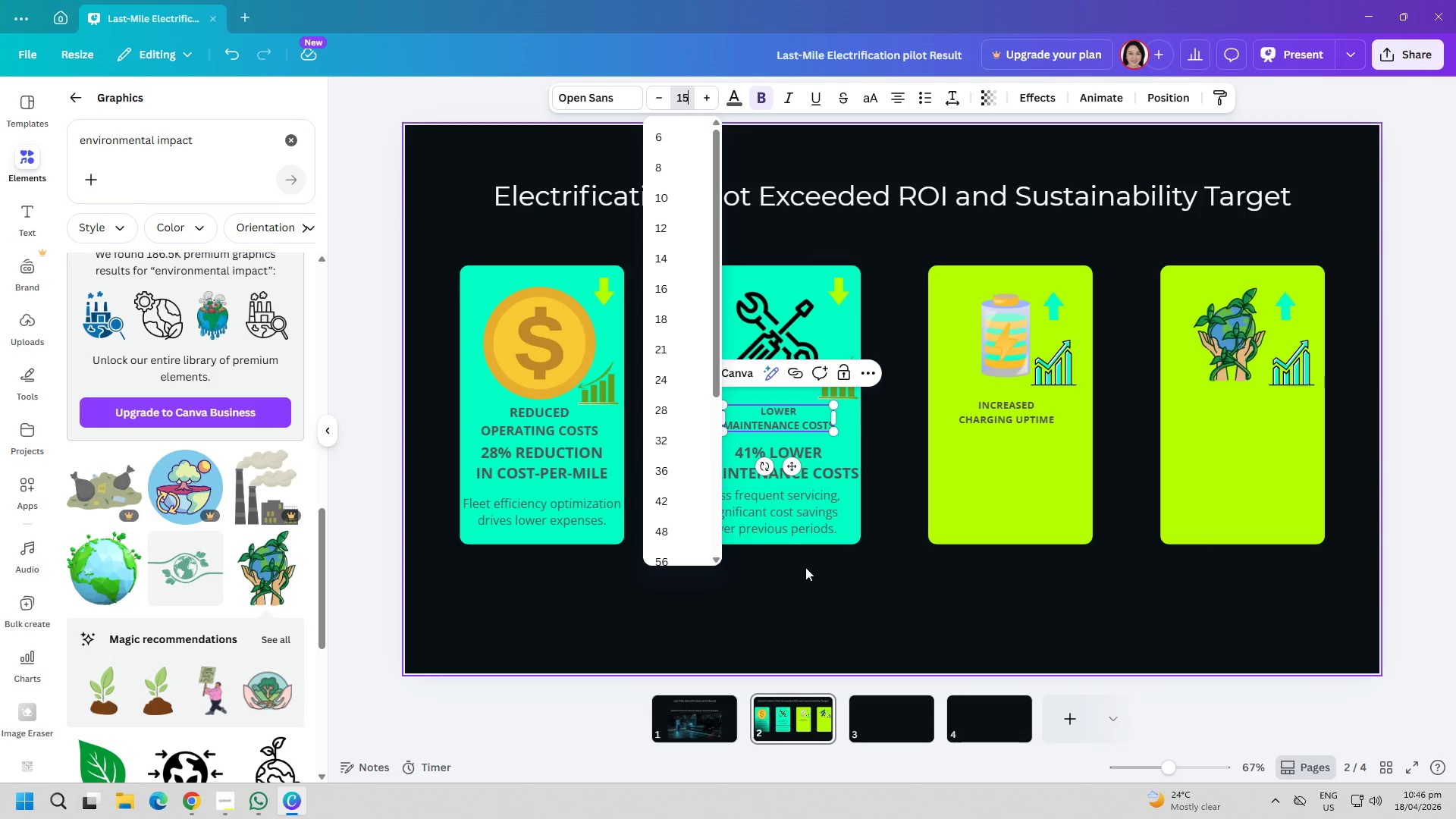 
left_click([821, 597])
 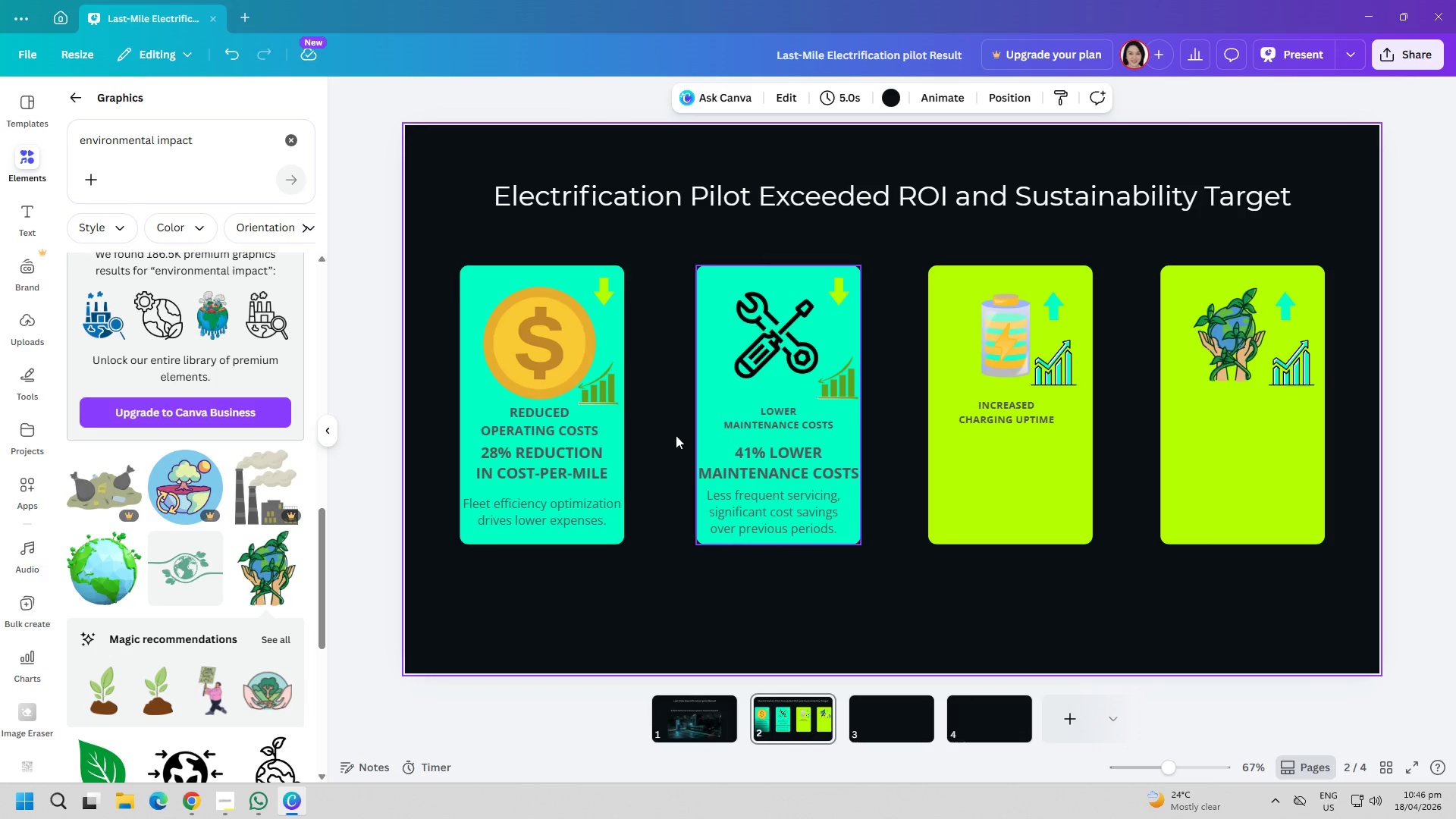 
left_click([544, 423])
 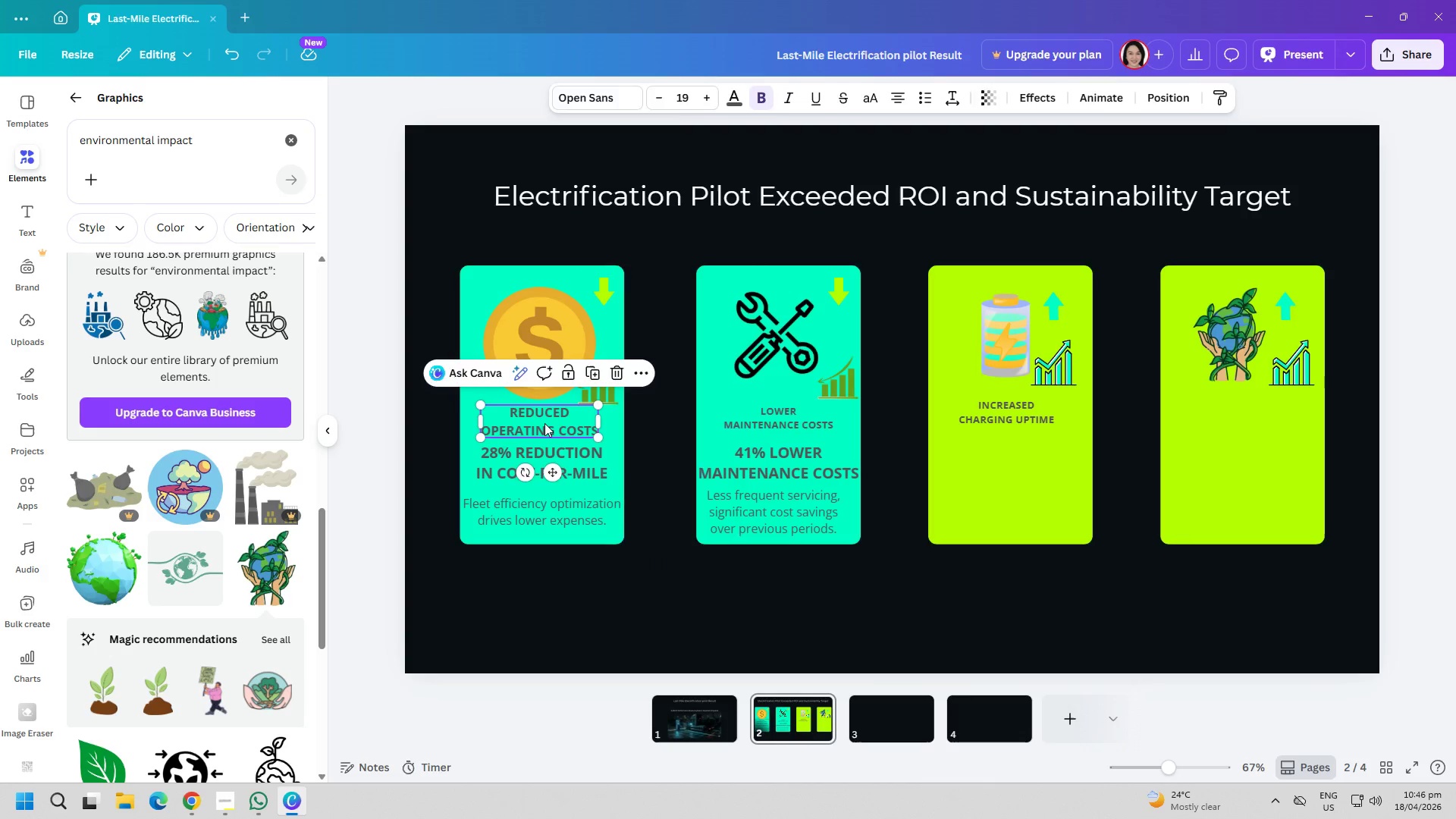 
key(Control+ControlLeft)
 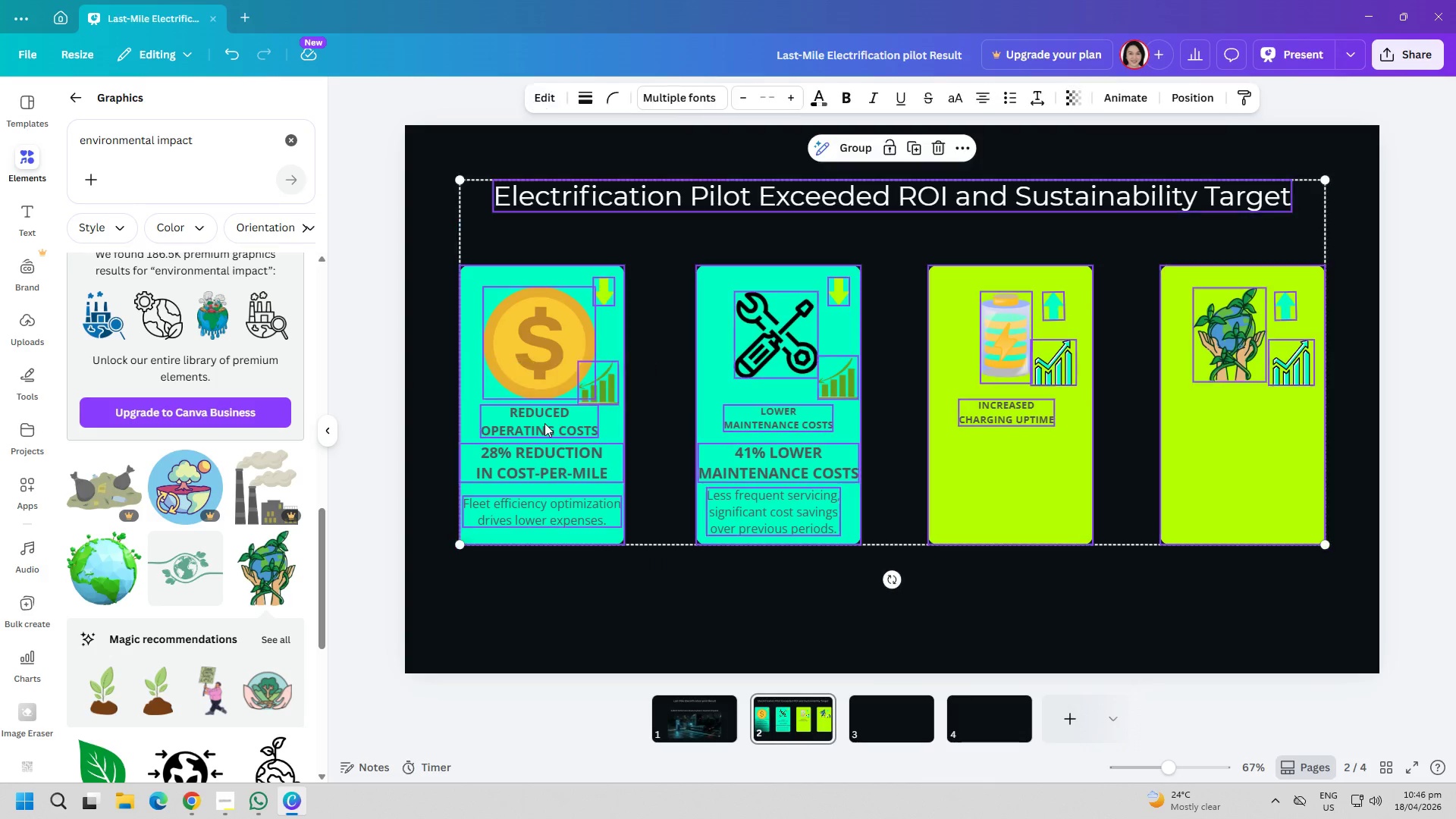 
key(Control+A)
 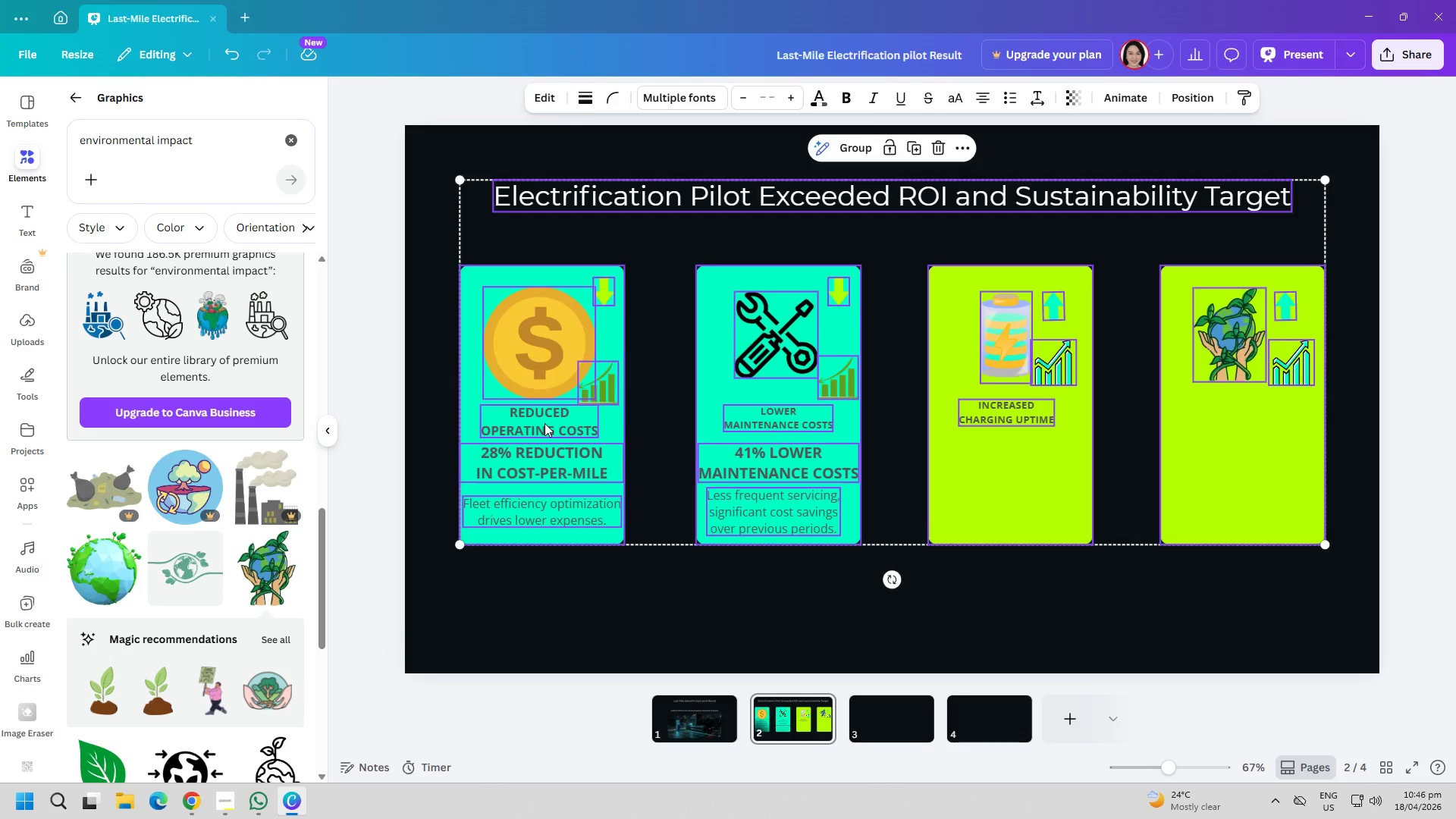 
double_click([544, 423])
 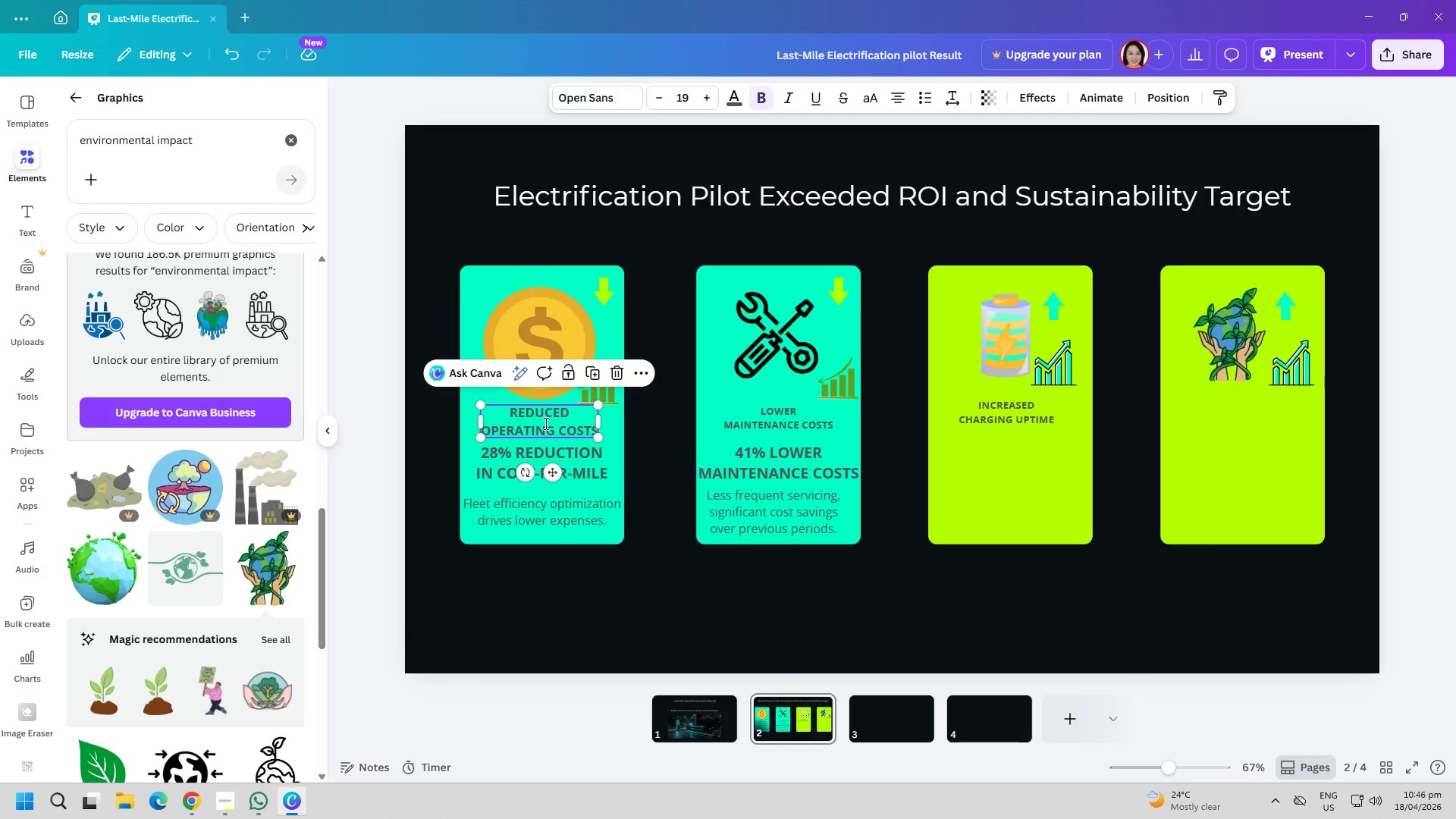 
triple_click([544, 423])
 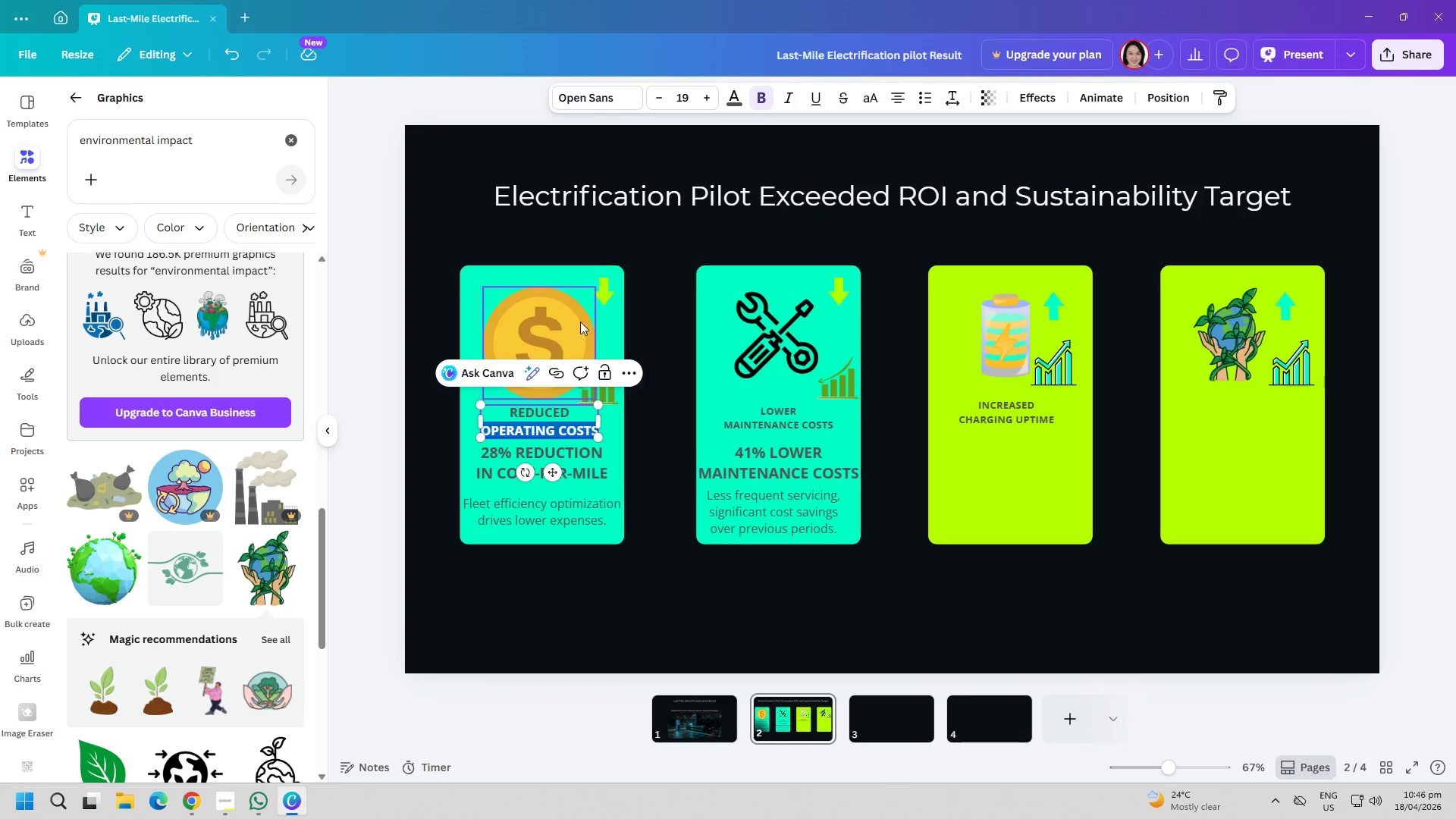 
key(Control+ControlLeft)
 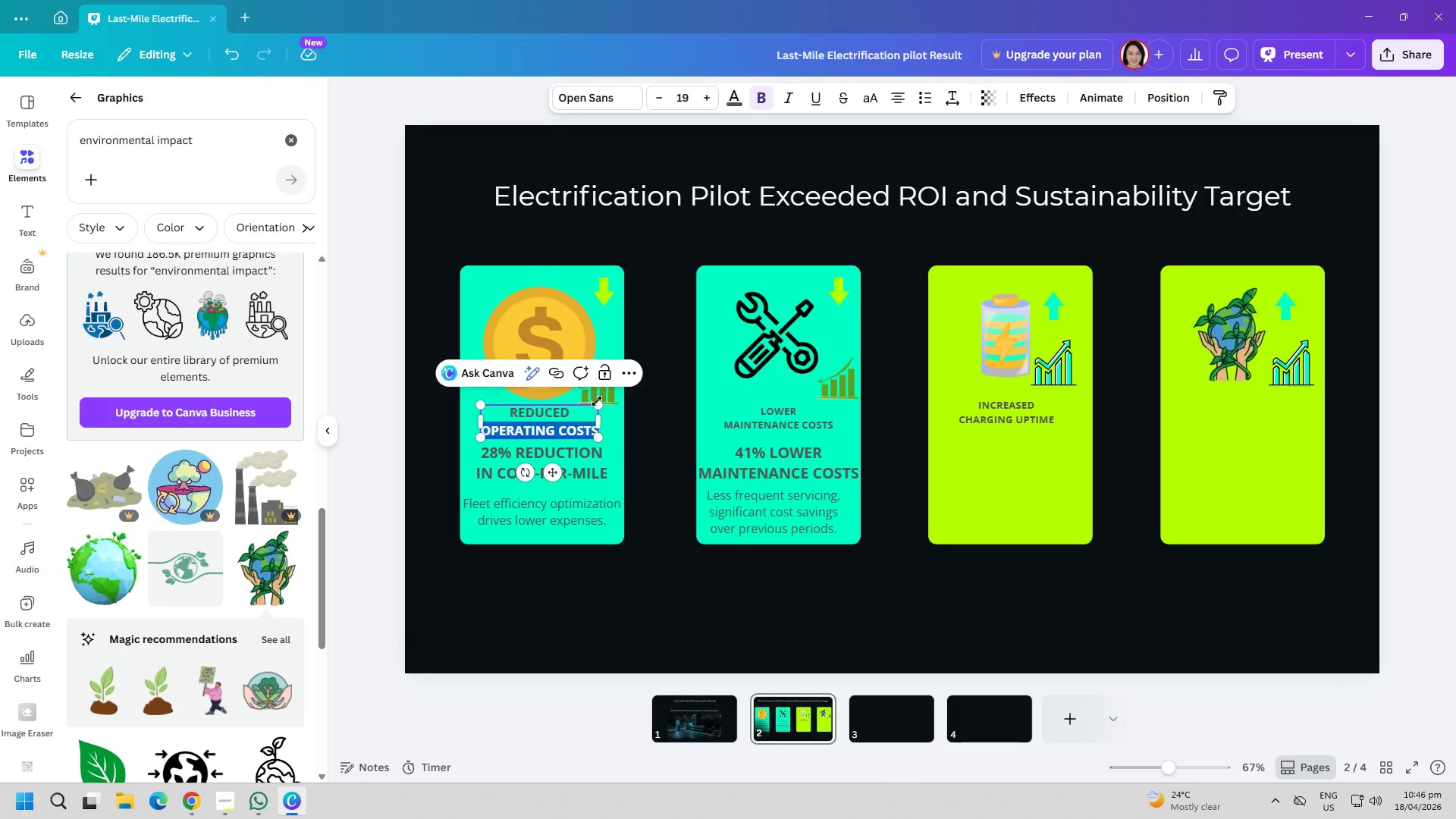 
key(Control+A)
 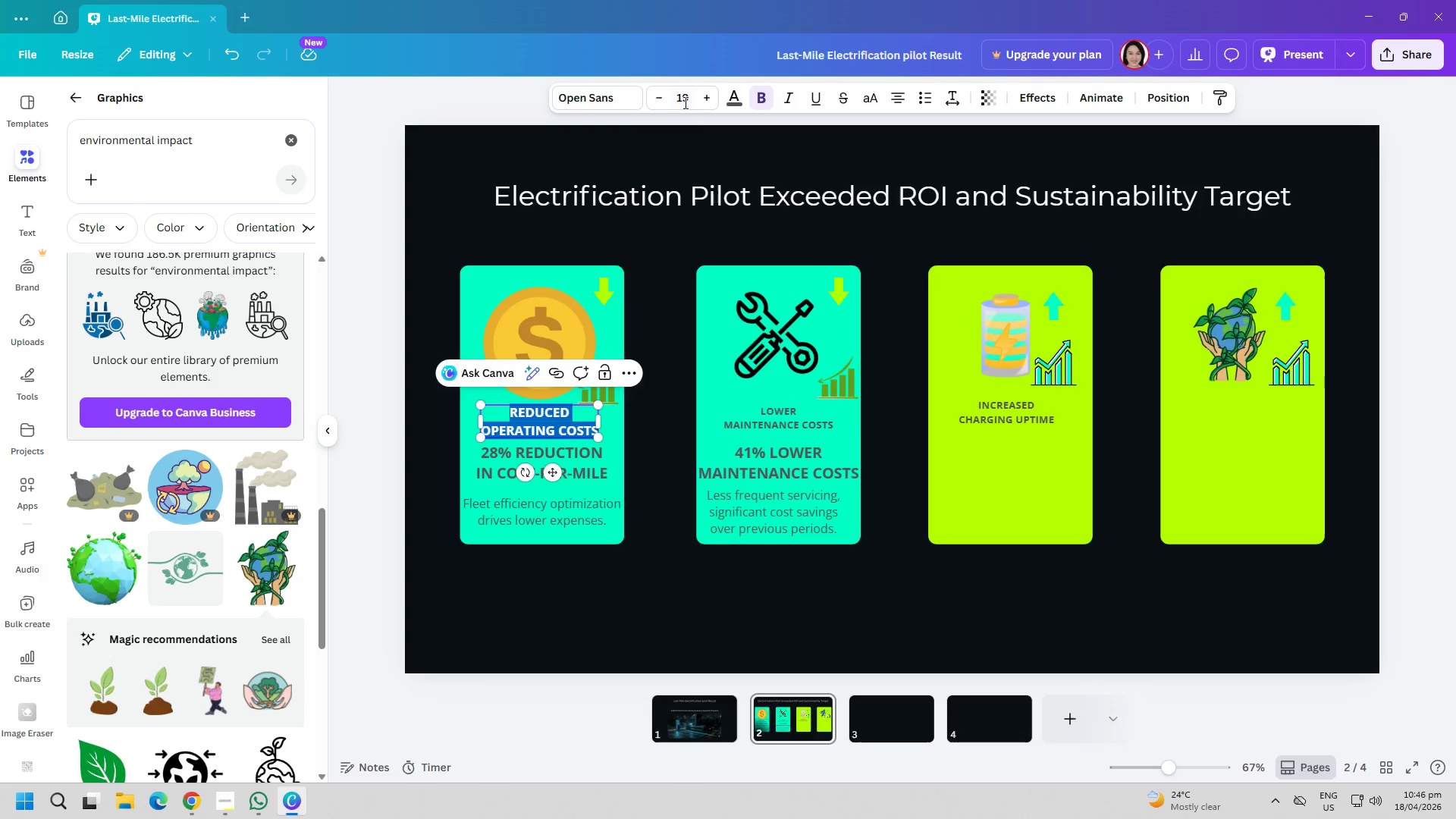 
left_click([686, 99])
 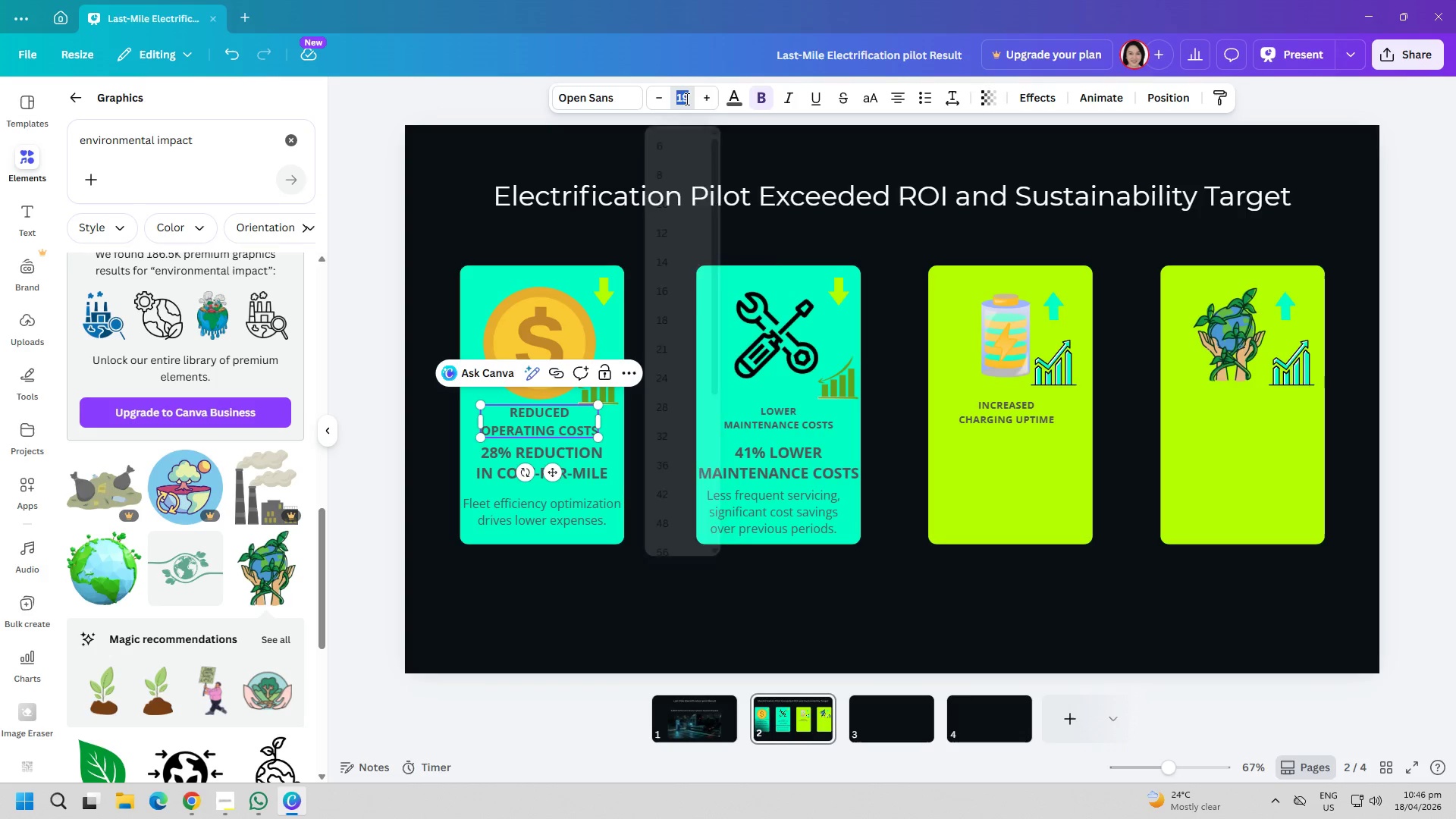 
type(15)
 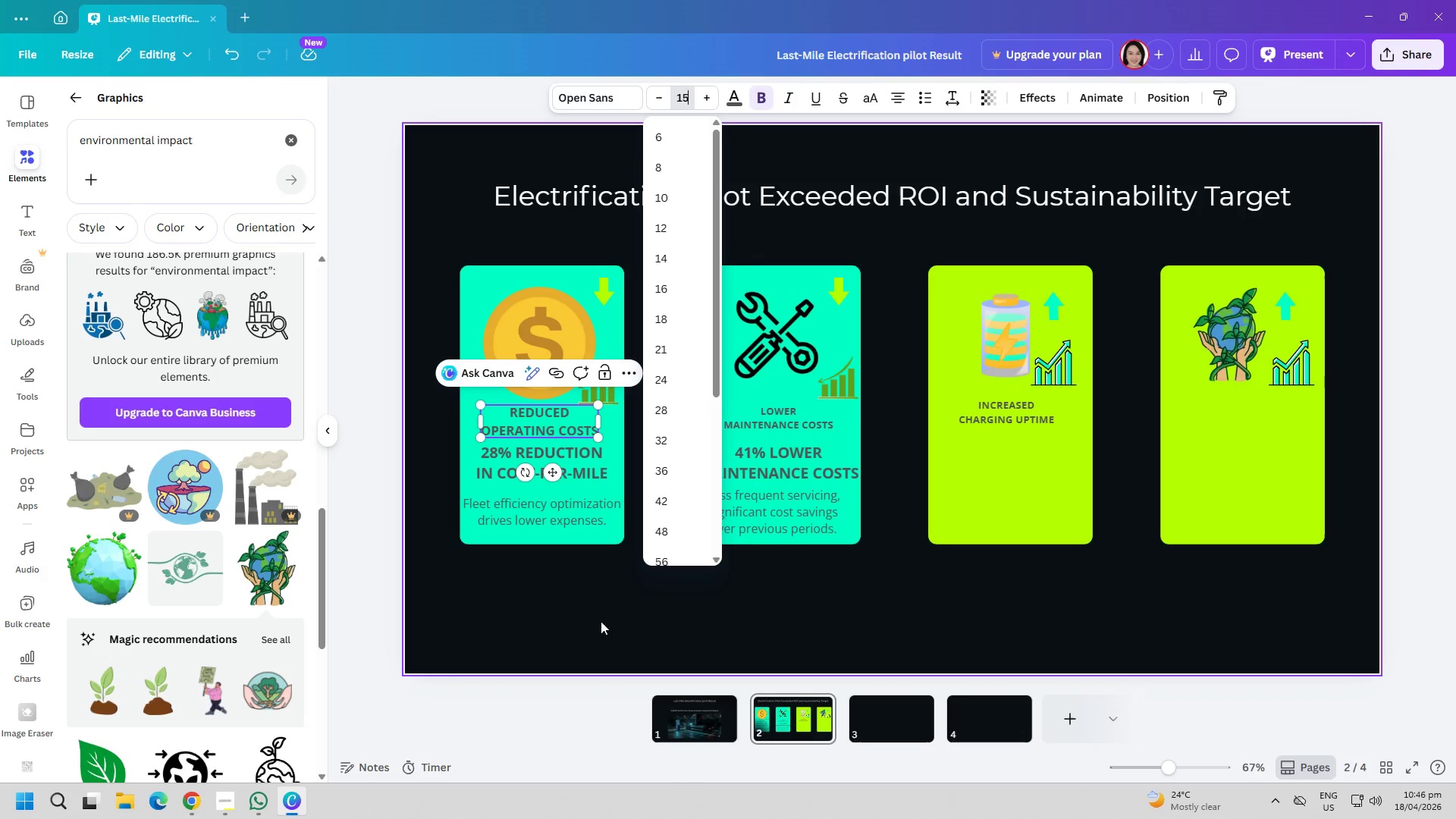 
left_click([569, 616])
 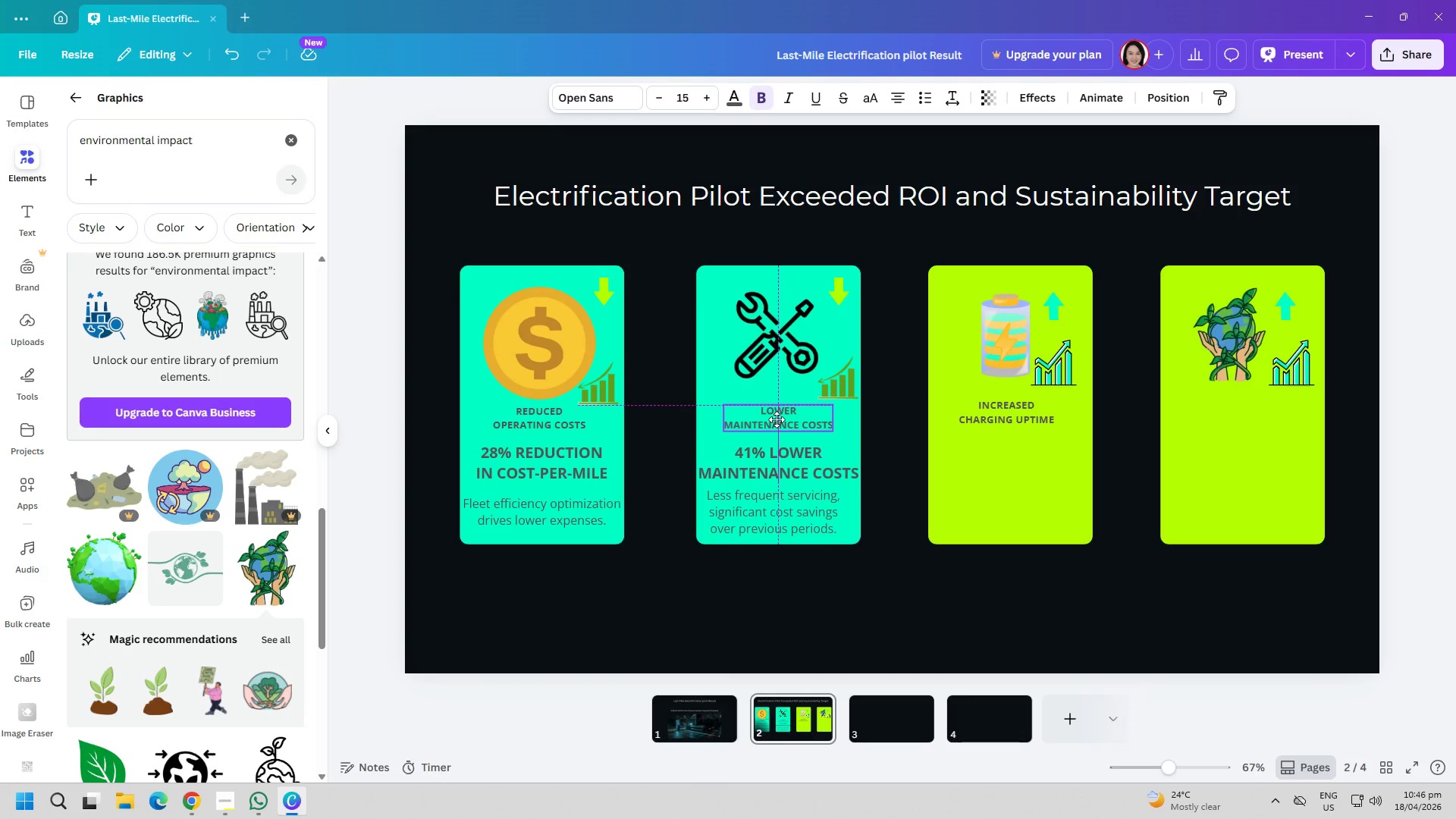 
wait(5.01)
 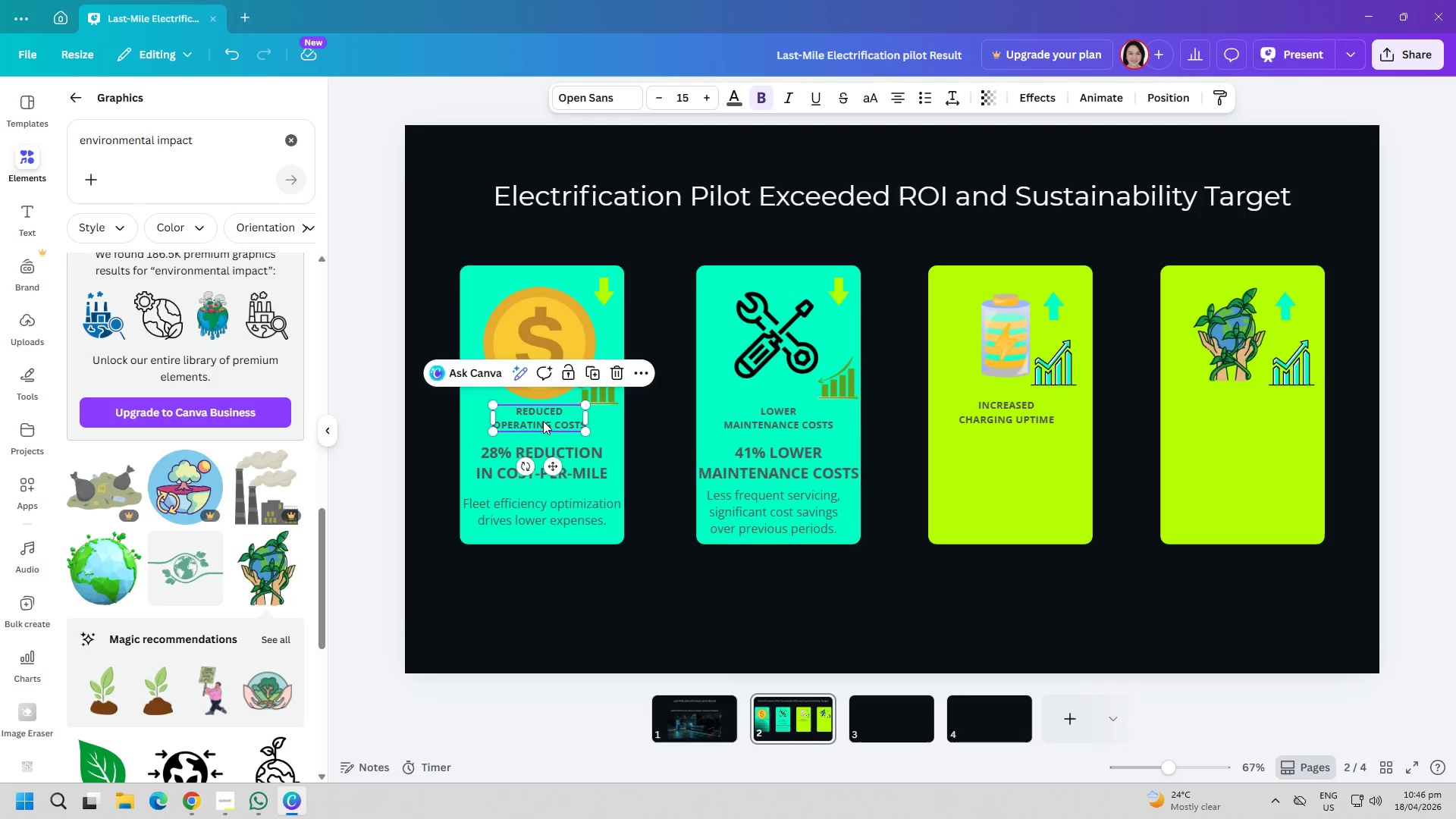 
left_click_drag(start_coordinate=[983, 416], to_coordinate=[978, 422])
 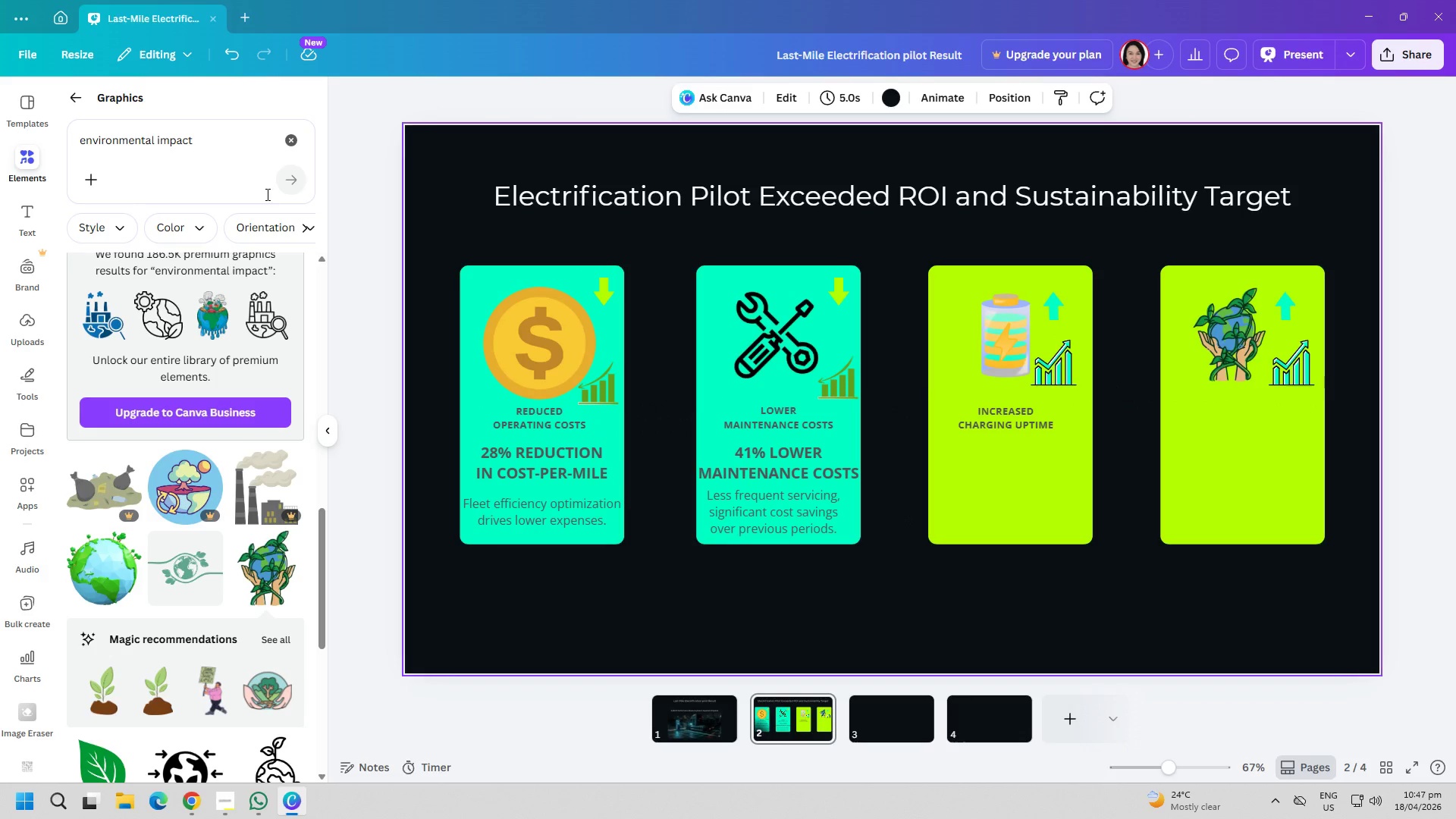 
left_click_drag(start_coordinate=[537, 467], to_coordinate=[535, 463])
 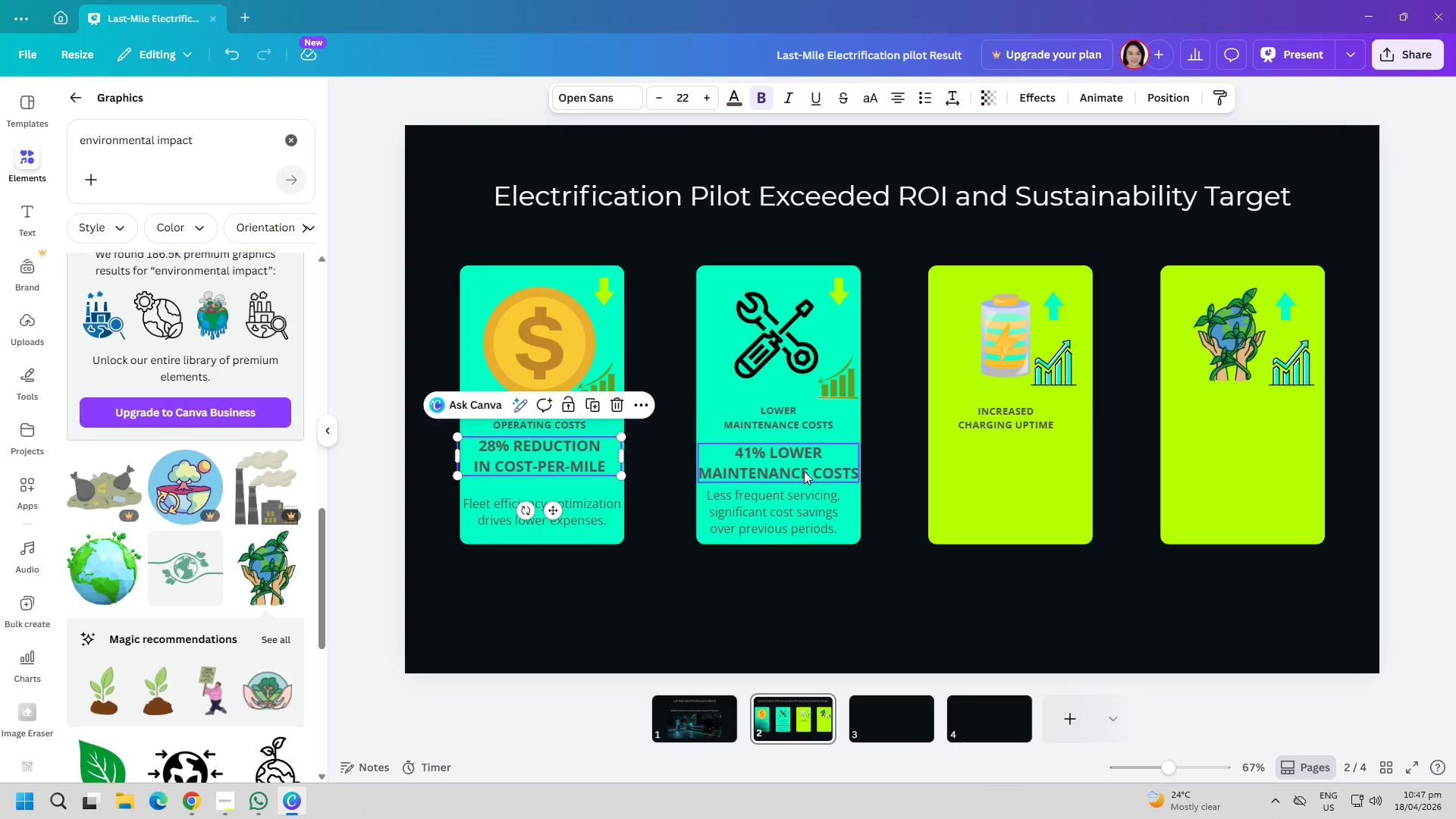 
left_click_drag(start_coordinate=[795, 467], to_coordinate=[795, 462])
 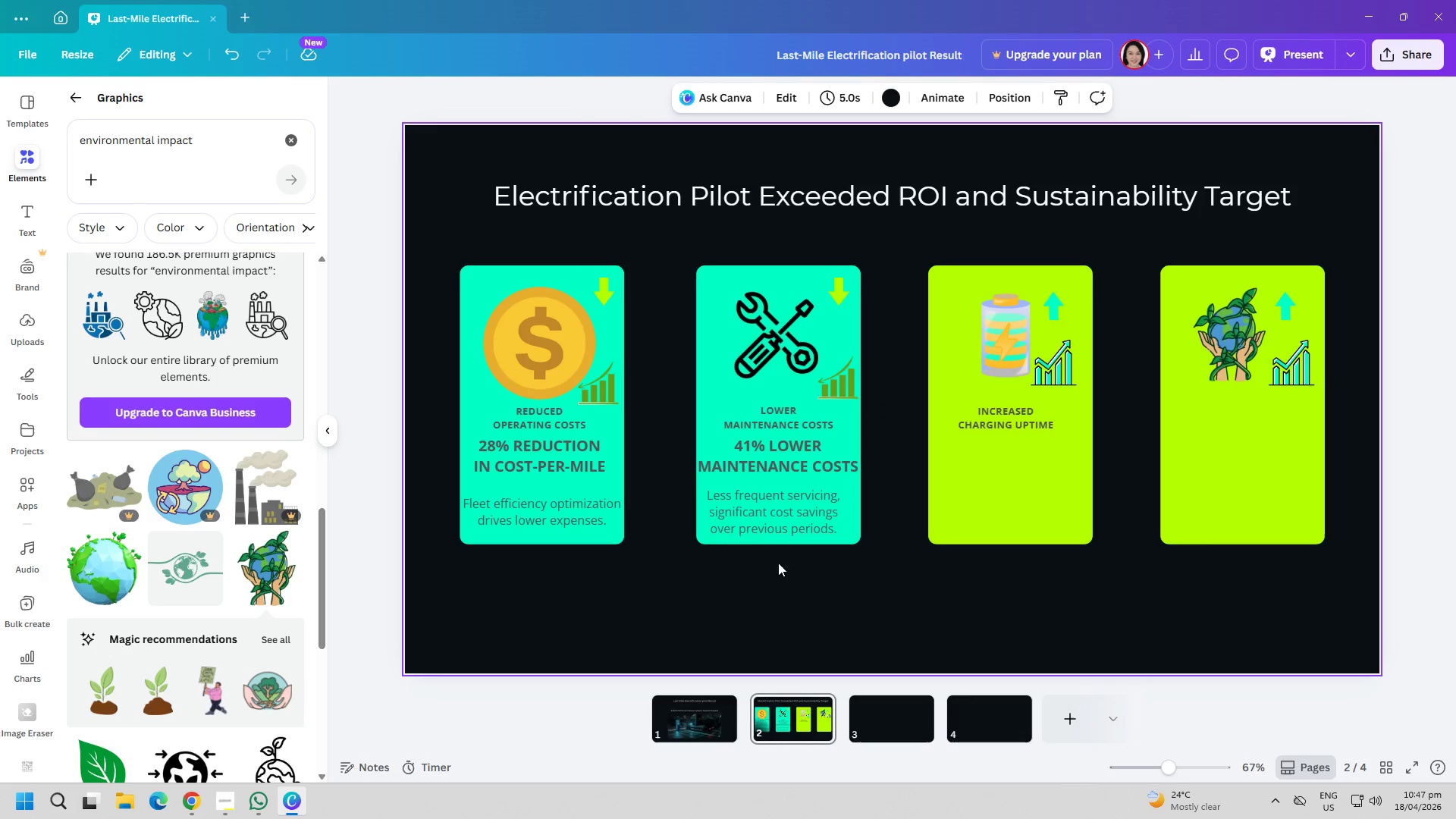 
left_click_drag(start_coordinate=[754, 519], to_coordinate=[755, 513])
 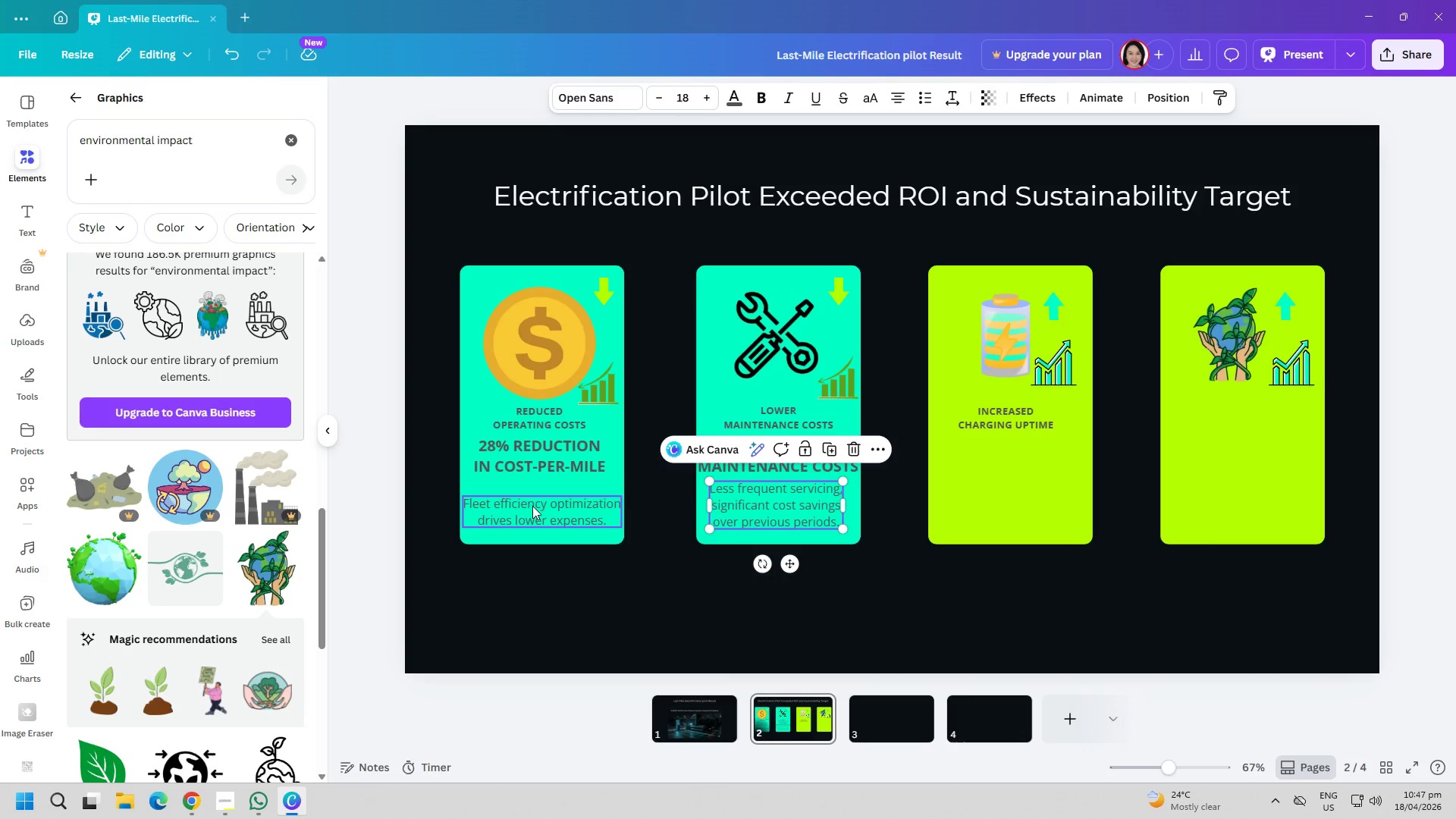 
left_click_drag(start_coordinate=[535, 511], to_coordinate=[537, 504])
 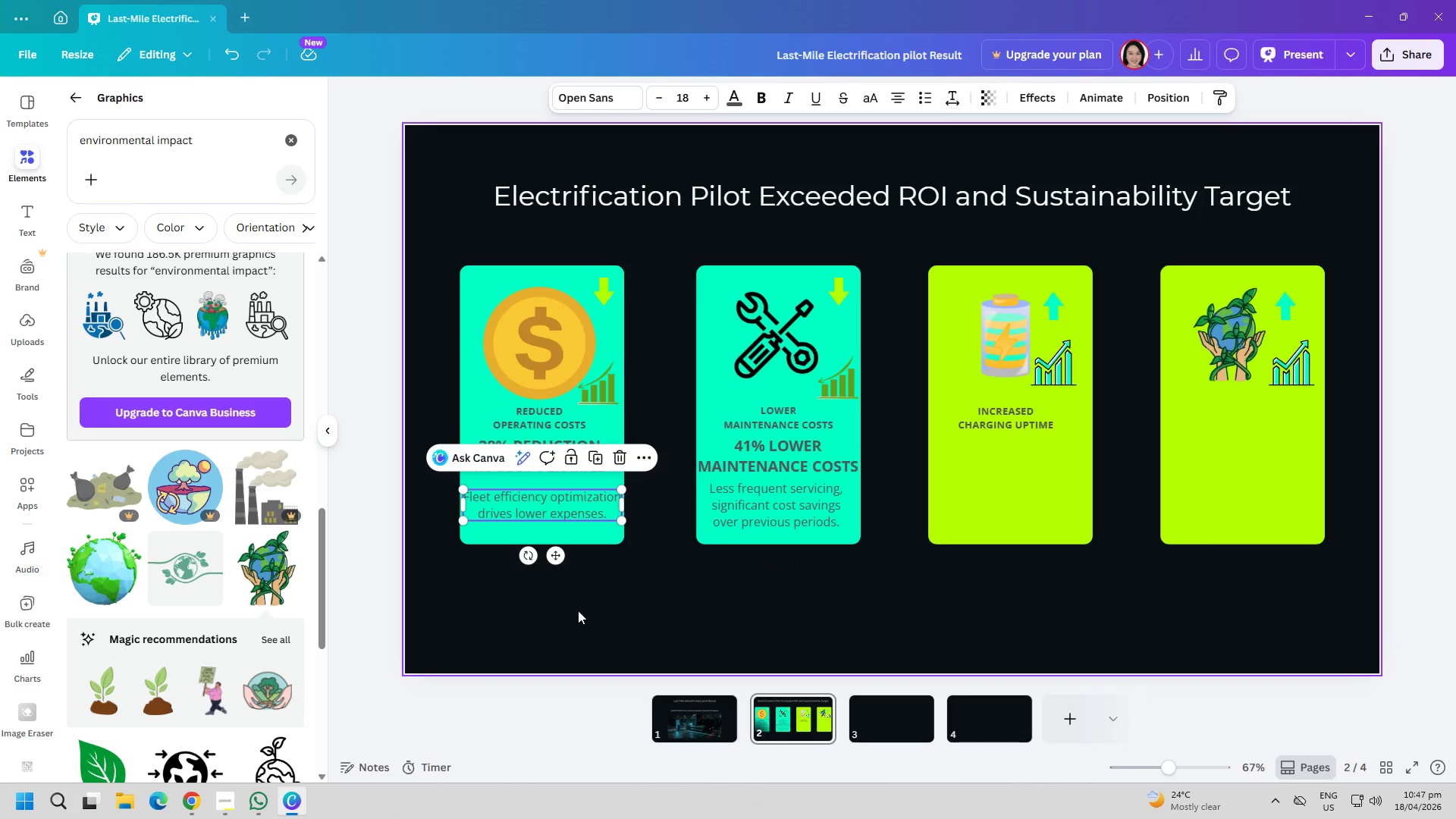 
left_click([578, 610])
 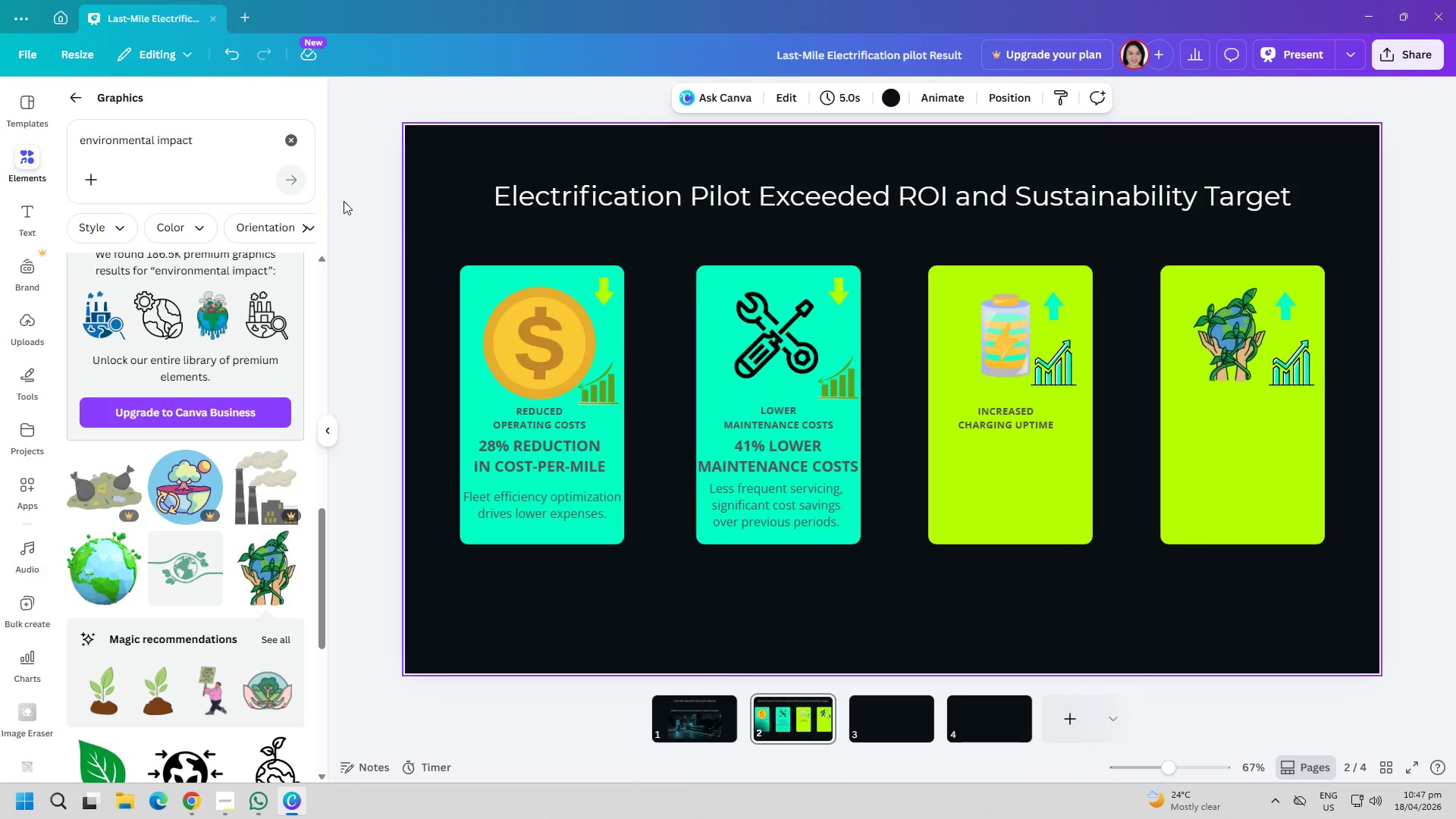 
left_click([288, 153])
 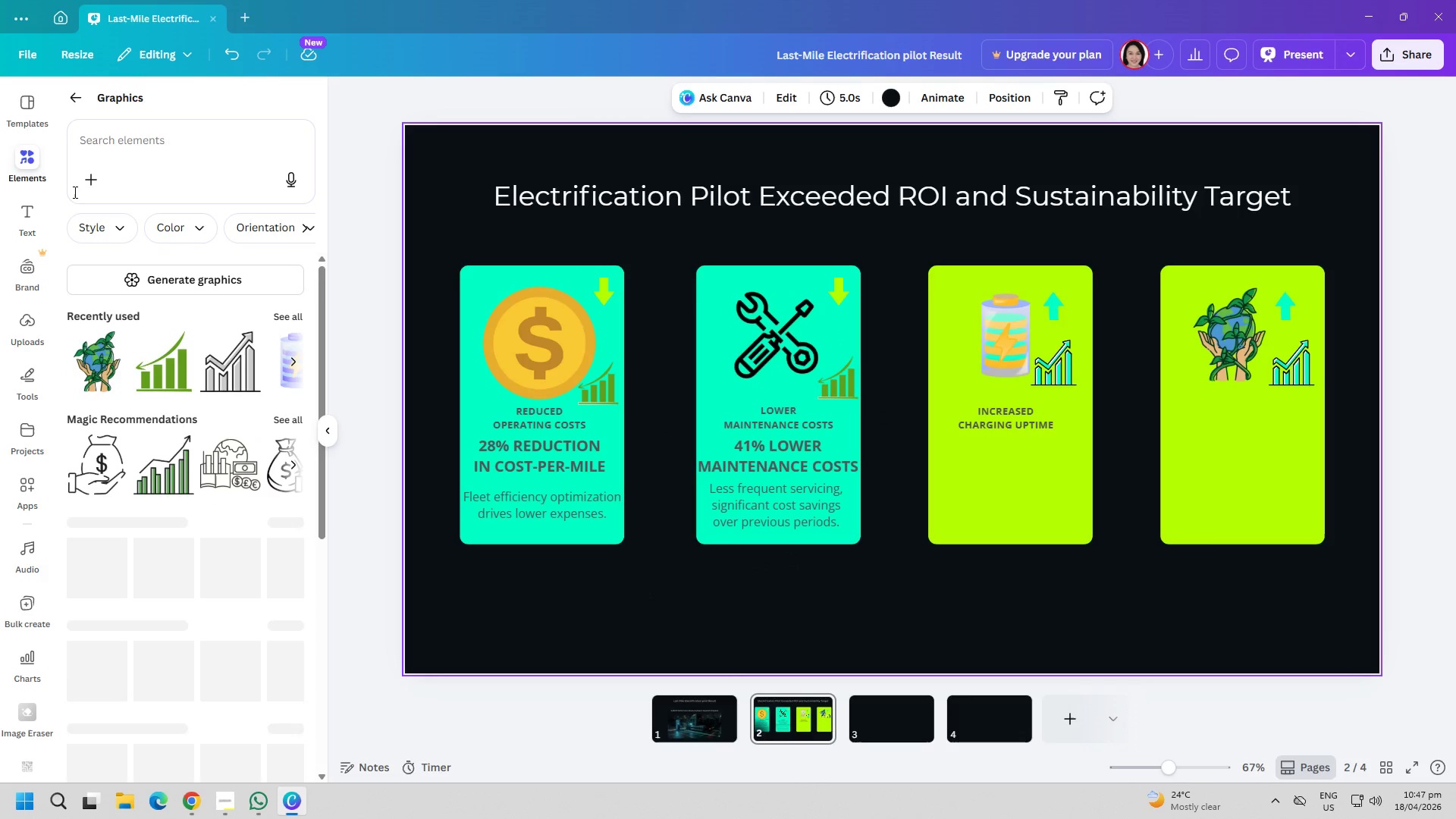 
left_click([16, 215])
 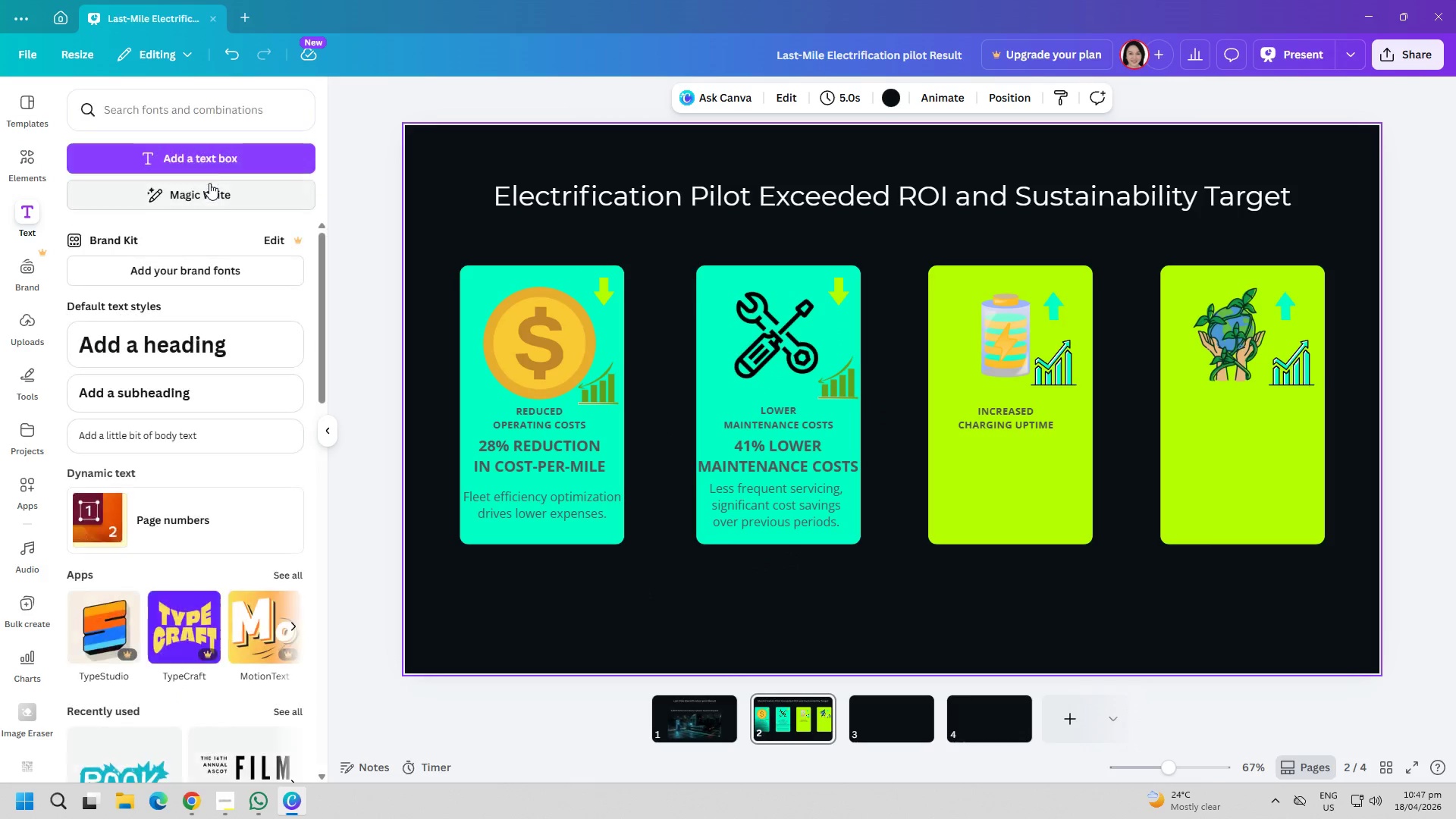 
left_click([218, 158])
 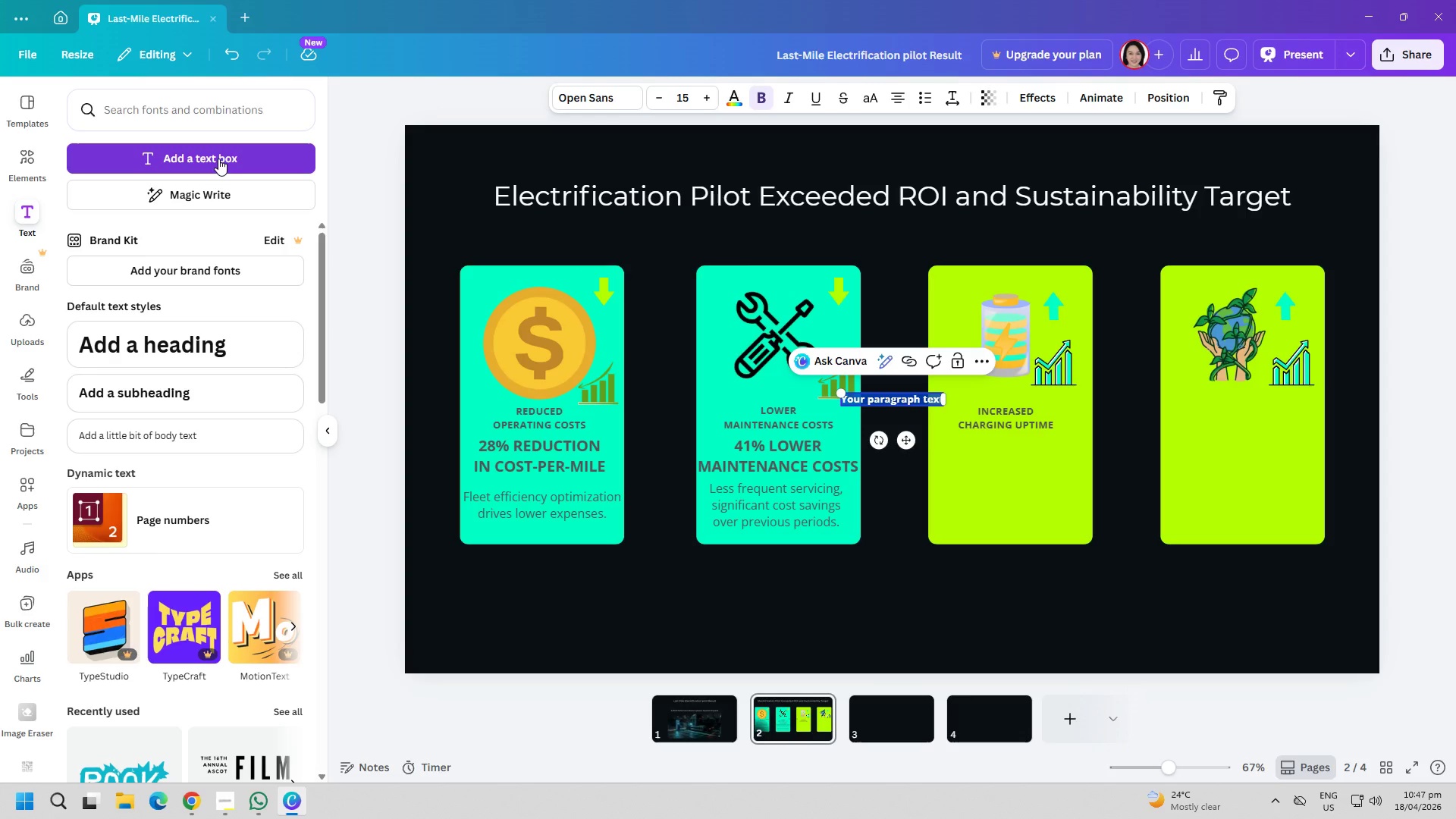 
type( )
key(Backspace)
type(96.7% UPTIME)
 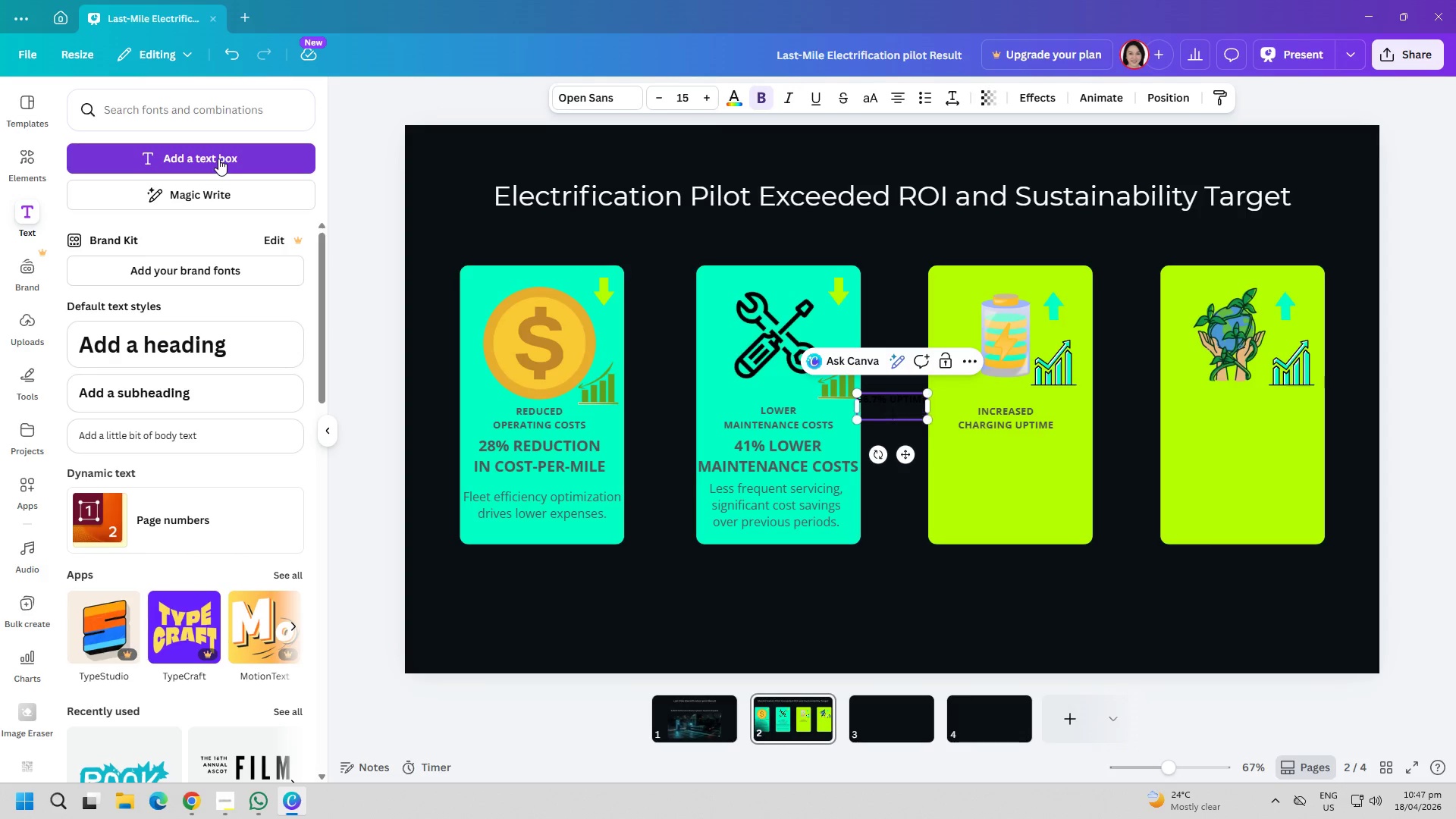 
 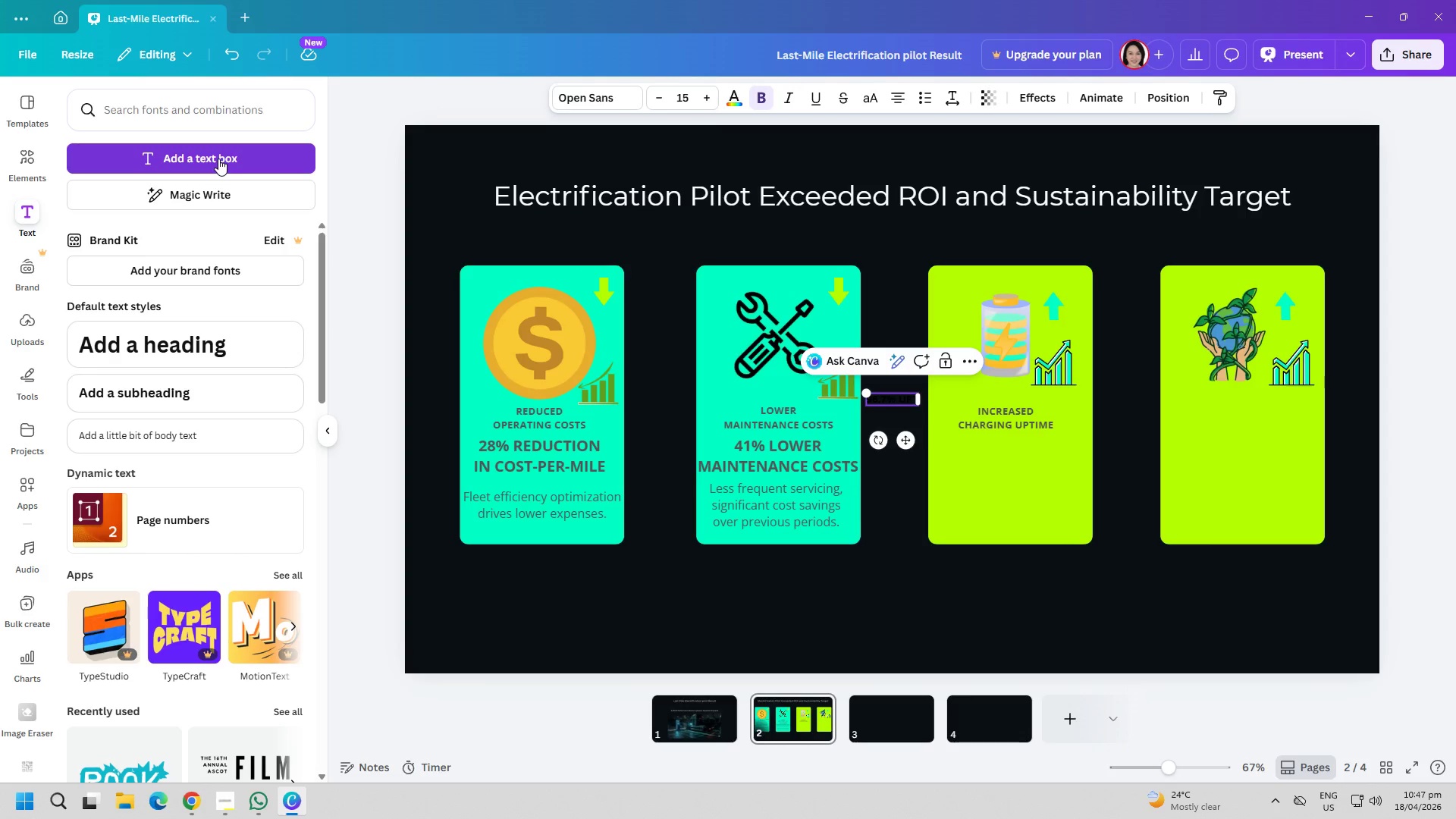 
key(Enter)
 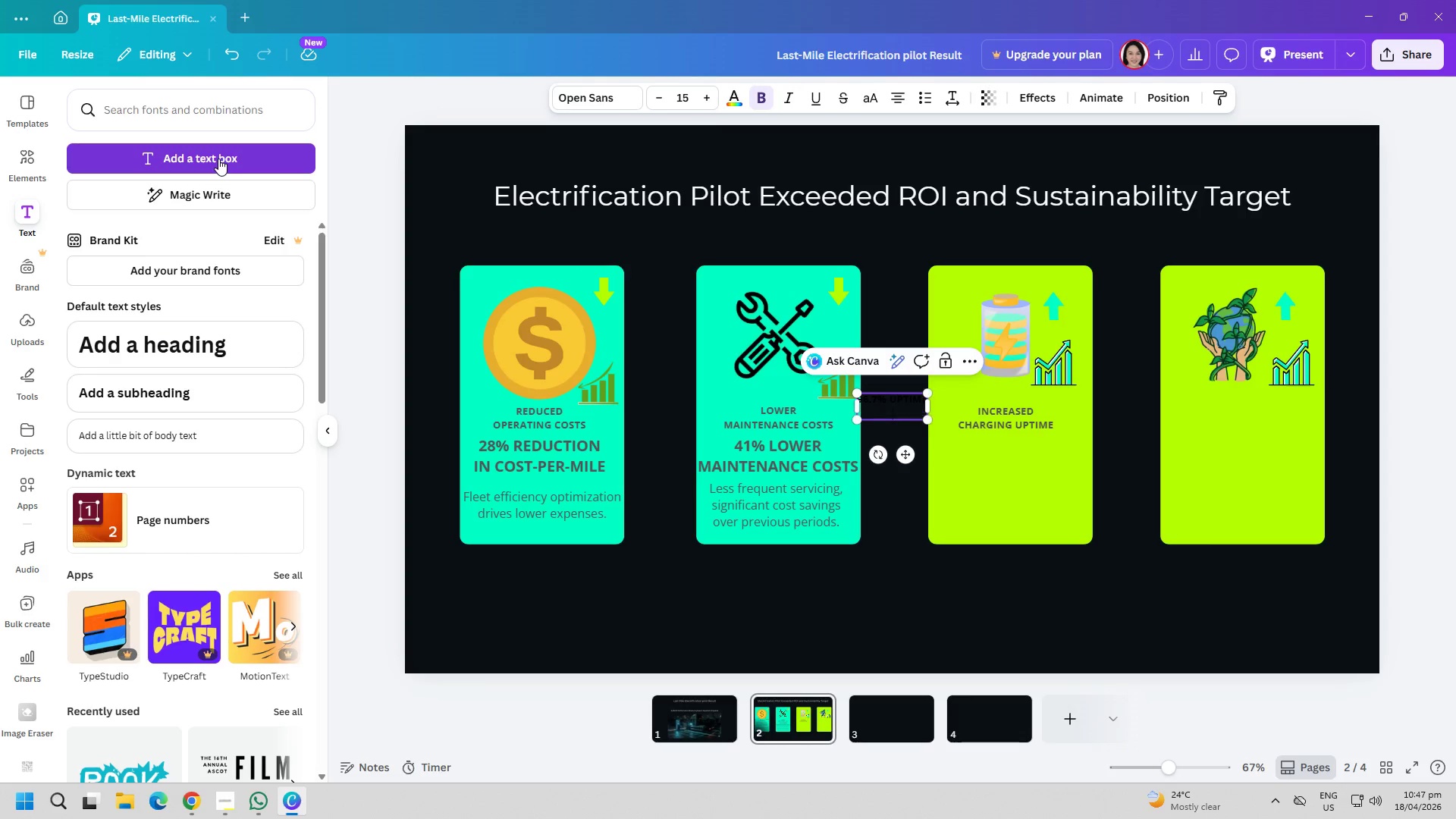 
type(ACROSS ALL HUBS)
 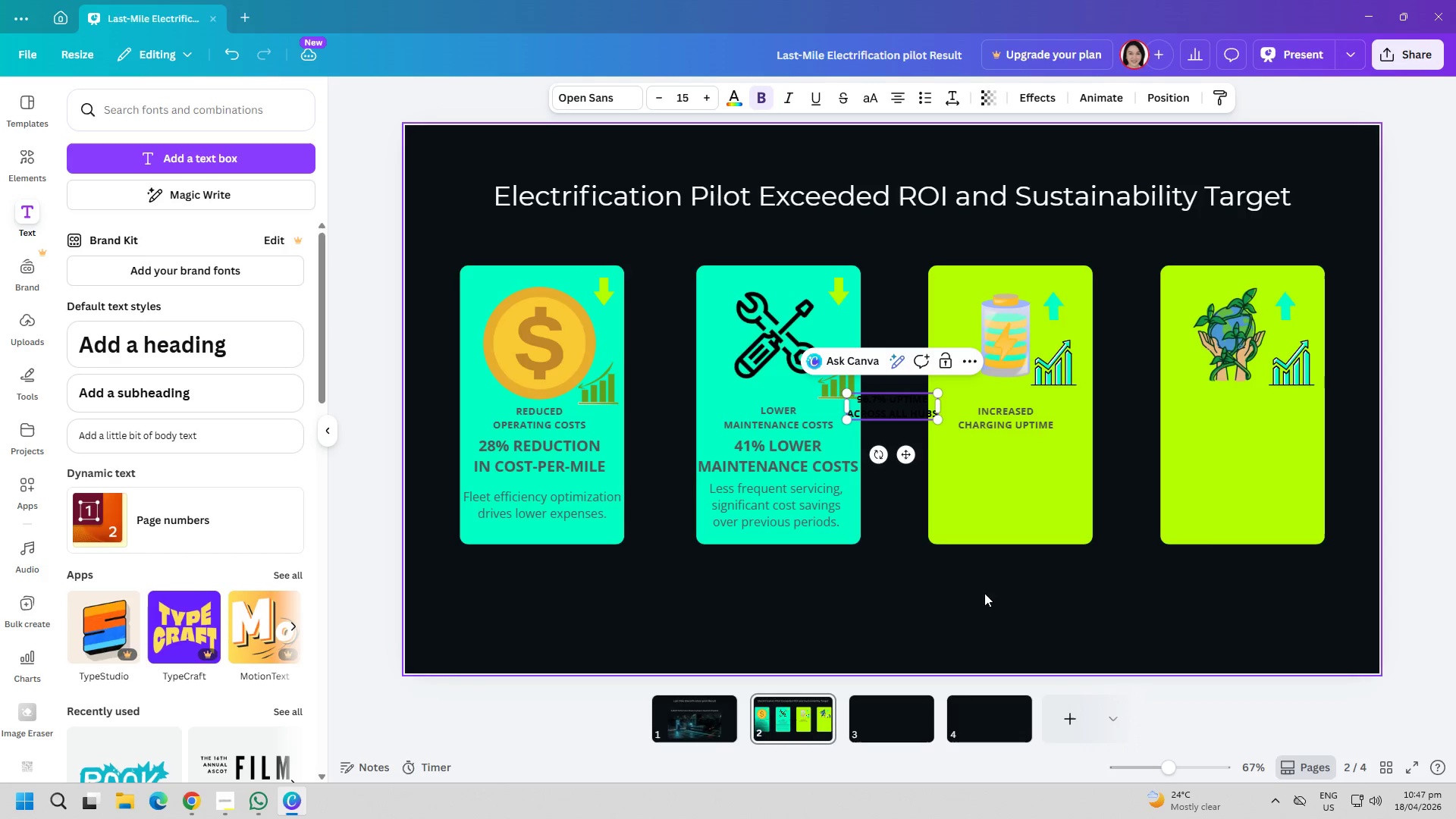 
left_click([981, 587])
 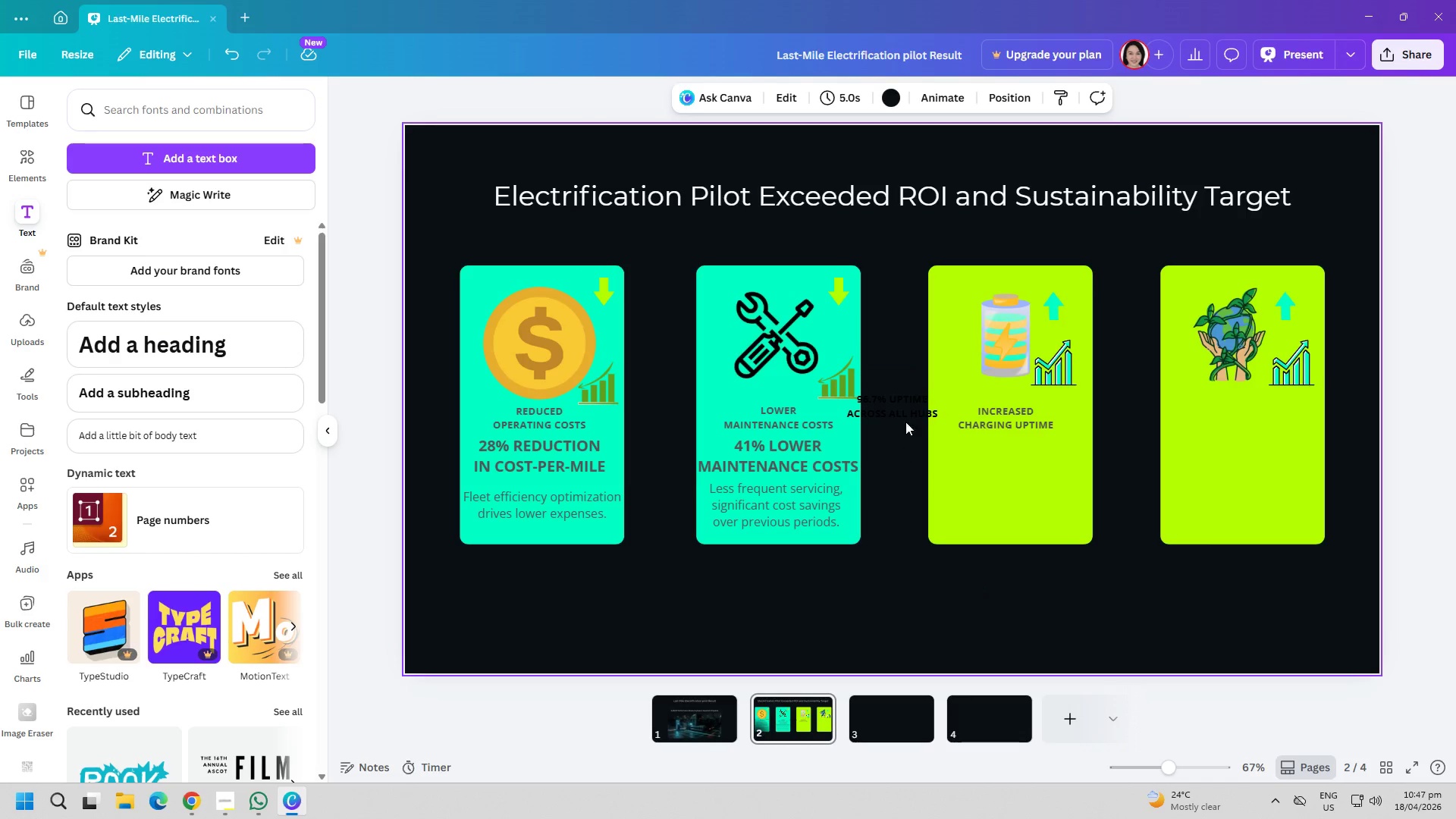 
left_click_drag(start_coordinate=[906, 404], to_coordinate=[1010, 455])
 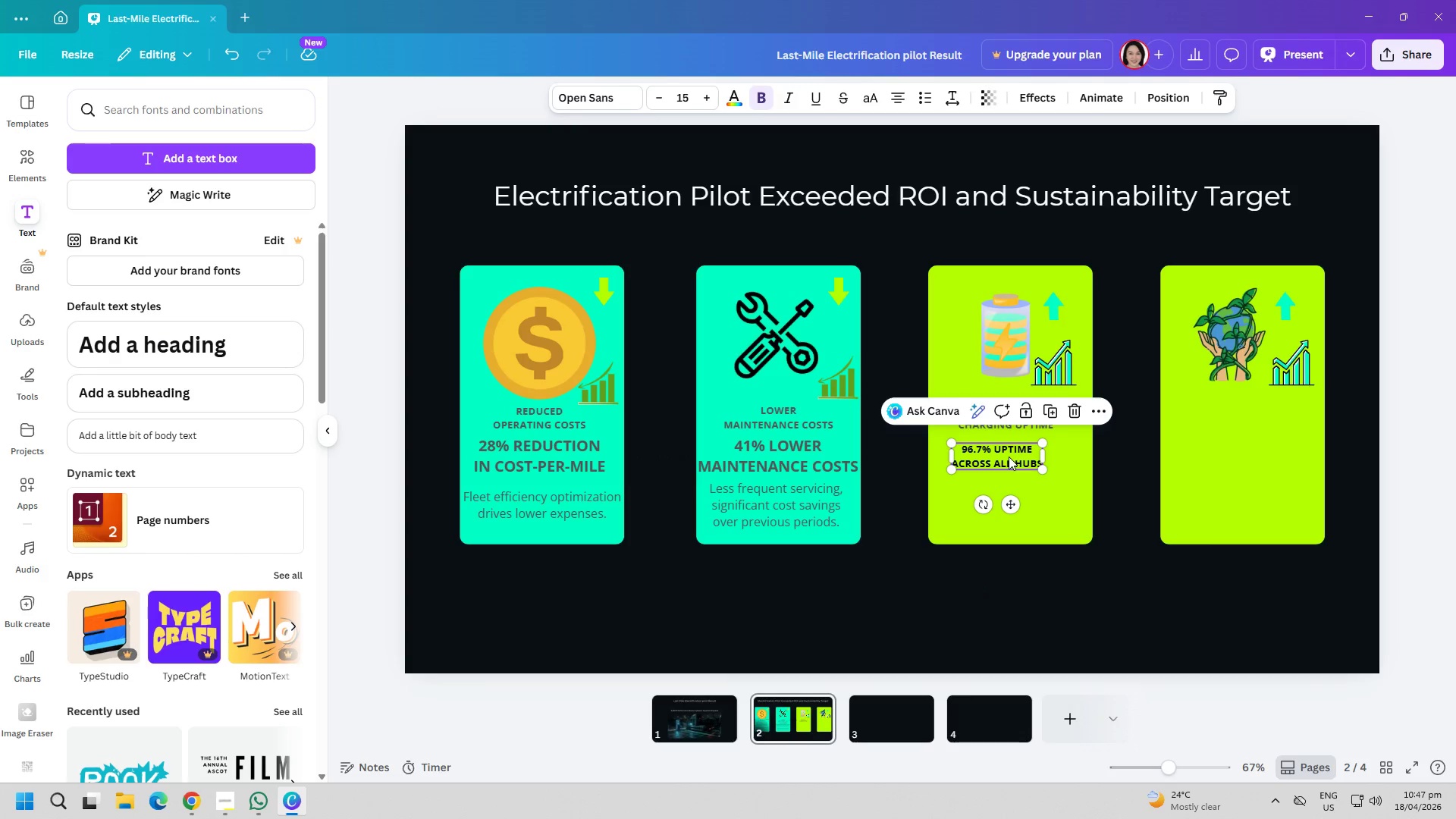 
left_click([1009, 457])
 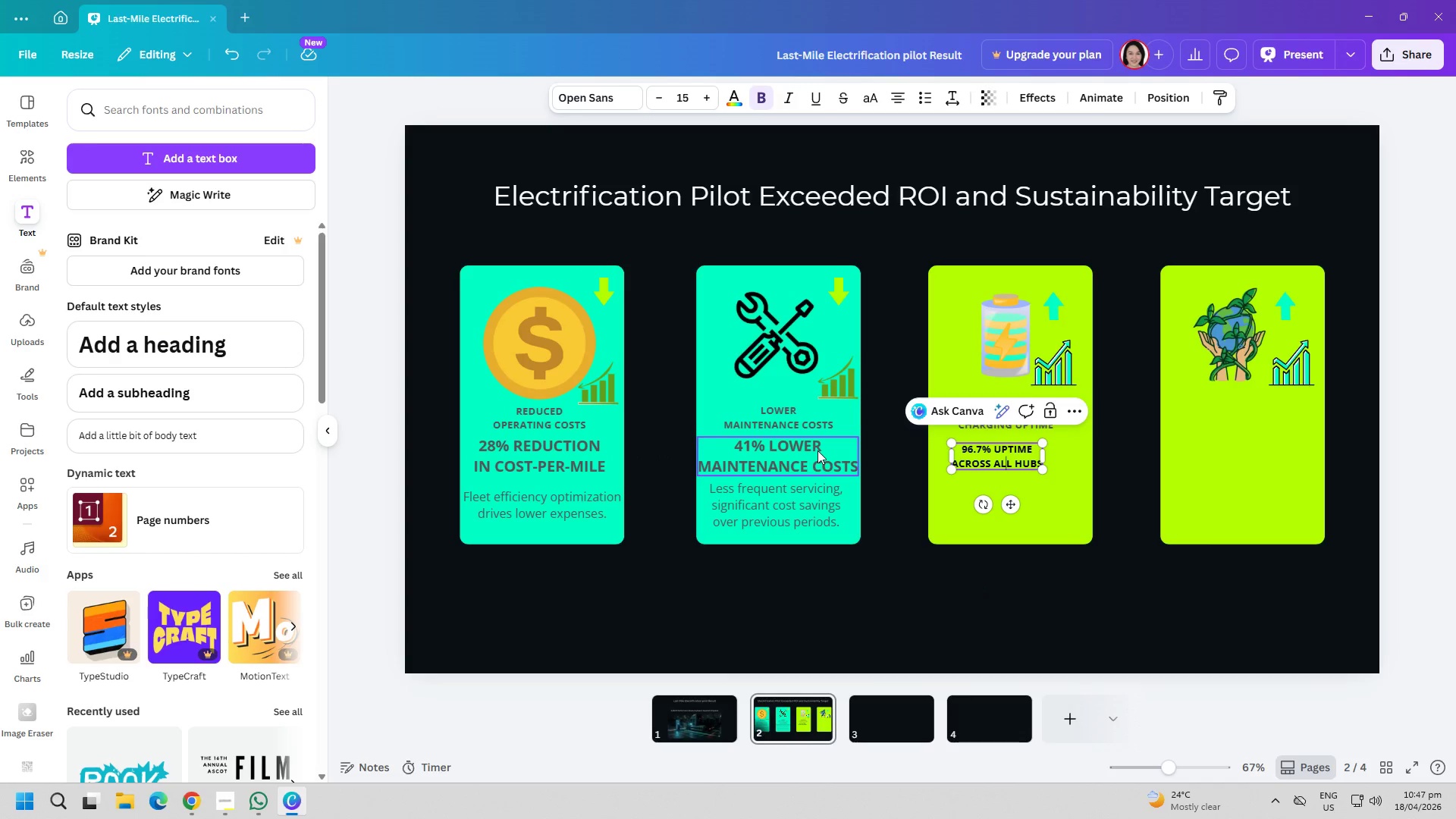 
left_click([817, 450])
 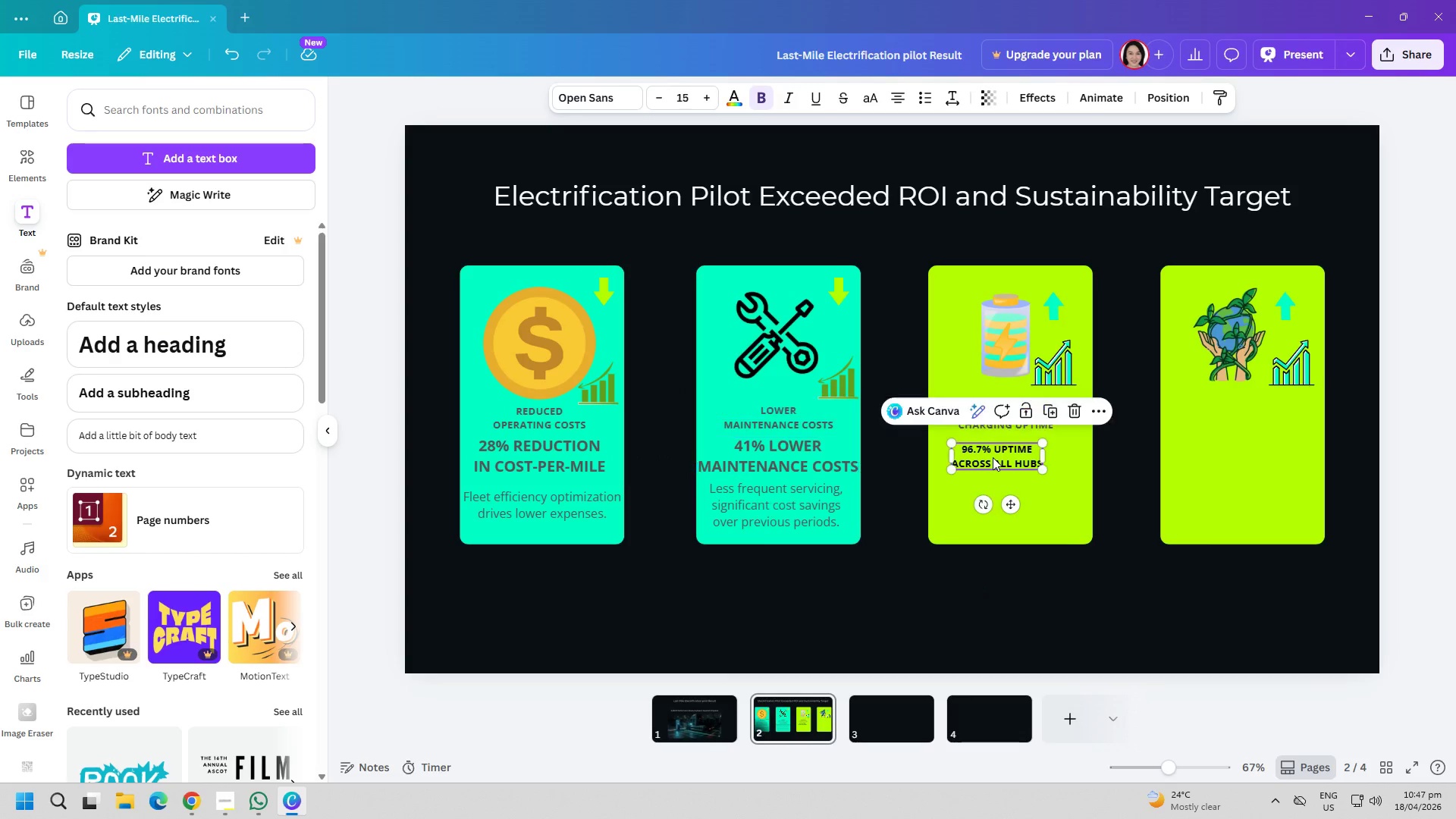 
double_click([993, 457])
 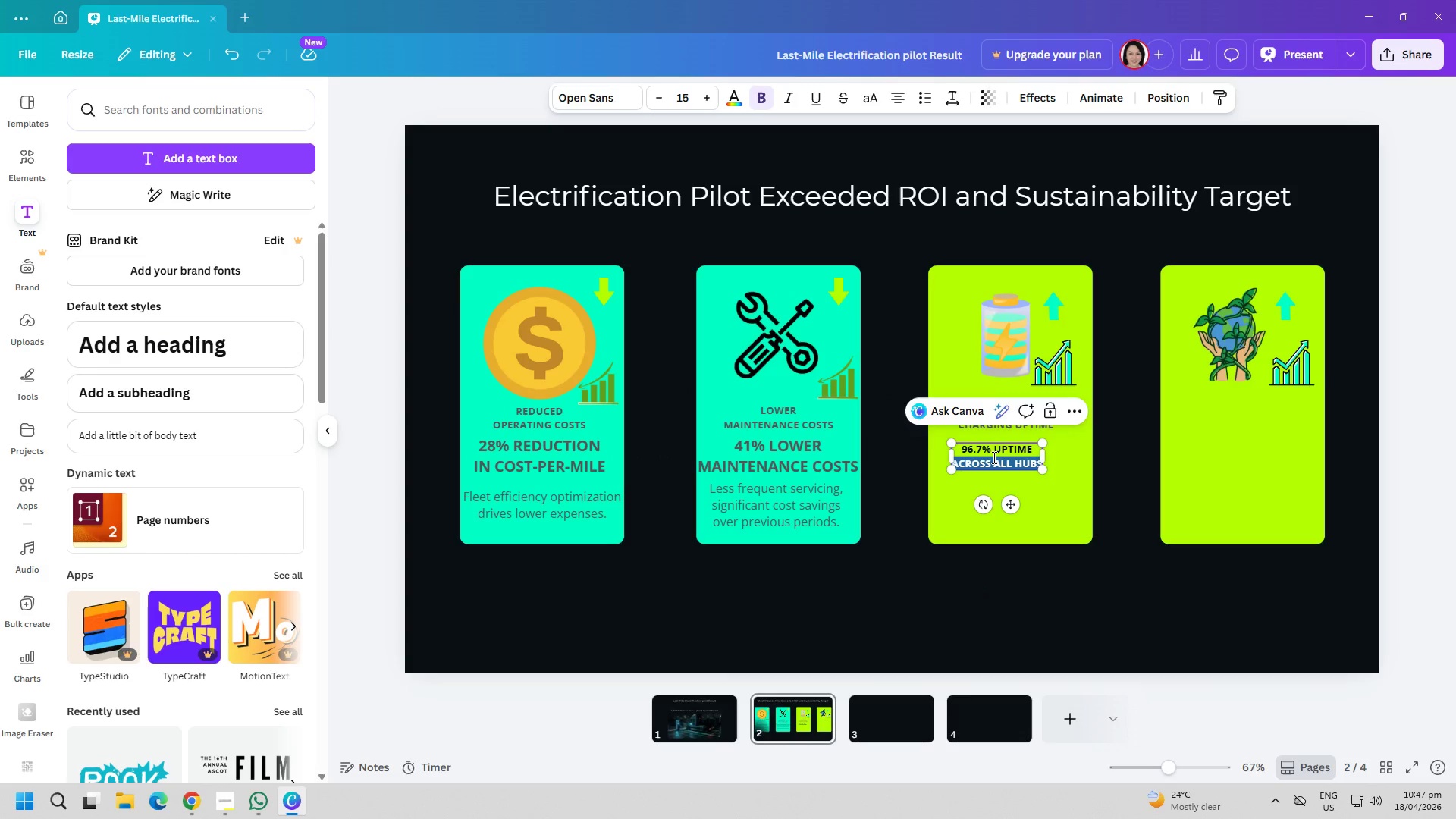 
triple_click([993, 457])
 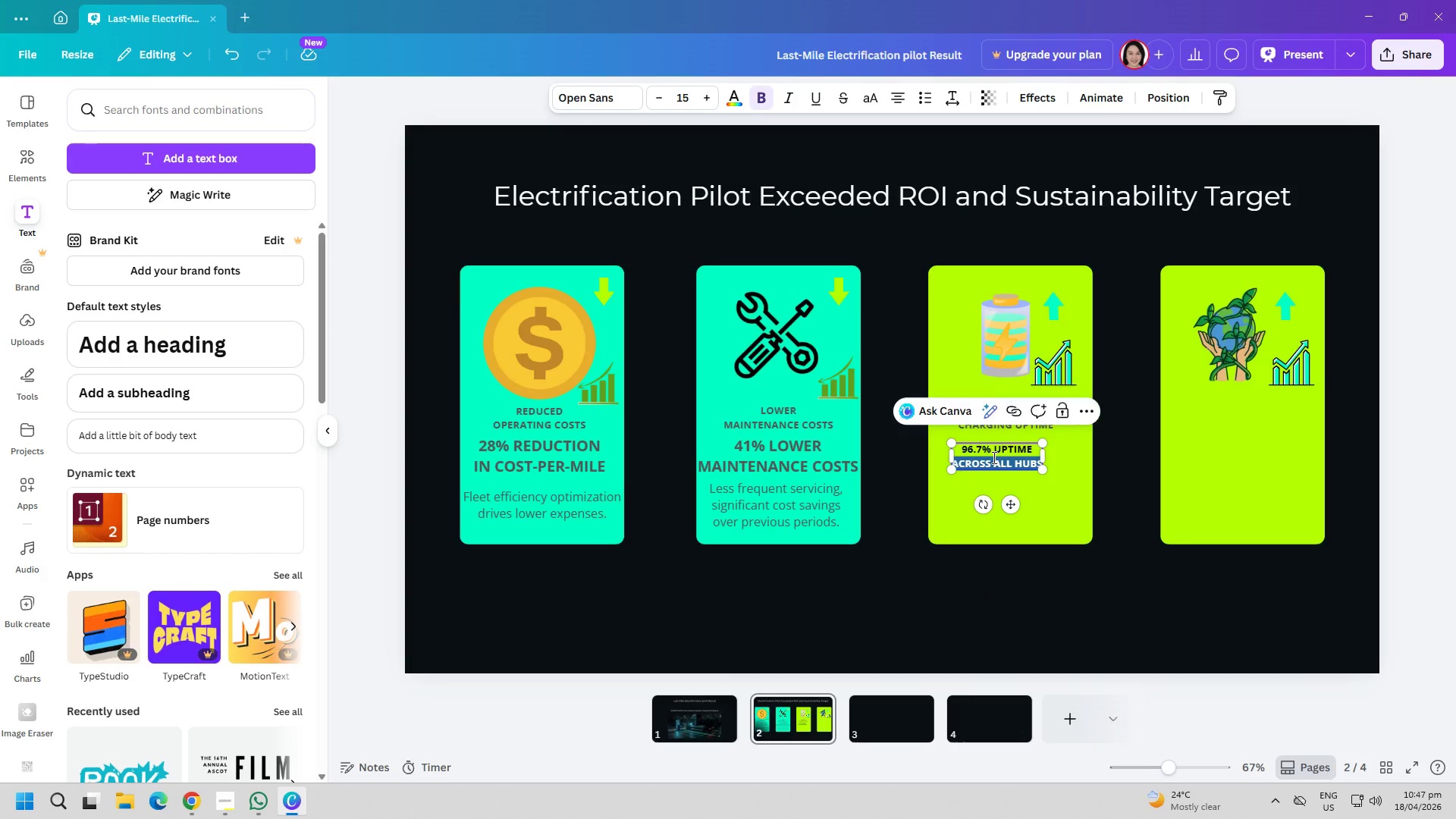 
key(Control+ControlLeft)
 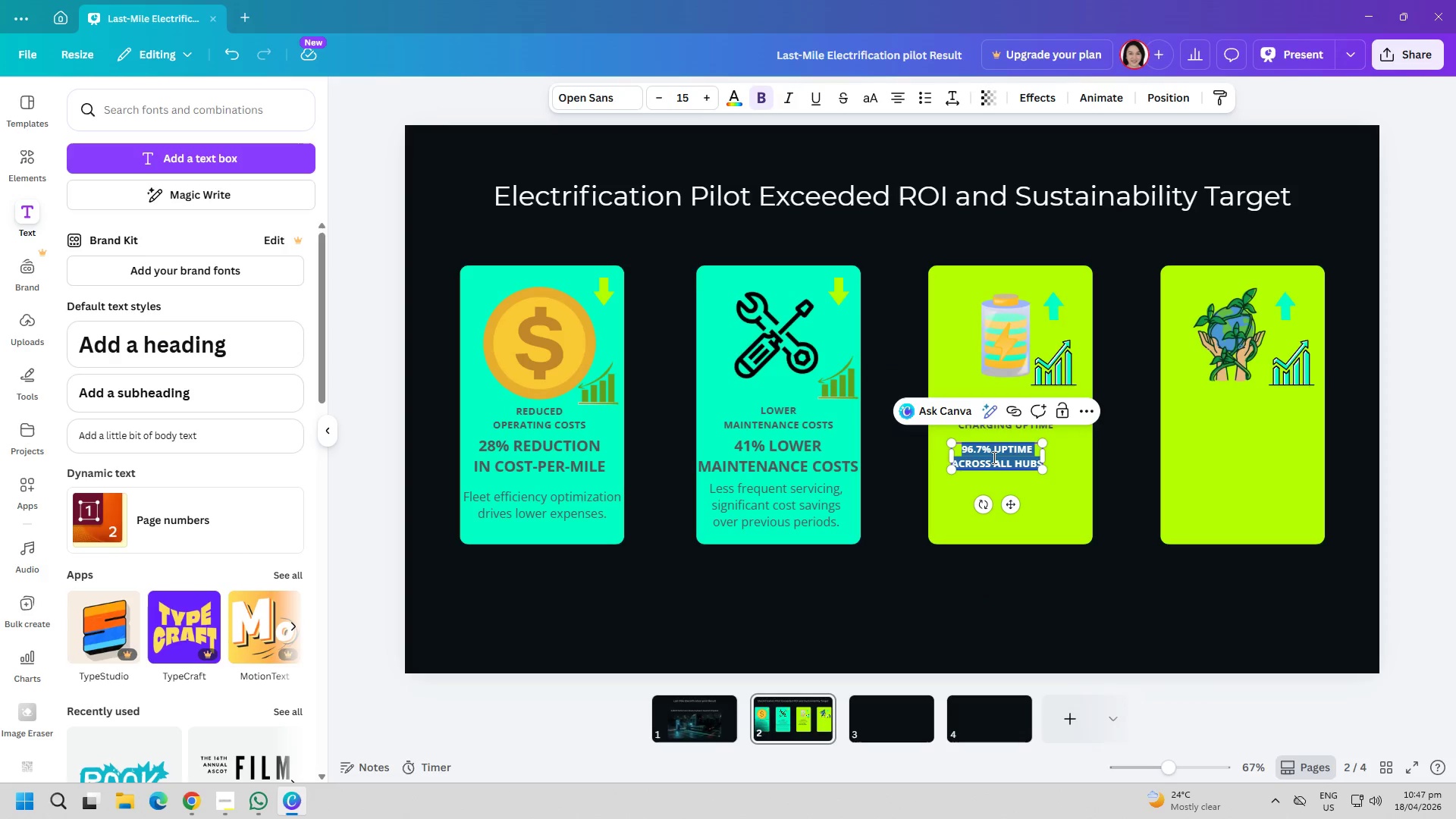 
key(Control+A)
 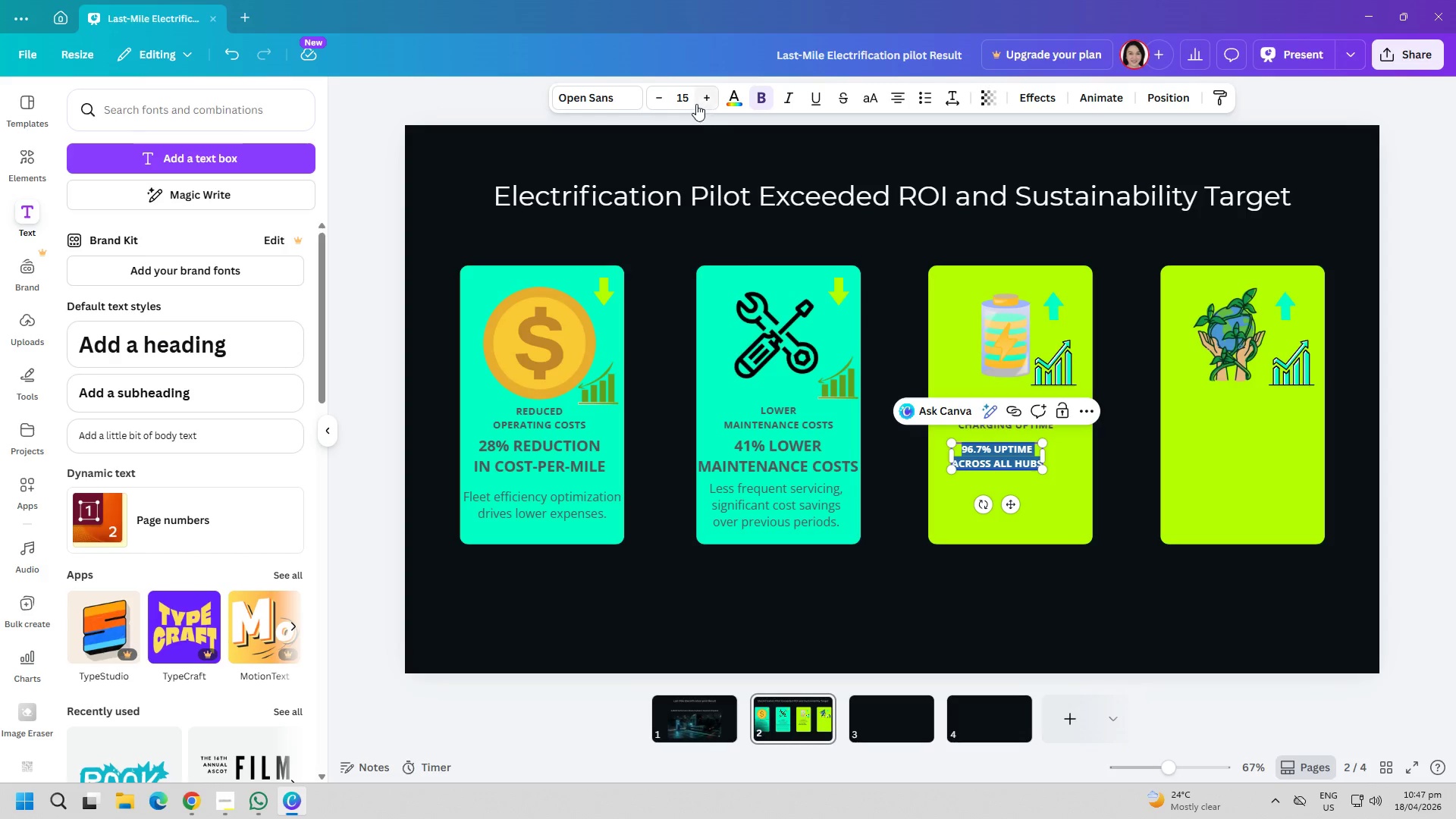 
left_click([704, 99])
 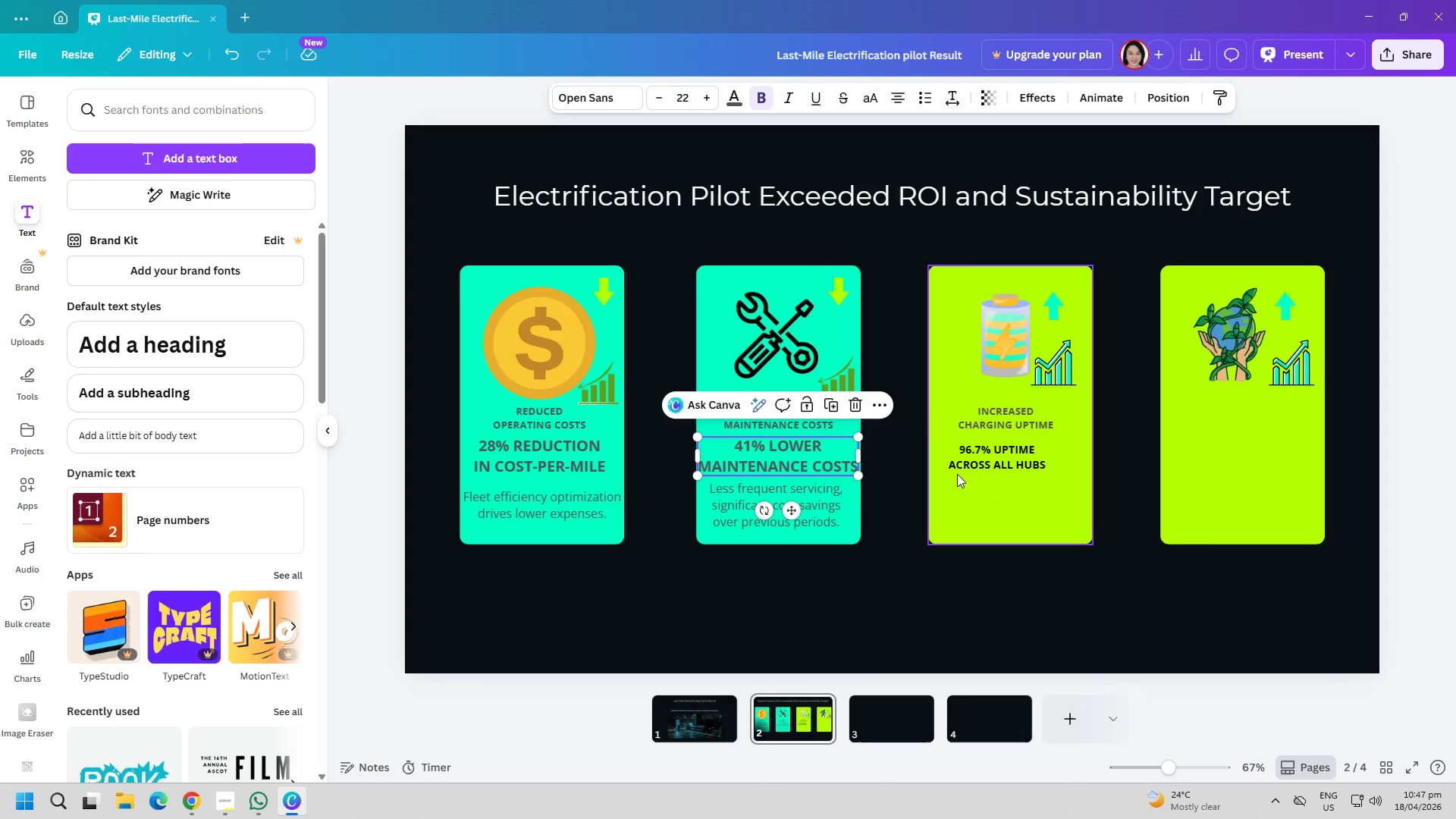 
left_click([1001, 460])
 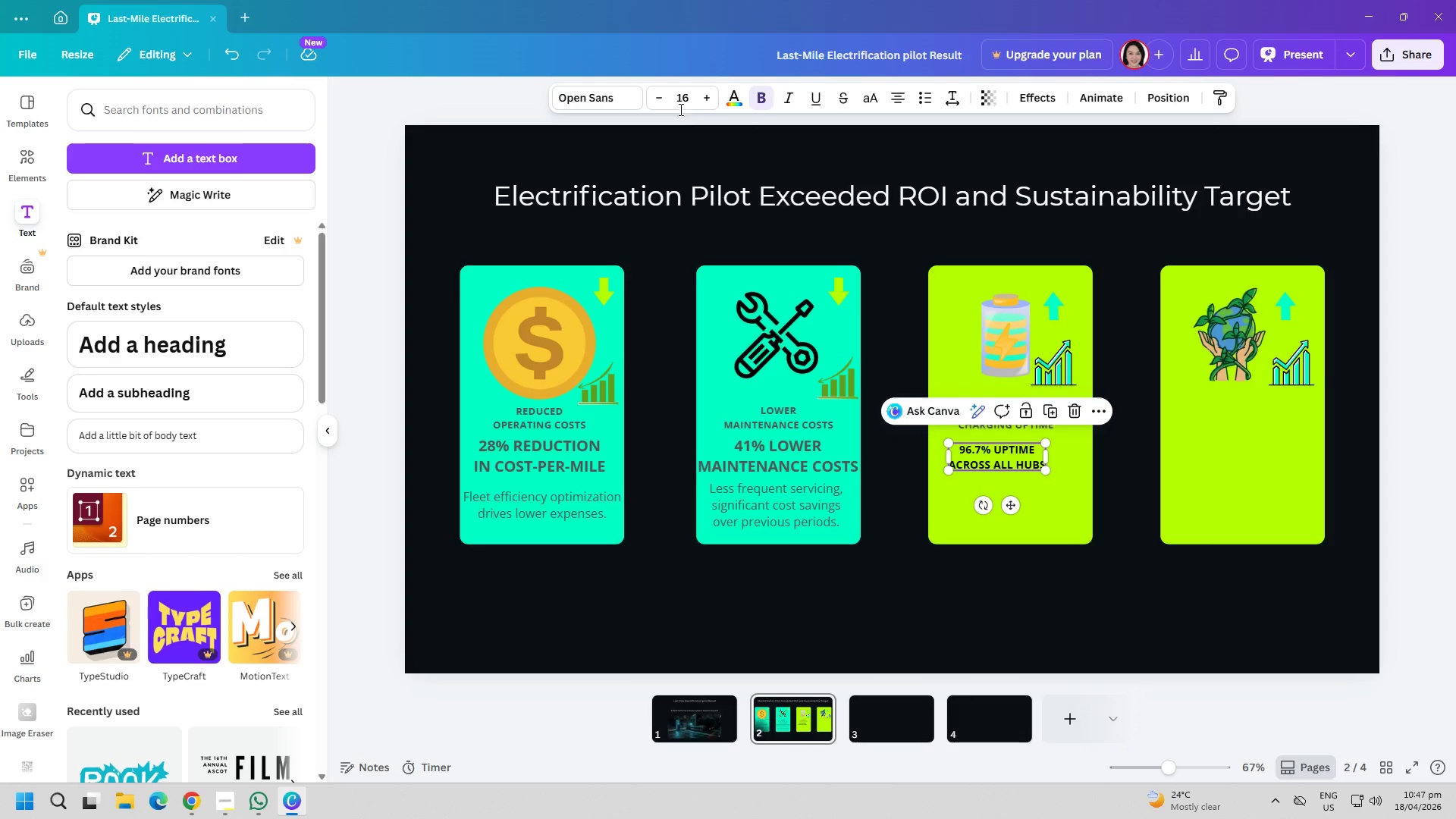 
left_click([682, 102])
 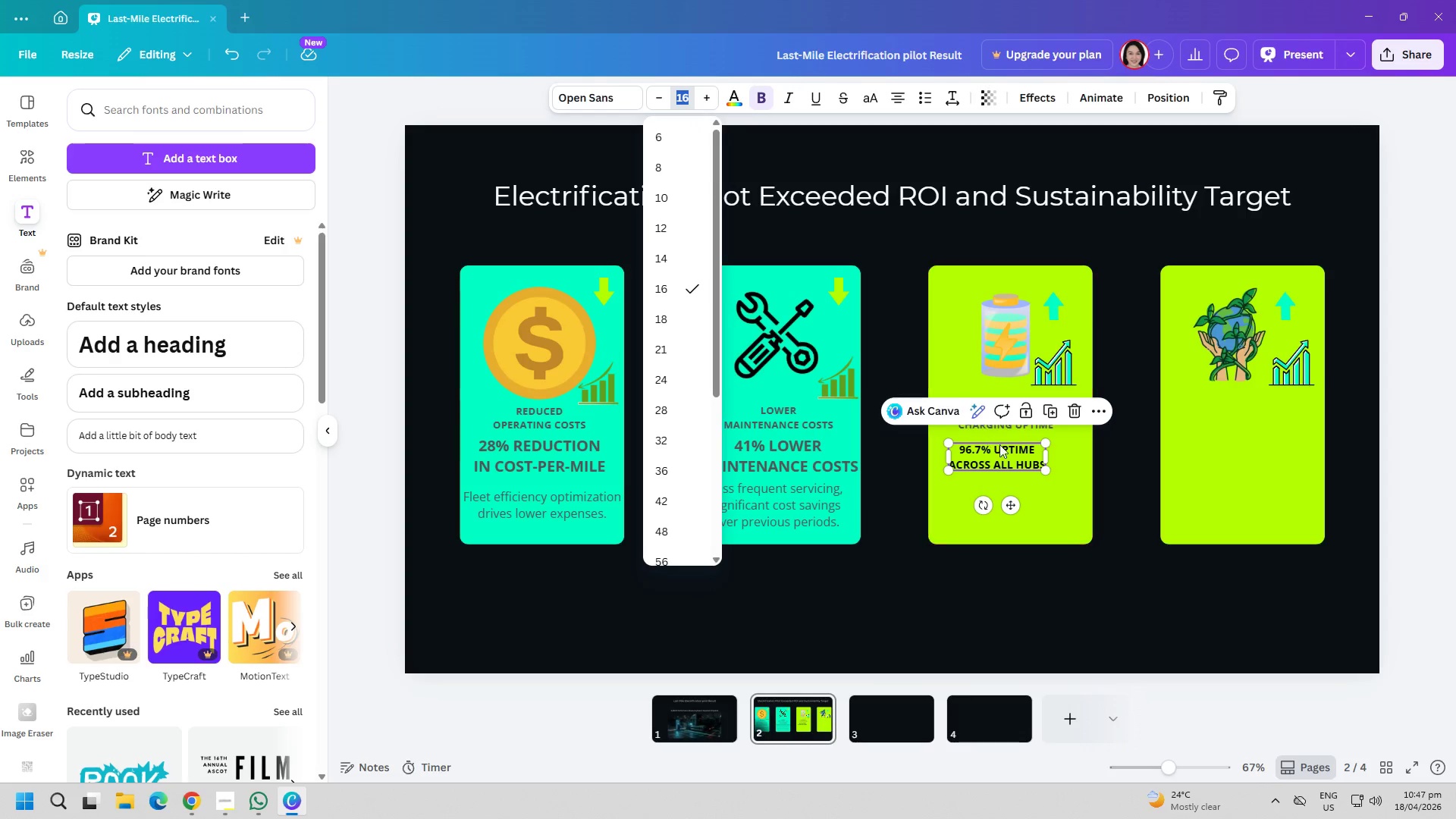 
double_click([1020, 465])
 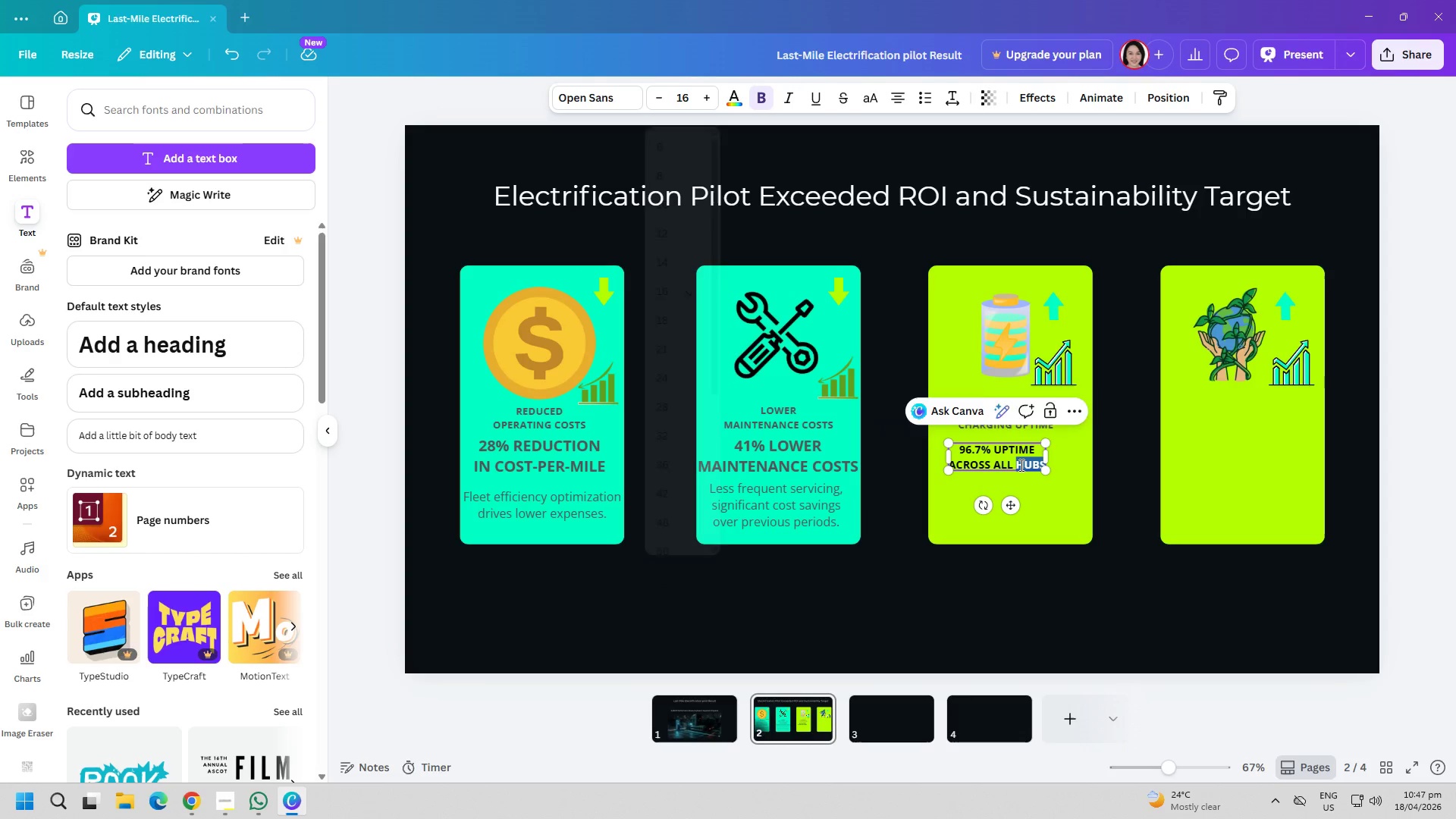 
triple_click([1020, 465])
 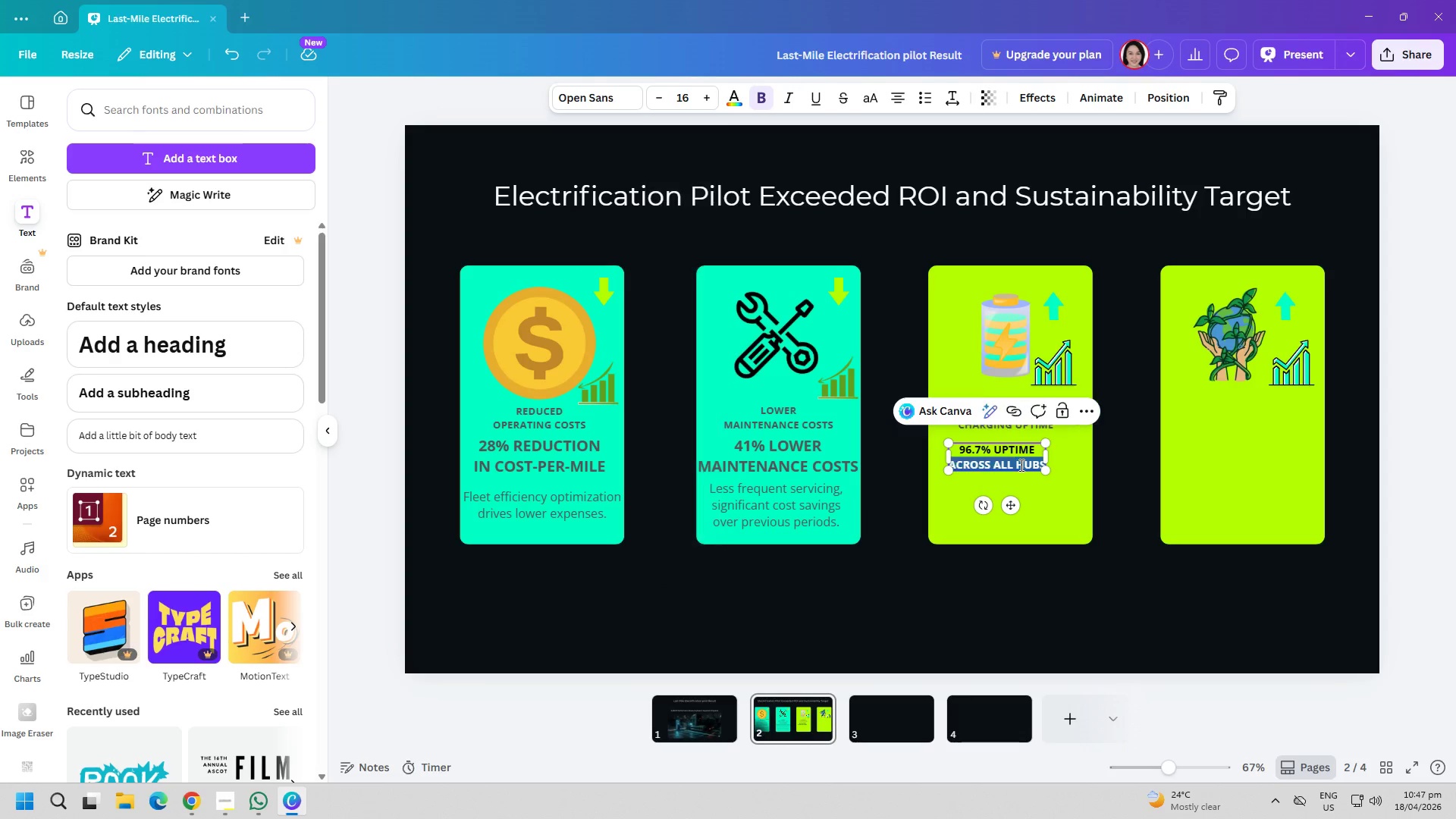 
key(Control+ControlLeft)
 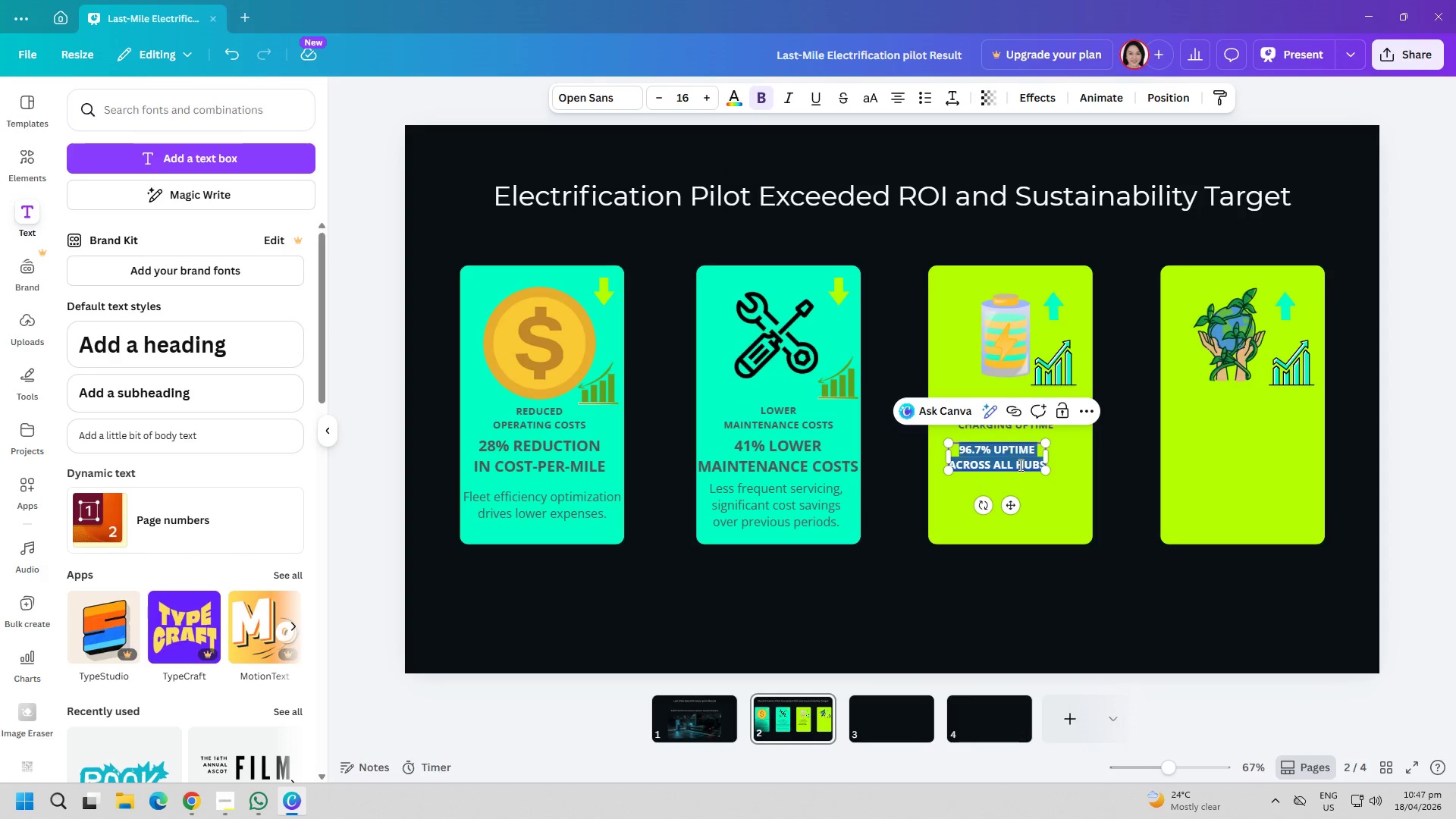 
key(Control+A)
 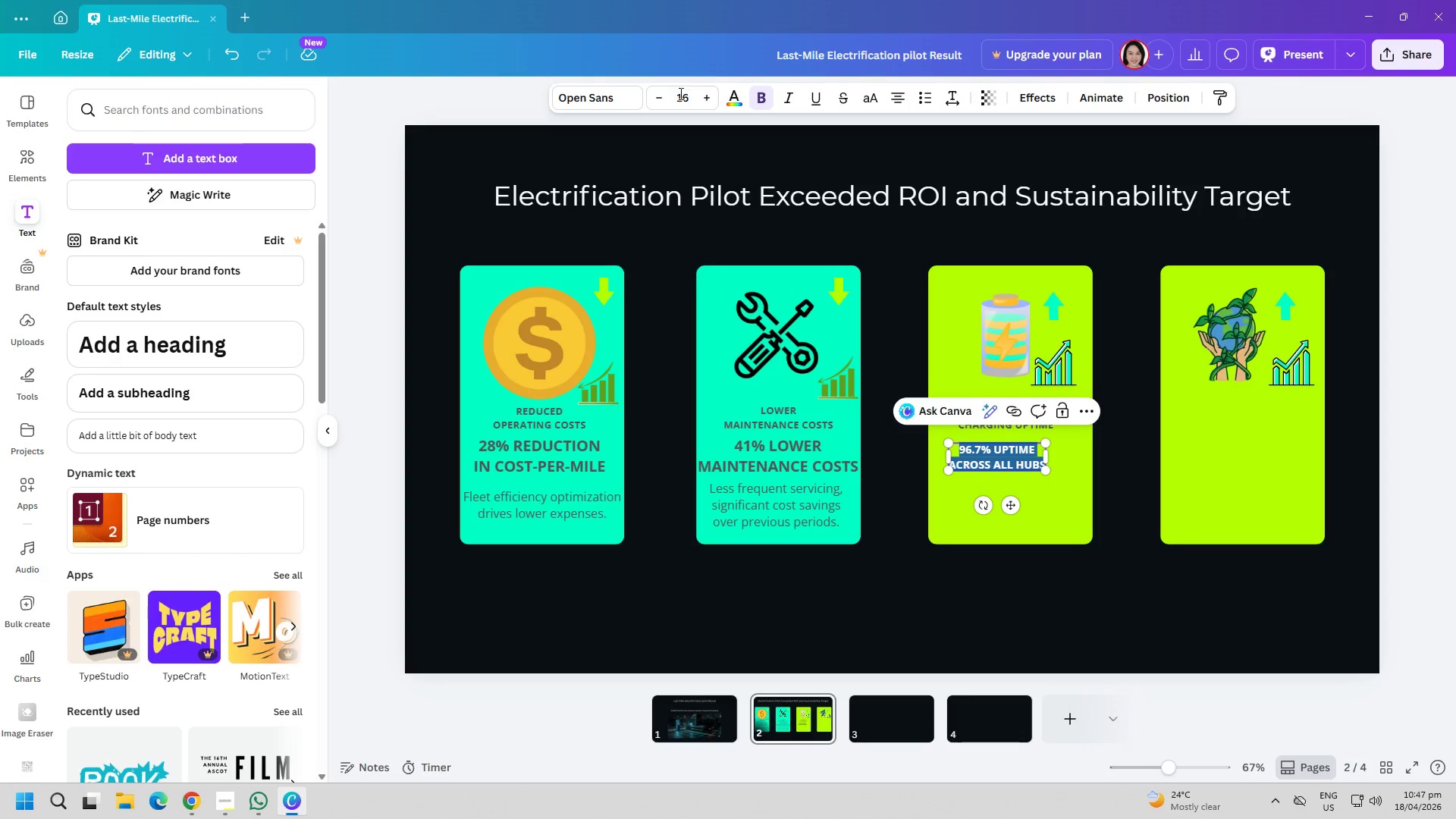 
left_click([678, 102])
 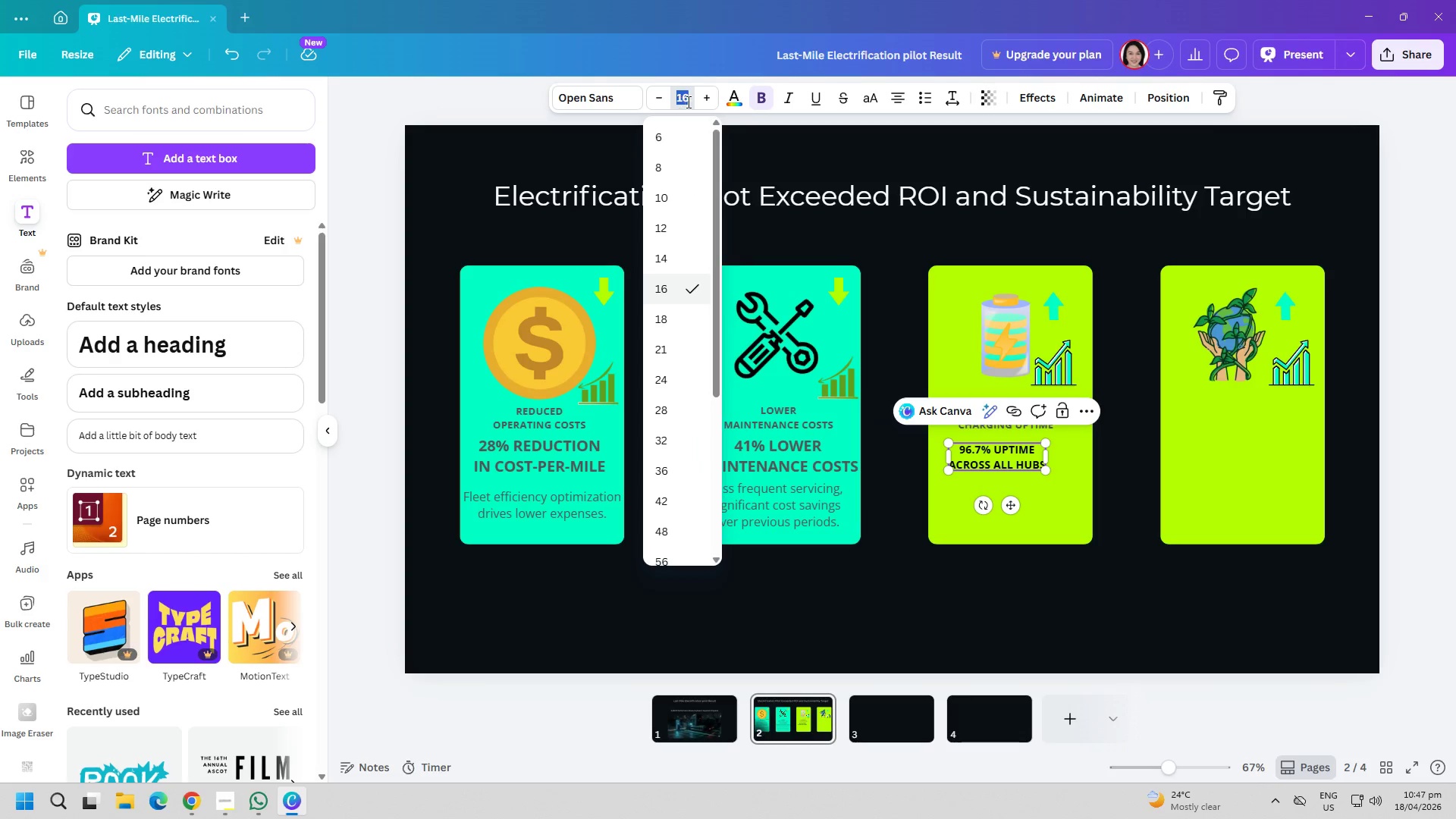 
type(22)
 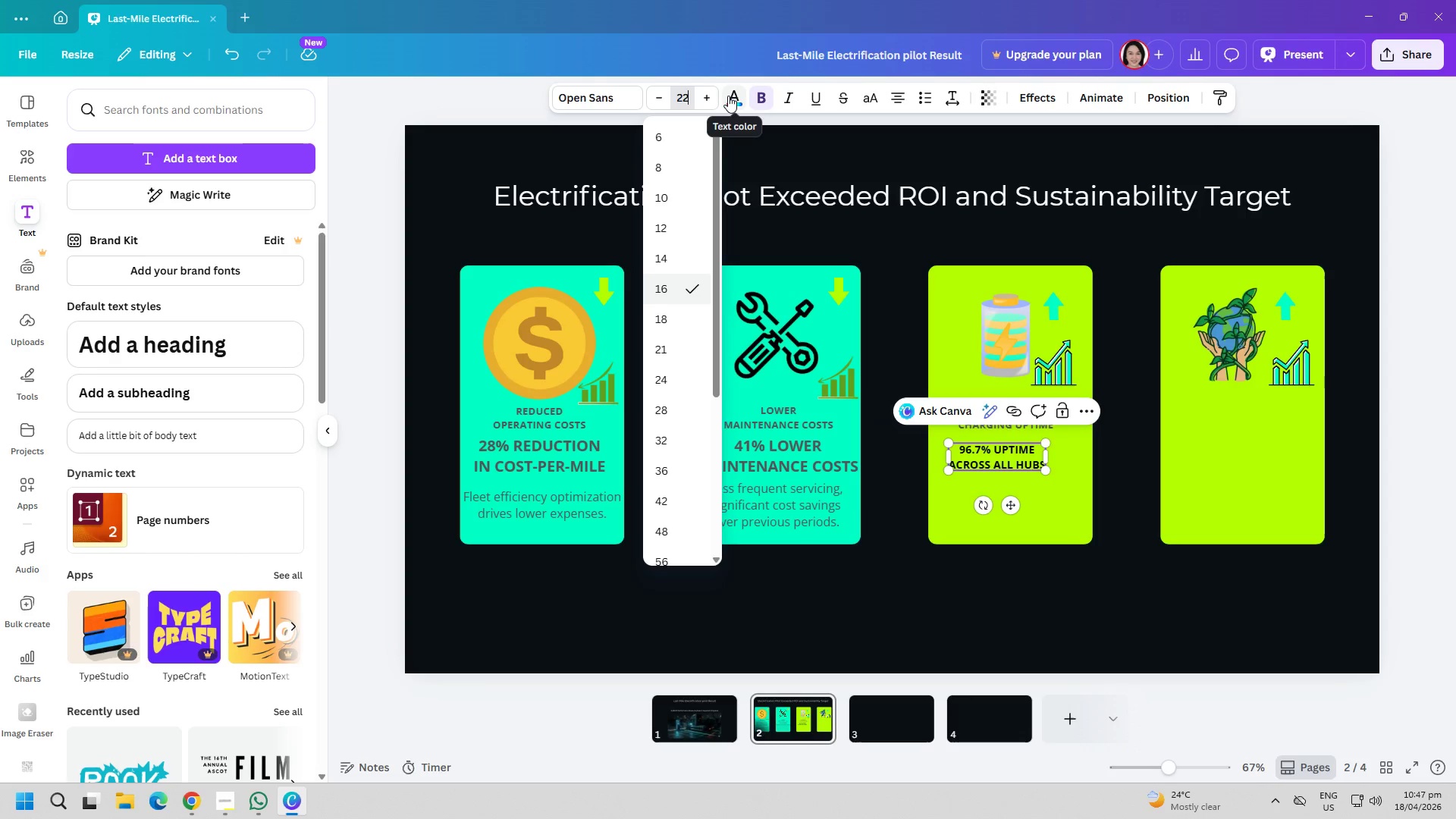 
left_click([728, 96])
 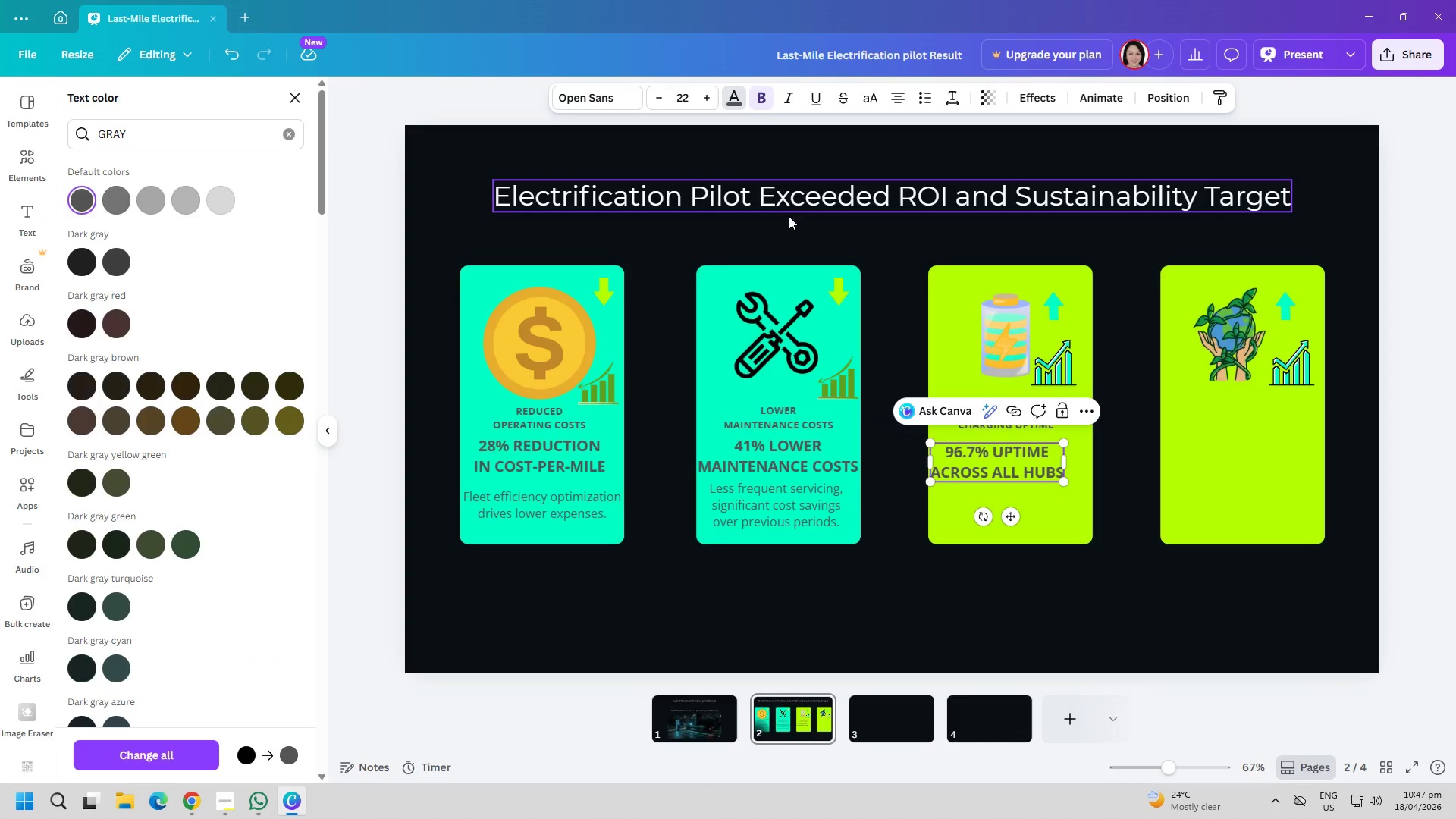 
left_click([923, 578])
 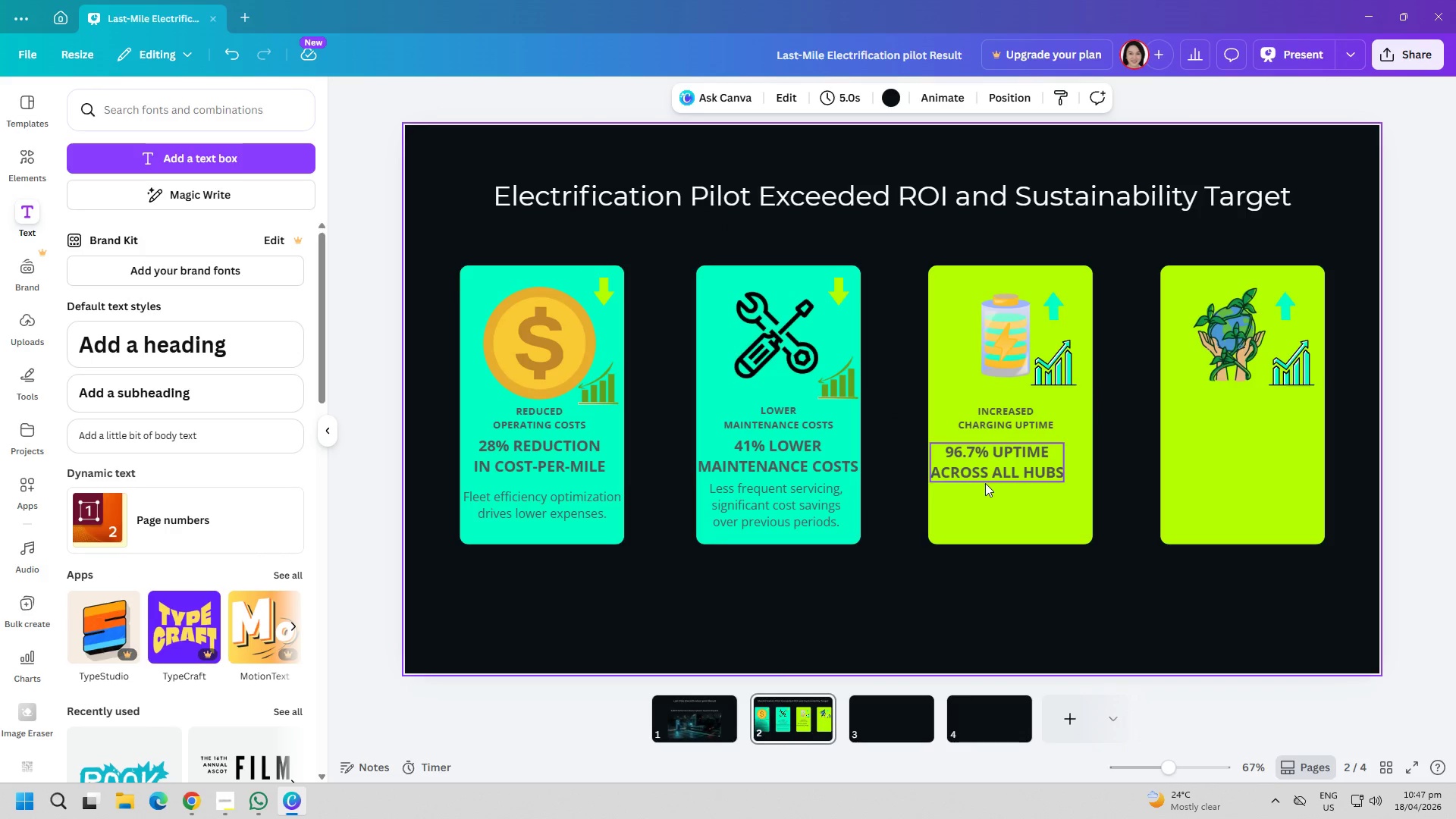 
left_click_drag(start_coordinate=[987, 478], to_coordinate=[1001, 470])
 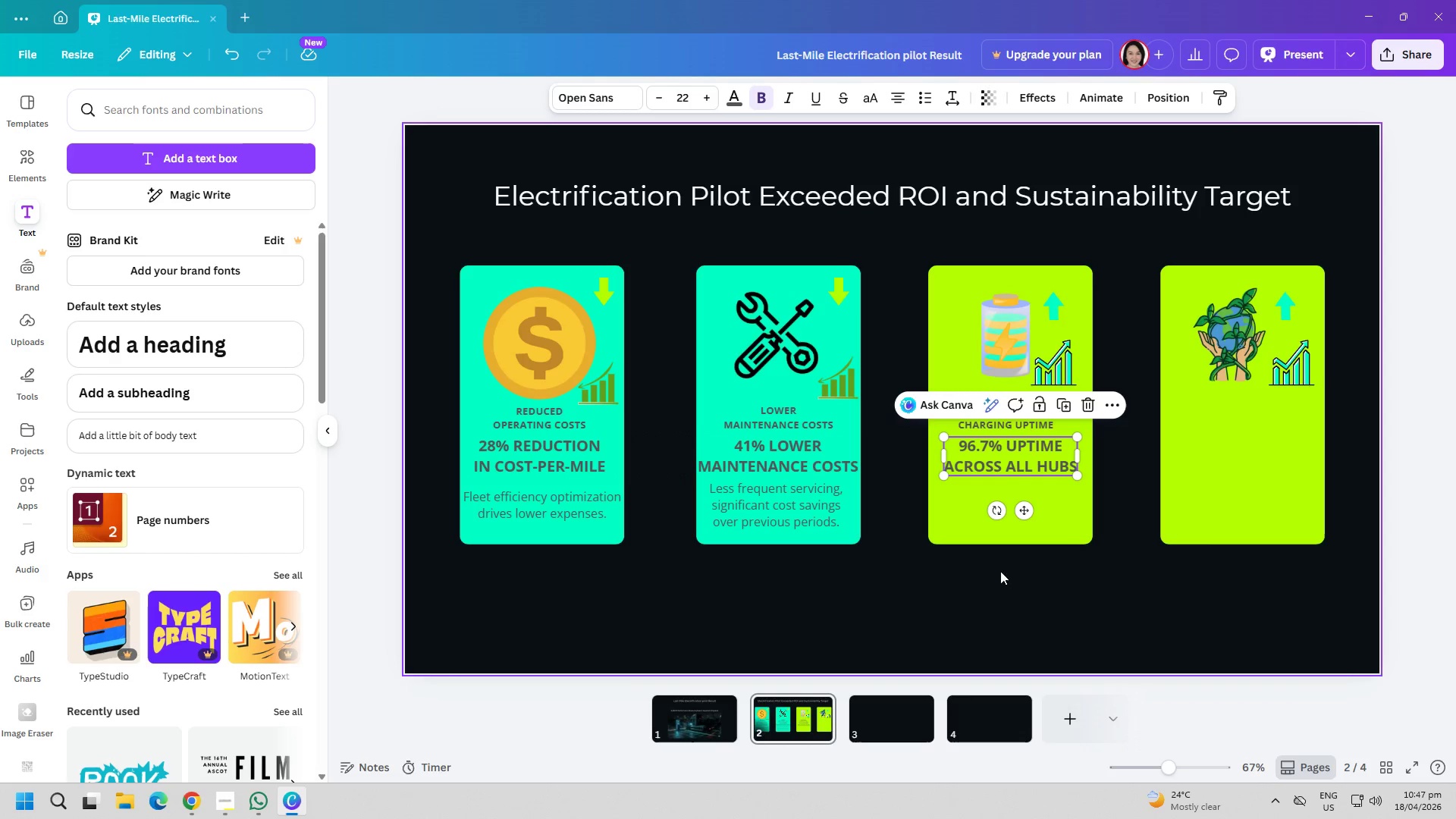 
left_click([995, 595])
 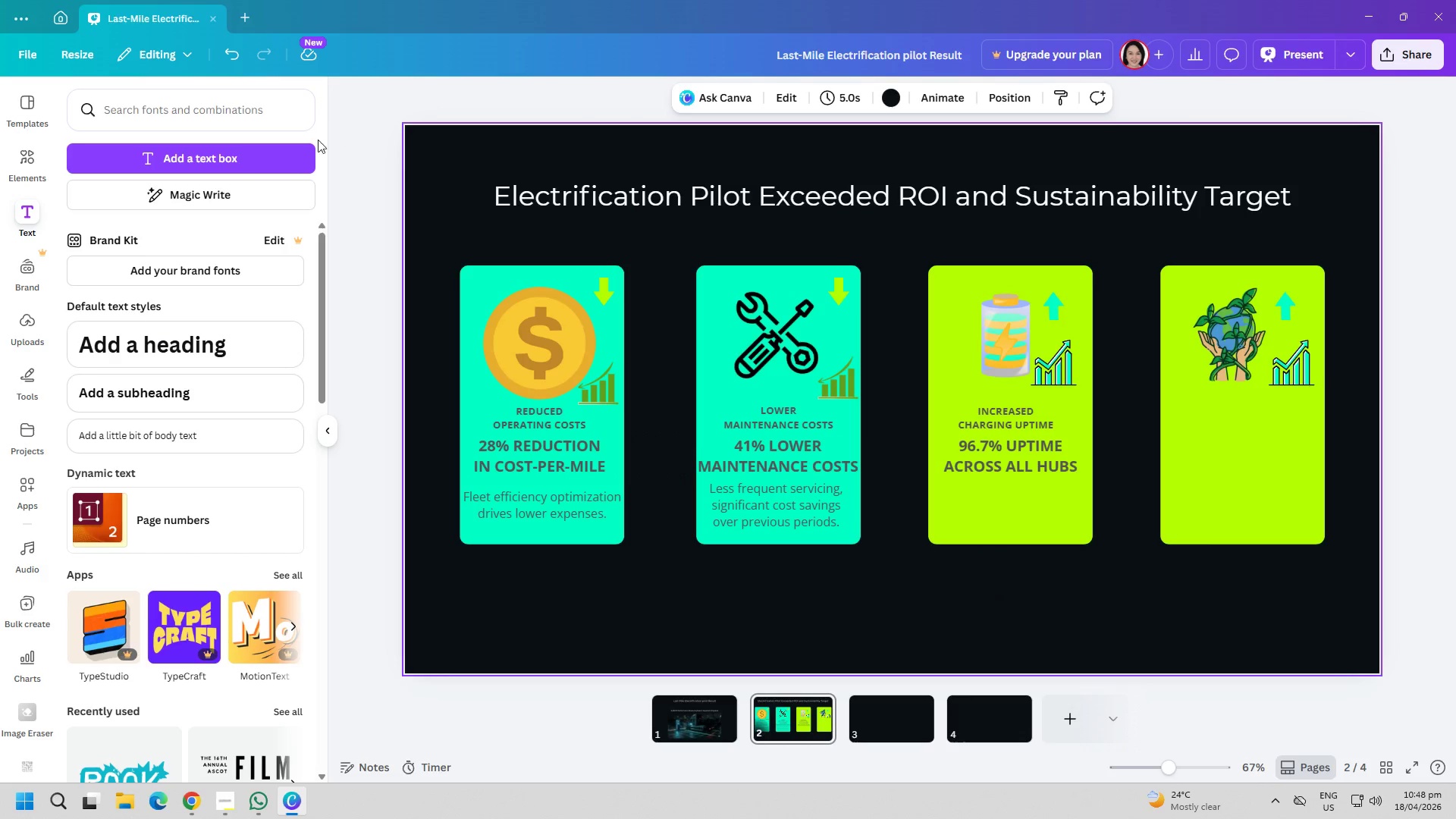 
left_click([280, 162])
 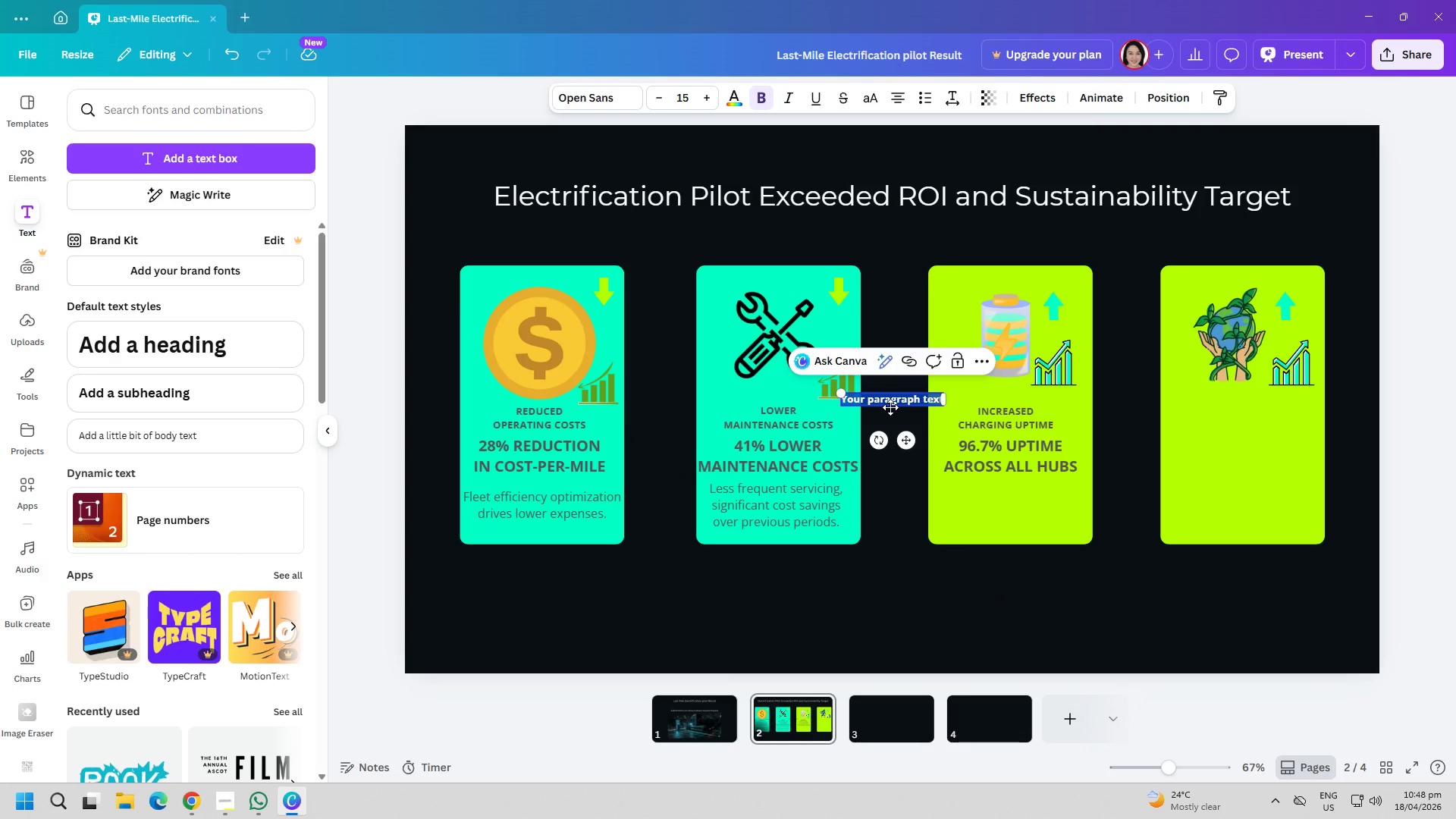 
key(CapsLock)
 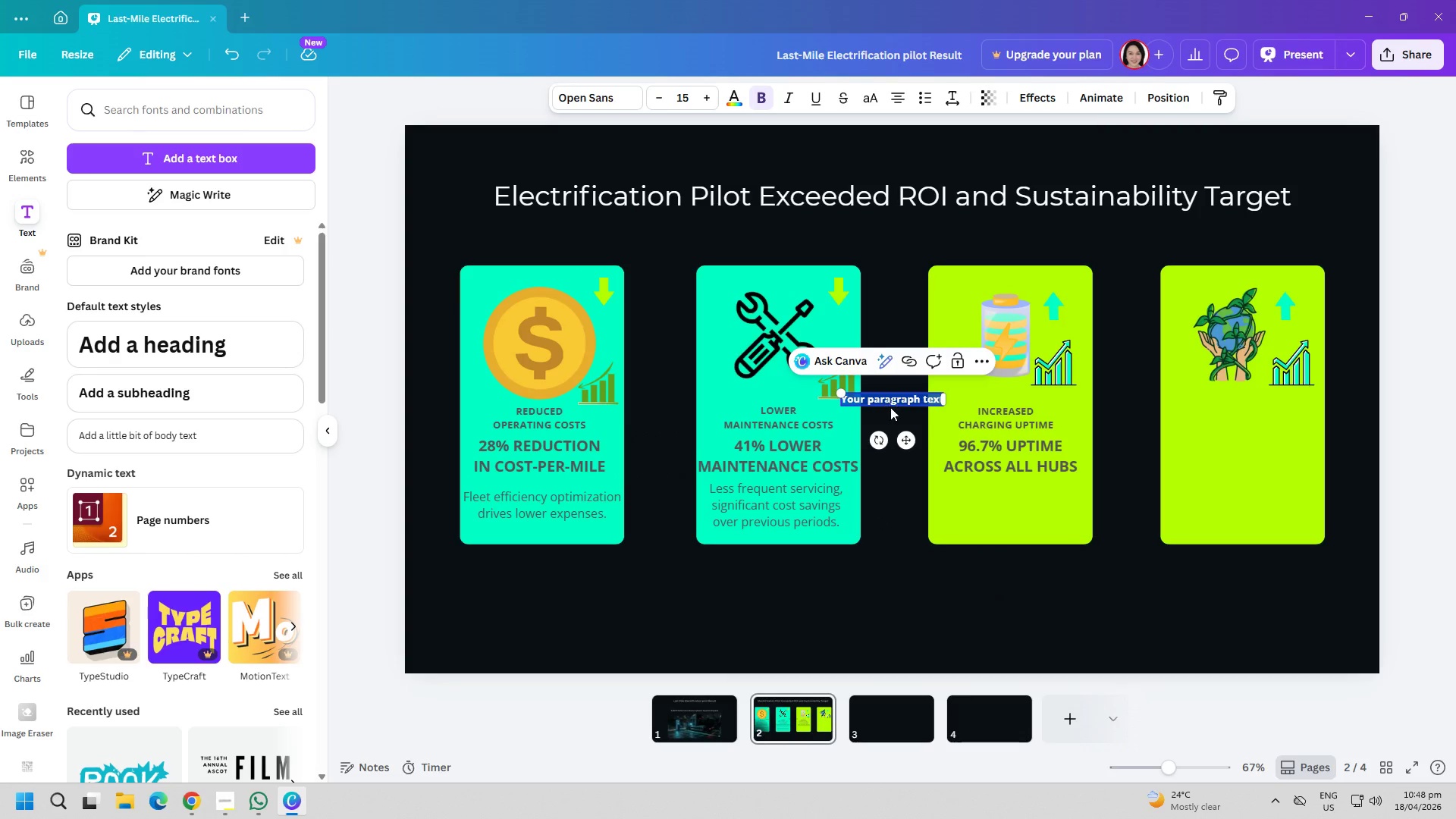 
key(R)
 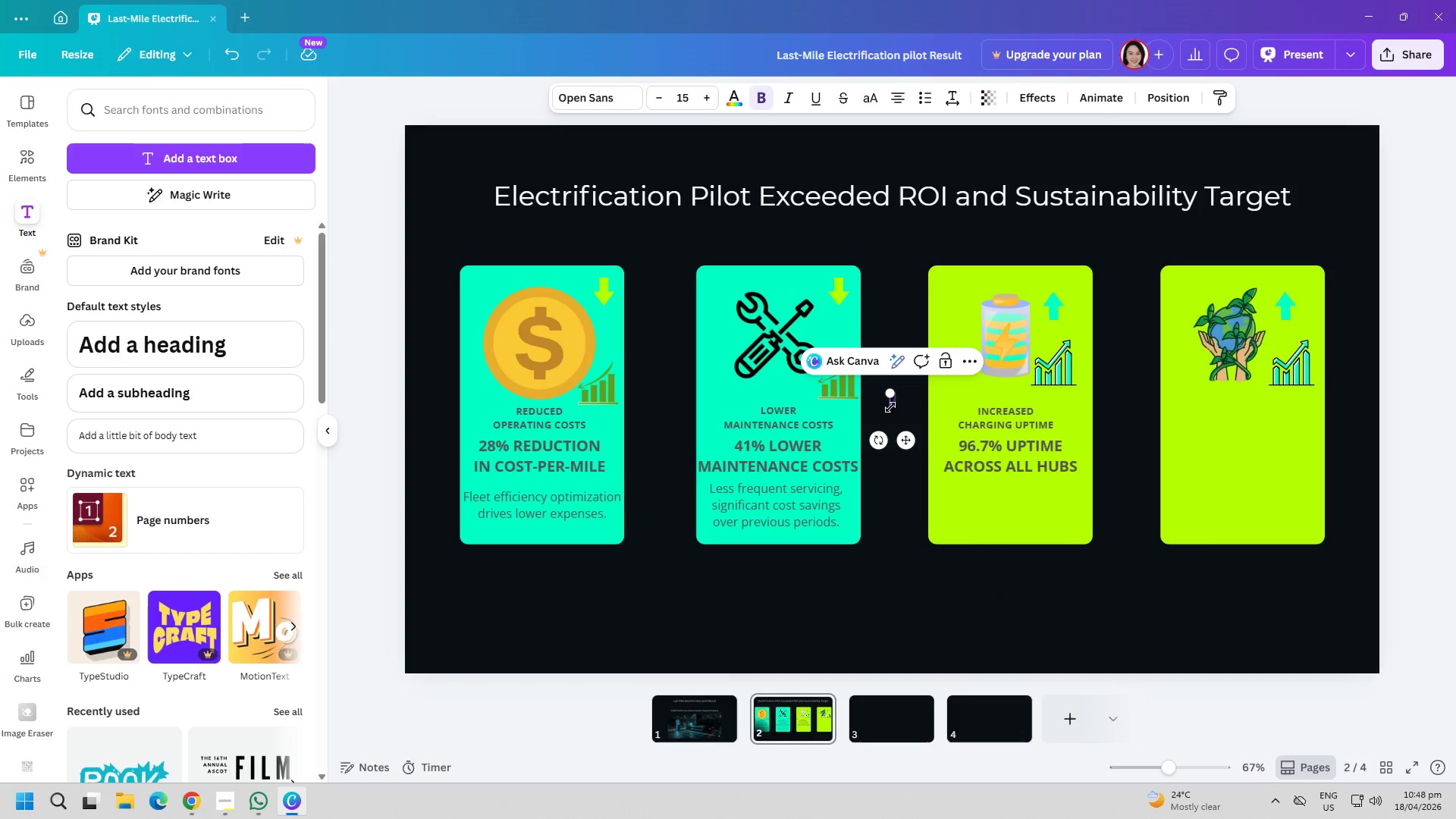 
key(CapsLock)
 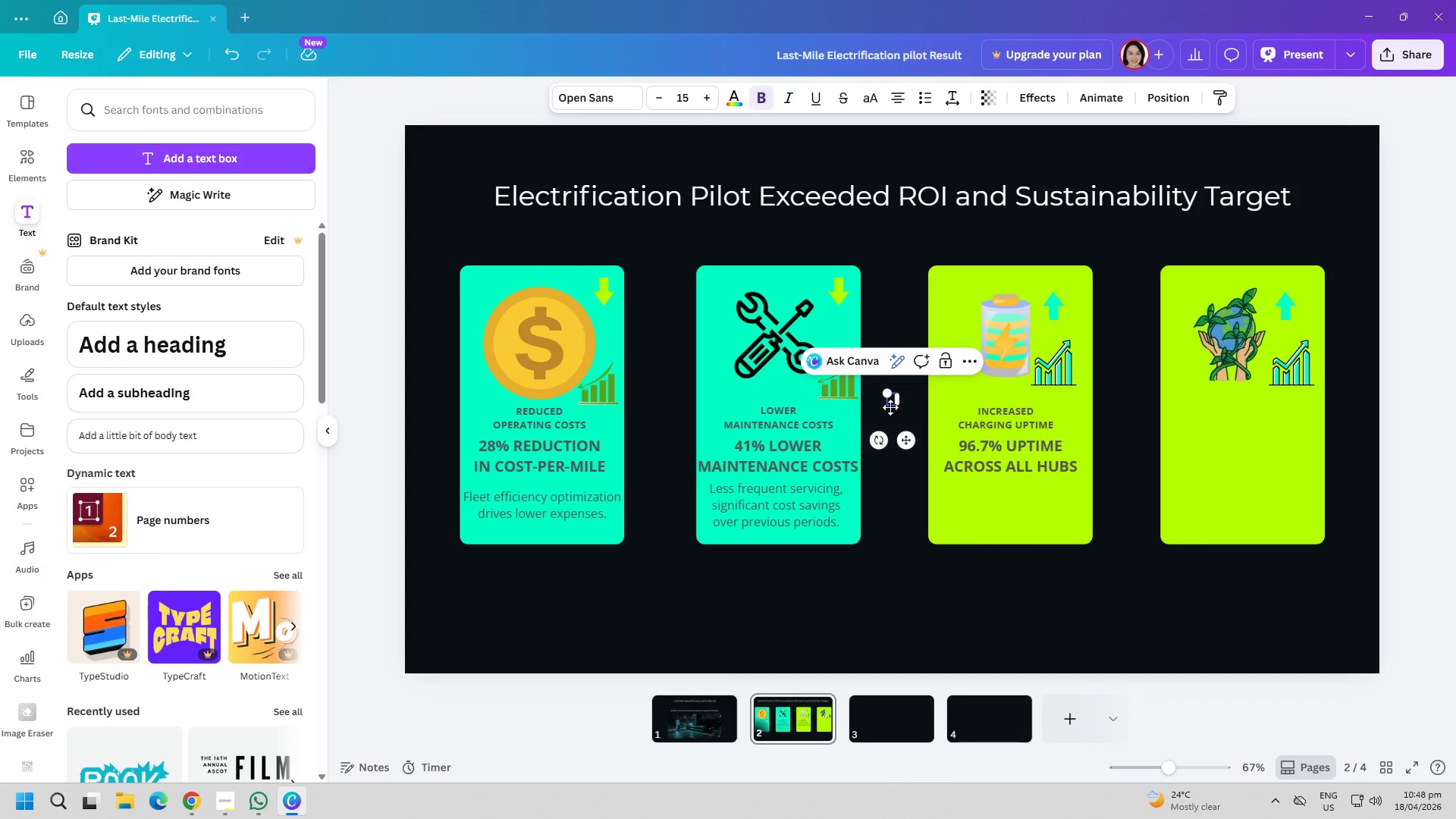 
key(E)
 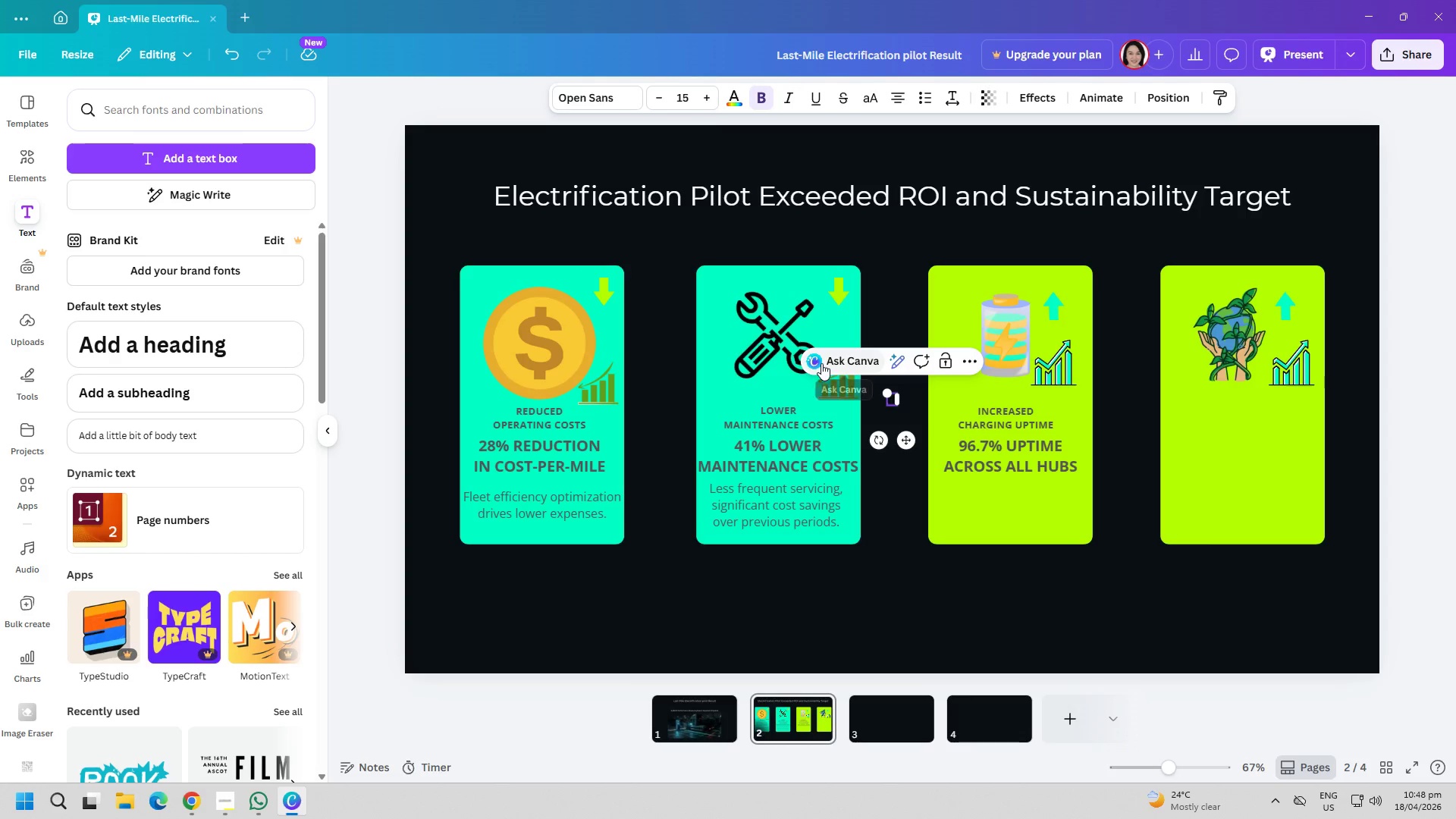 
left_click([956, 595])
 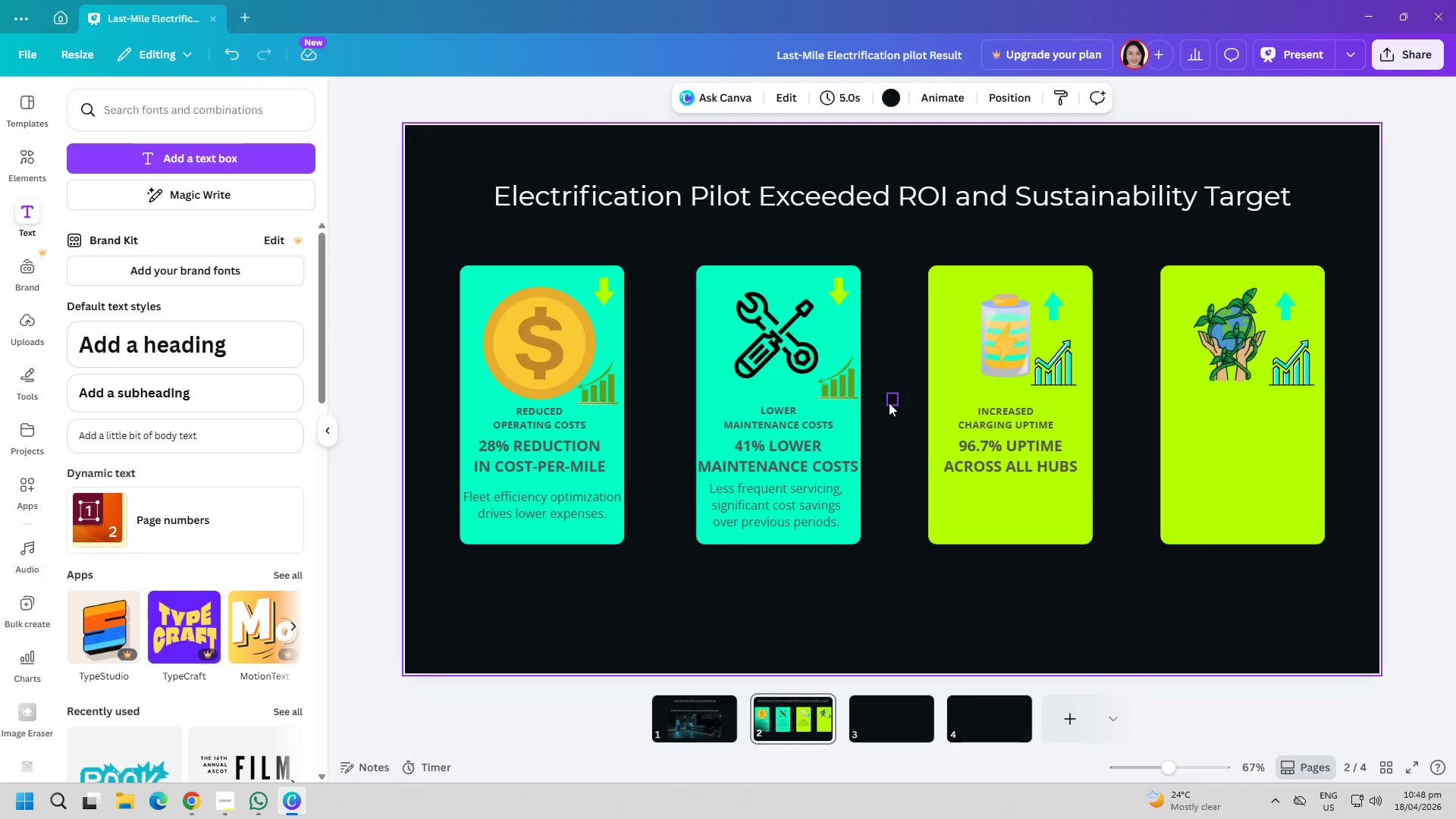 
left_click_drag(start_coordinate=[890, 403], to_coordinate=[986, 496])
 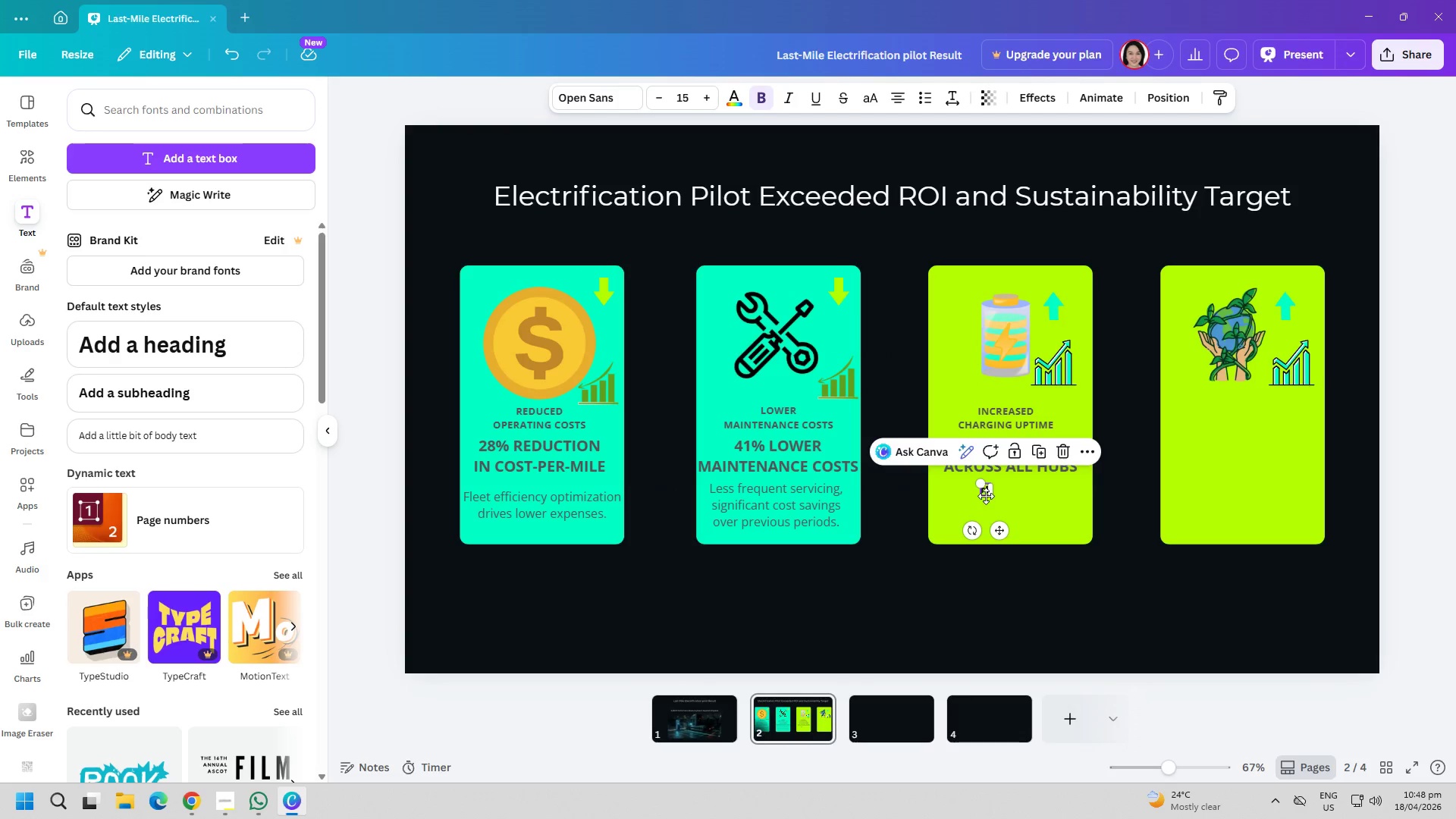 
double_click([986, 496])
 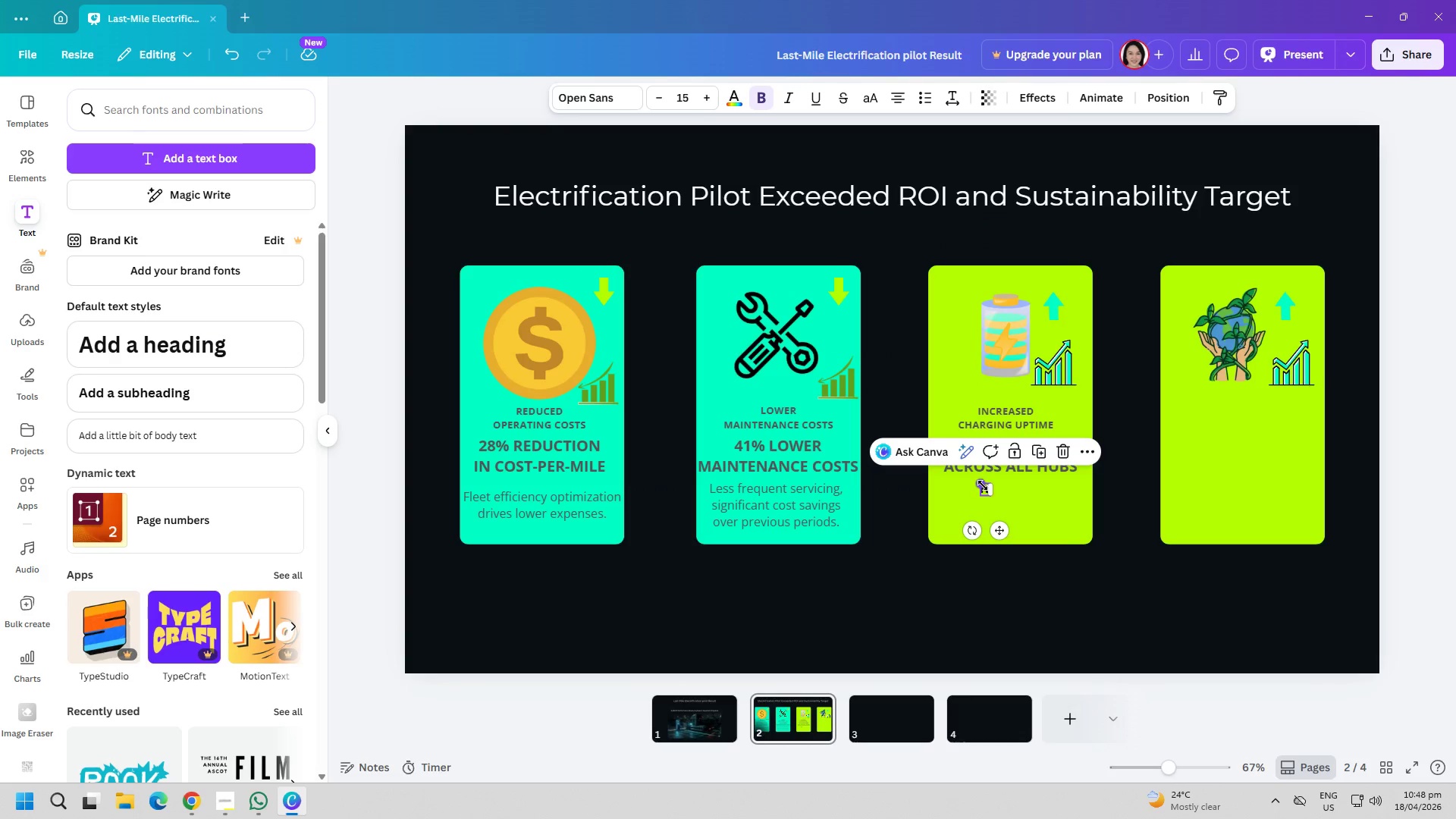 
double_click([984, 488])
 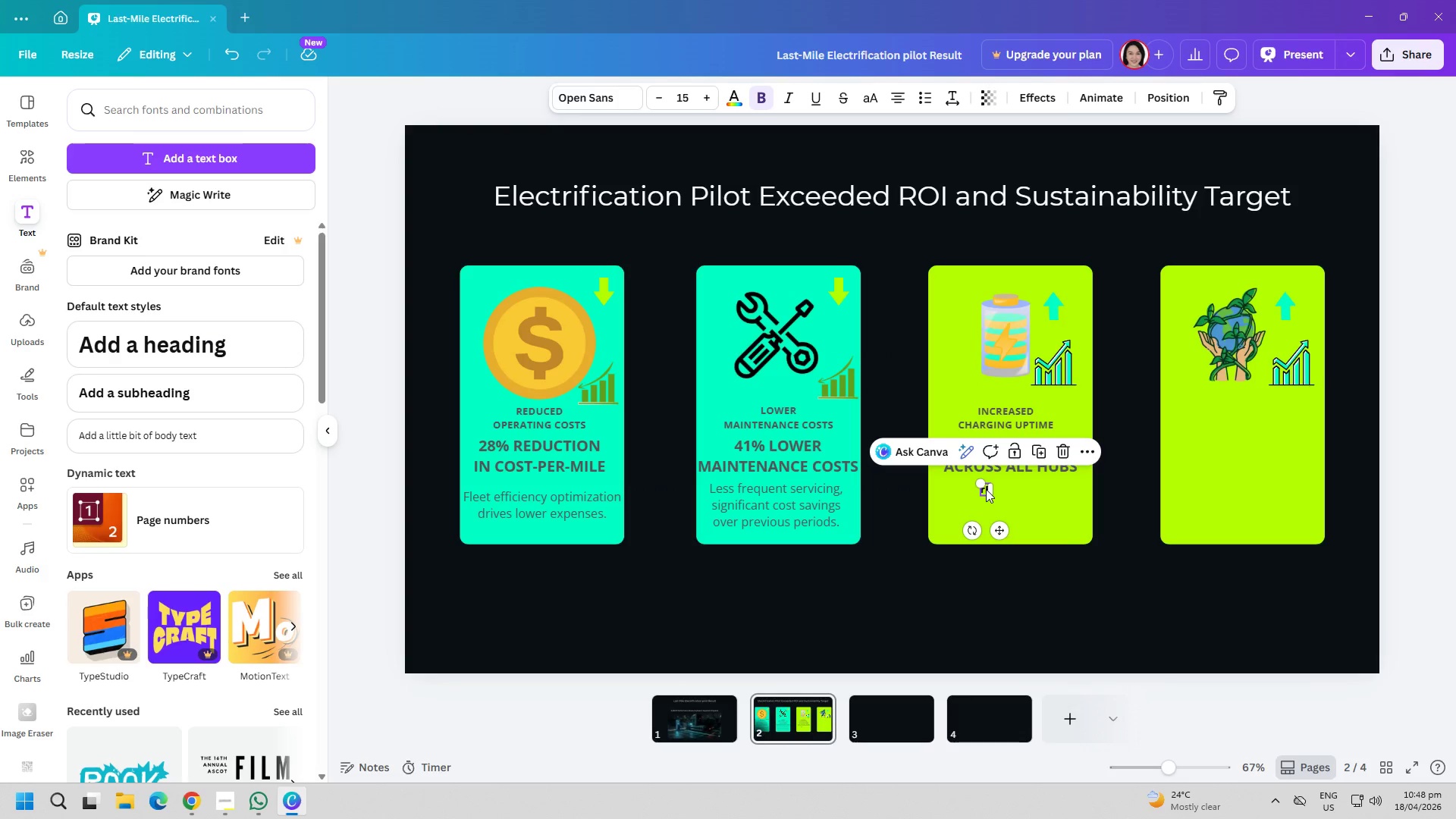 
double_click([986, 489])
 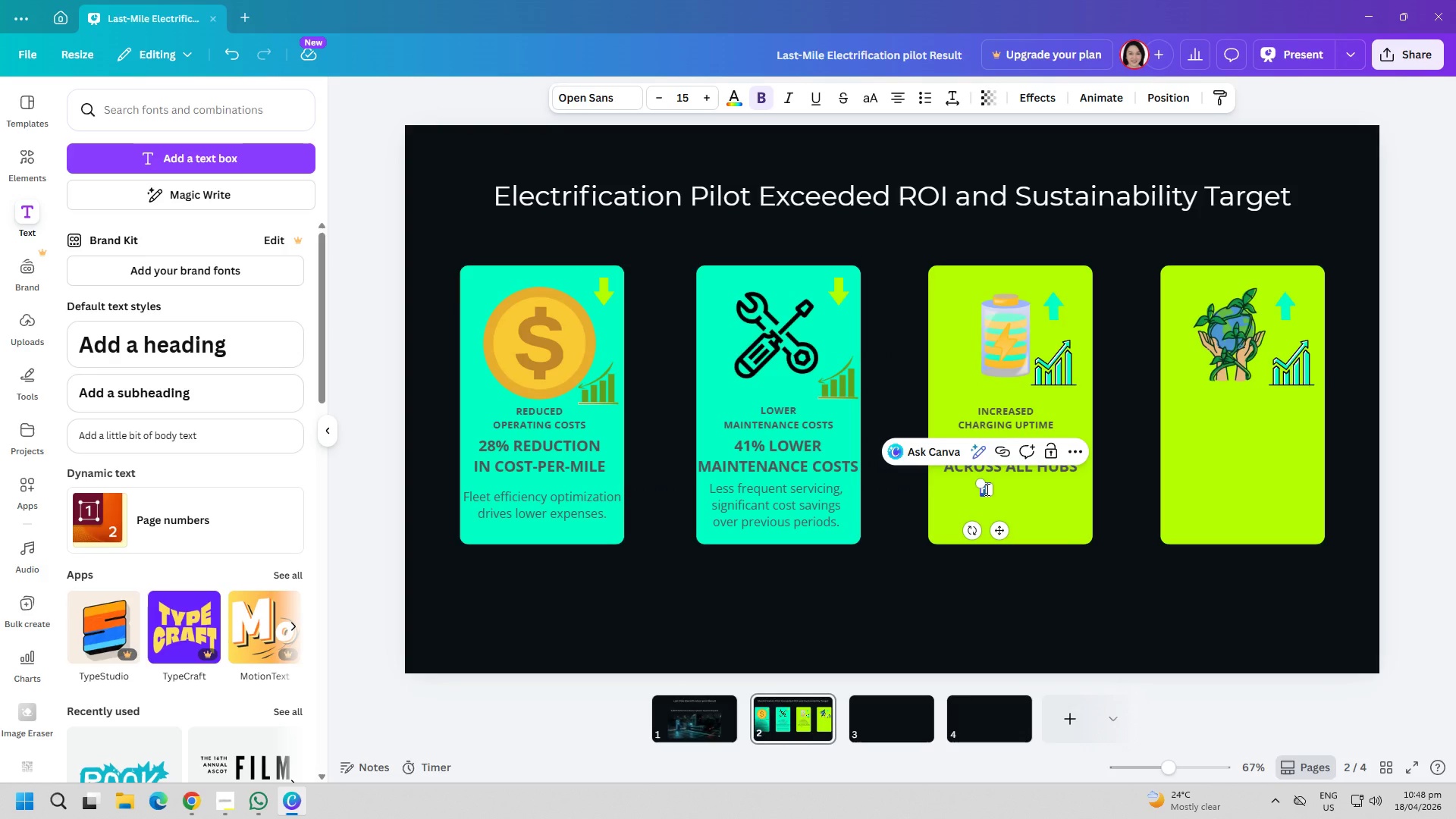 
type(r)
key(Backspace)
type(Reliable infrastructure)
 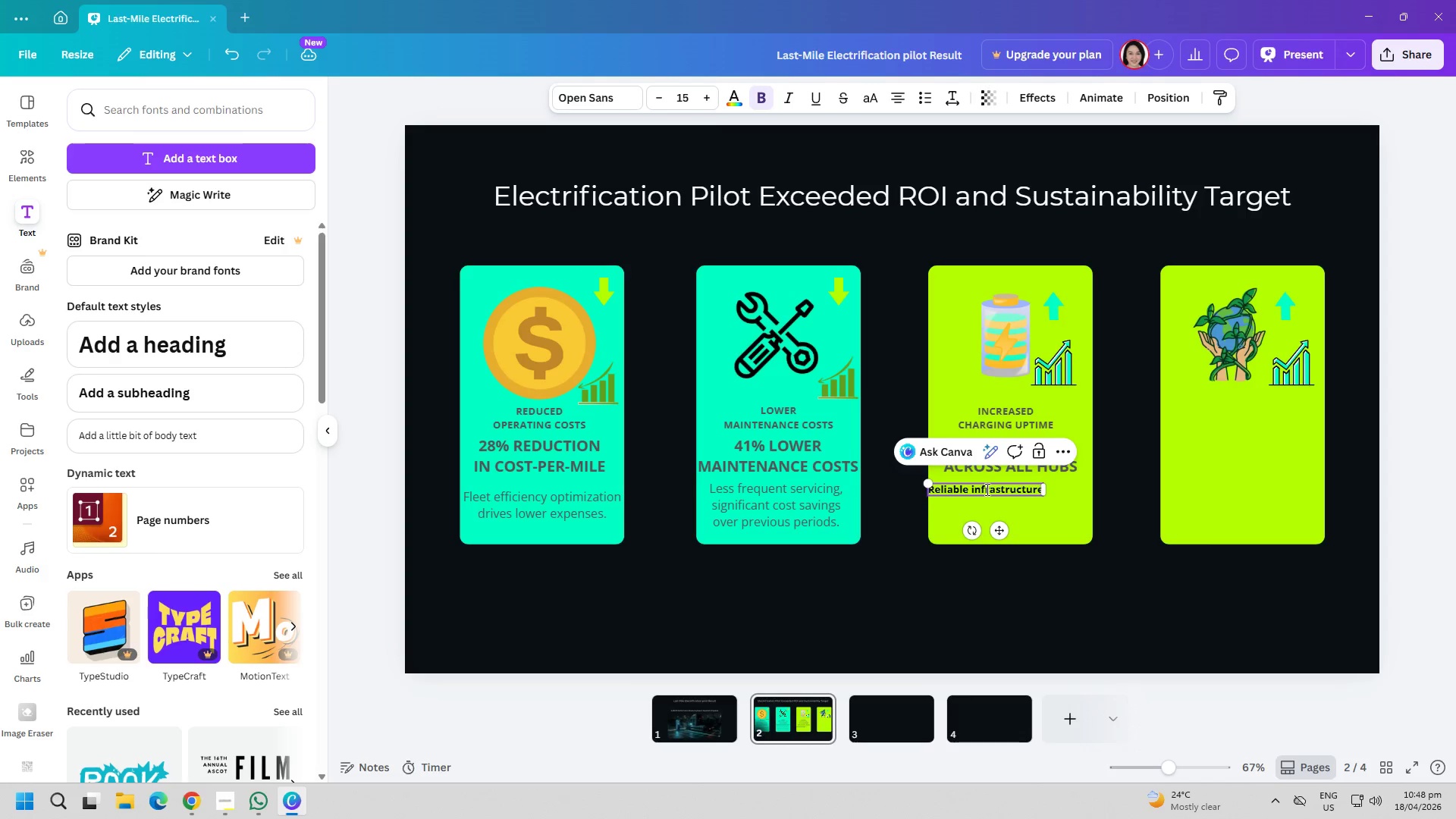 
key(Enter)
 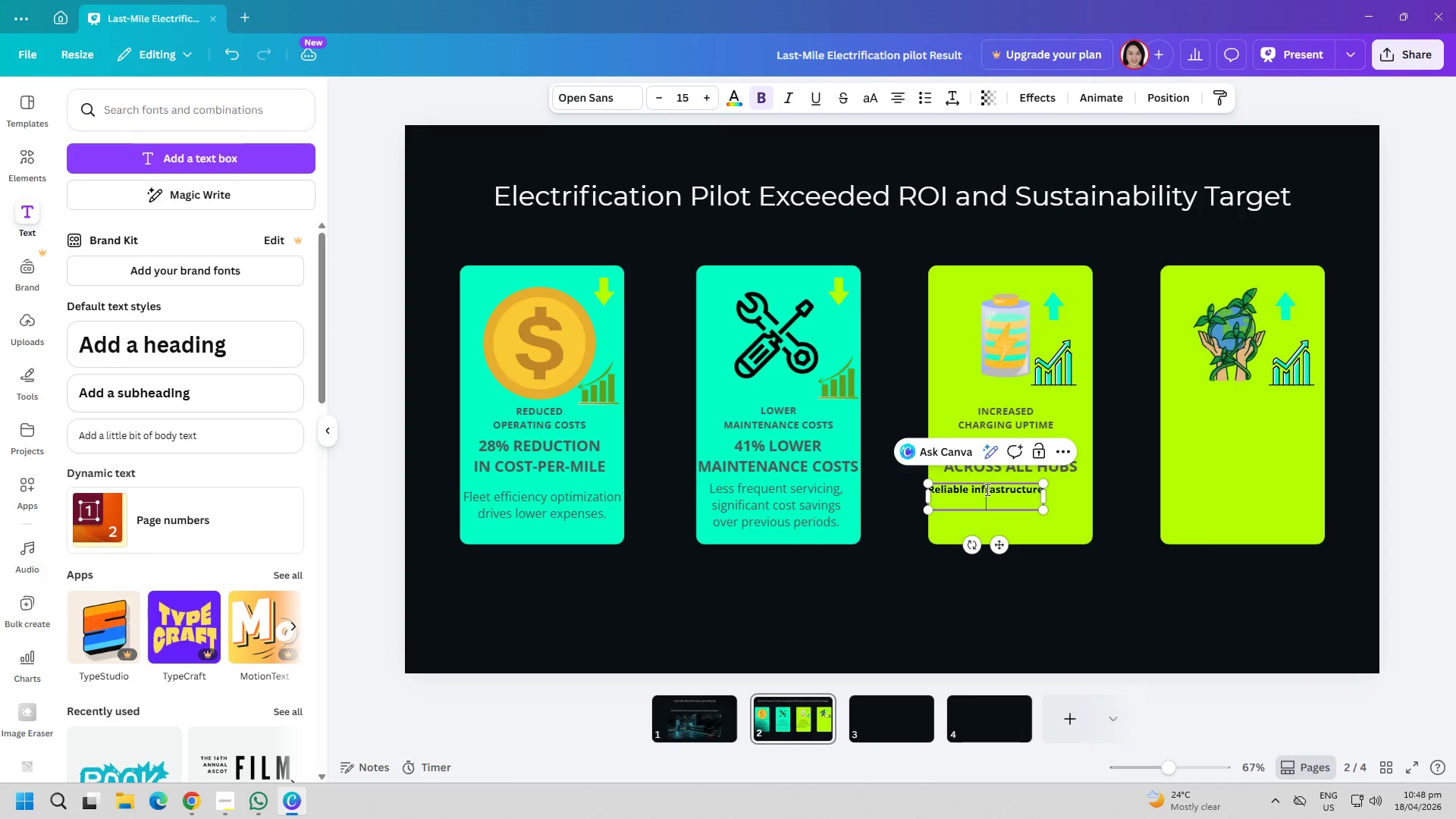 
type(ensures electric vehicles)
 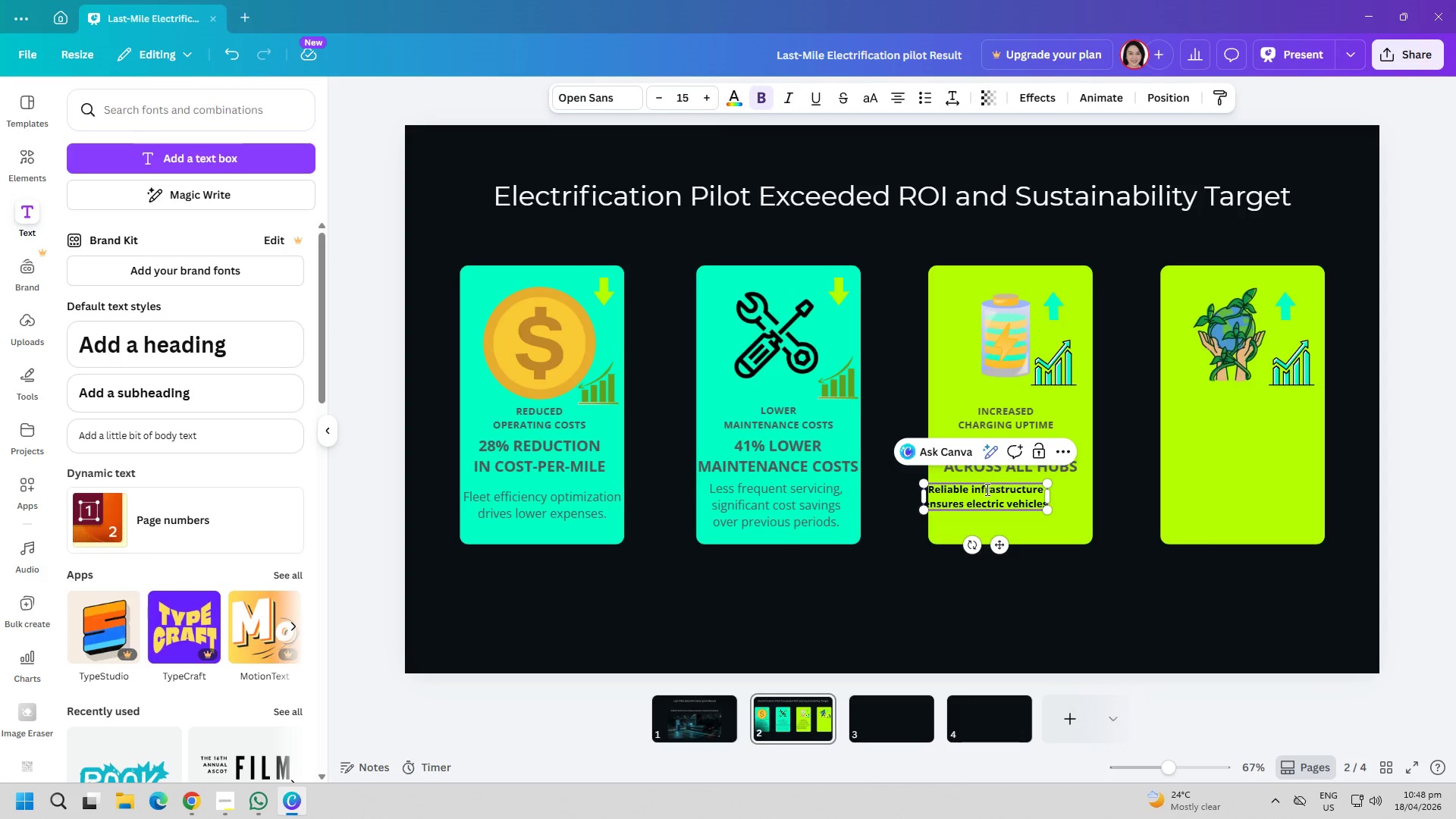 
key(Enter)
 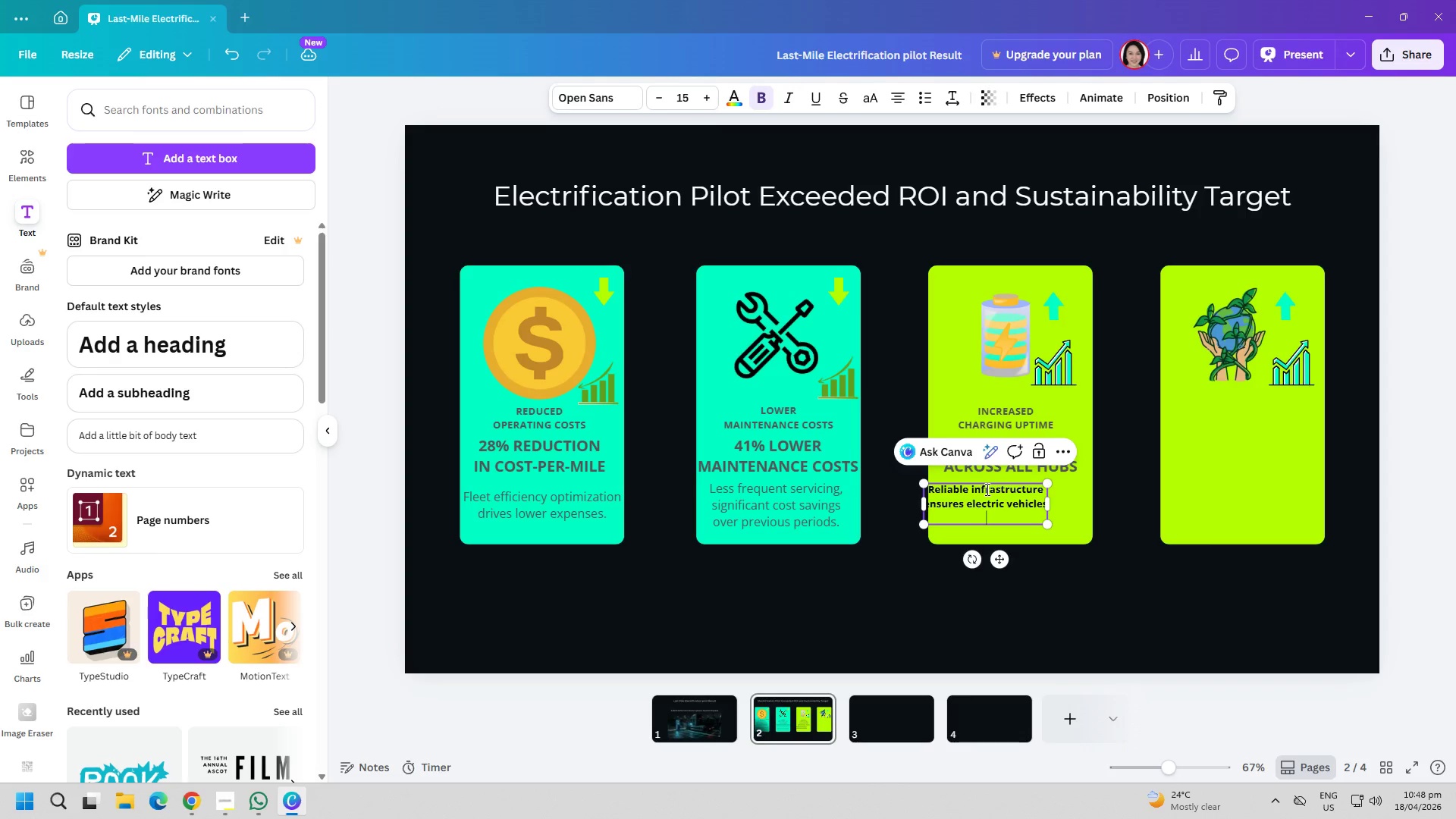 
type(are always ready.)
 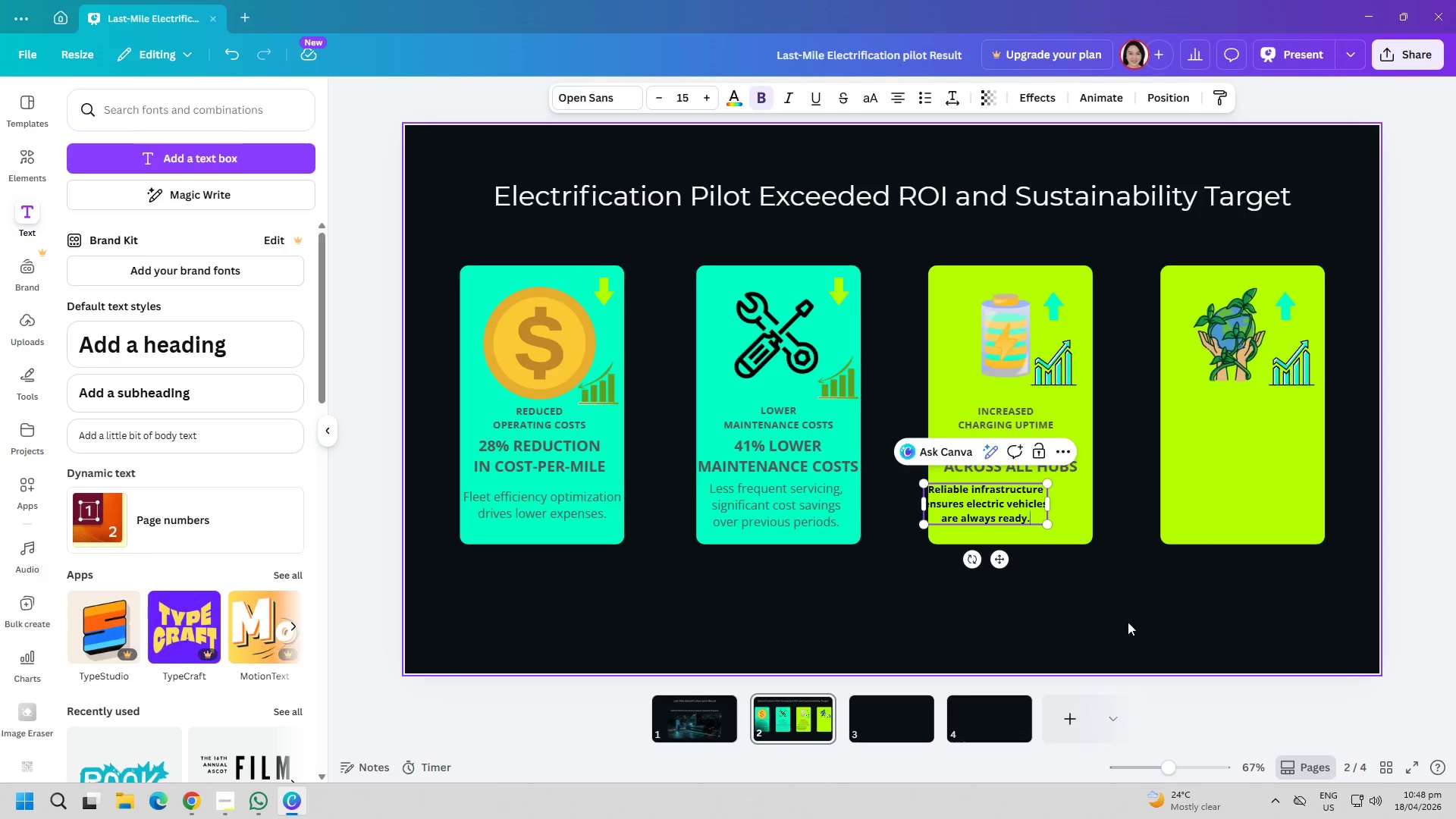 
left_click([1133, 615])
 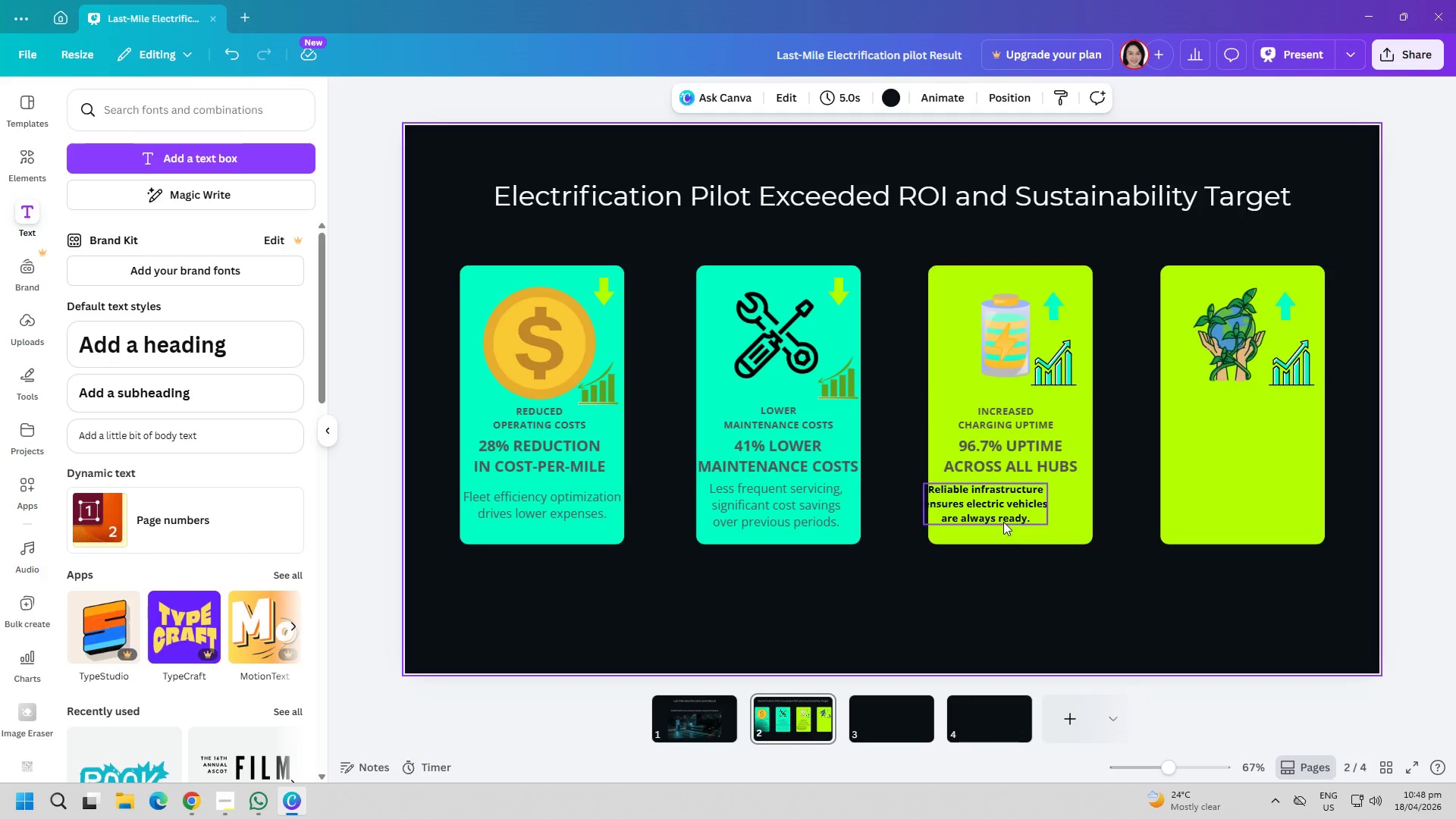 
left_click_drag(start_coordinate=[999, 517], to_coordinate=[1018, 518])
 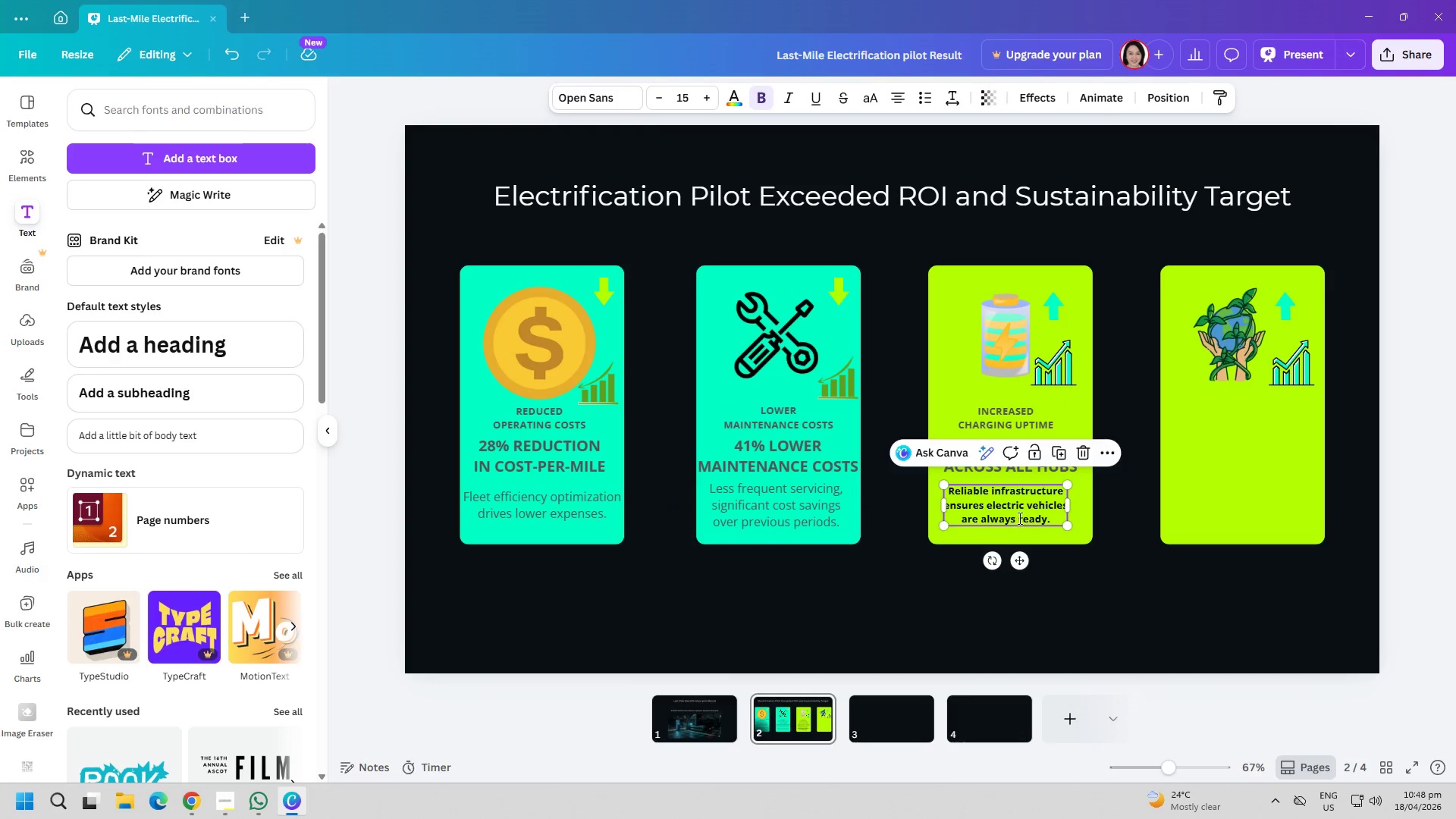 
double_click([1018, 518])
 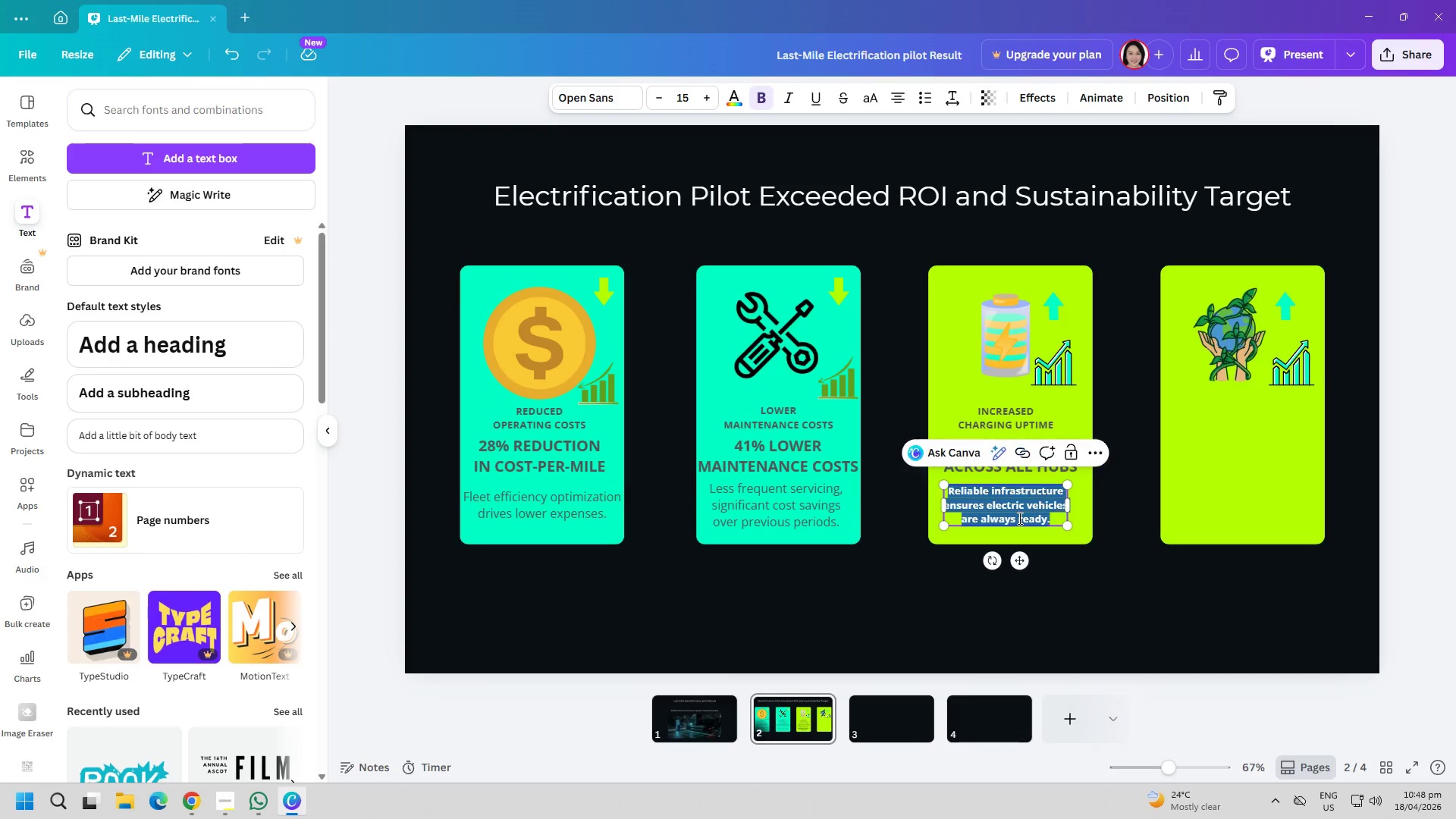 
key(Control+ControlLeft)
 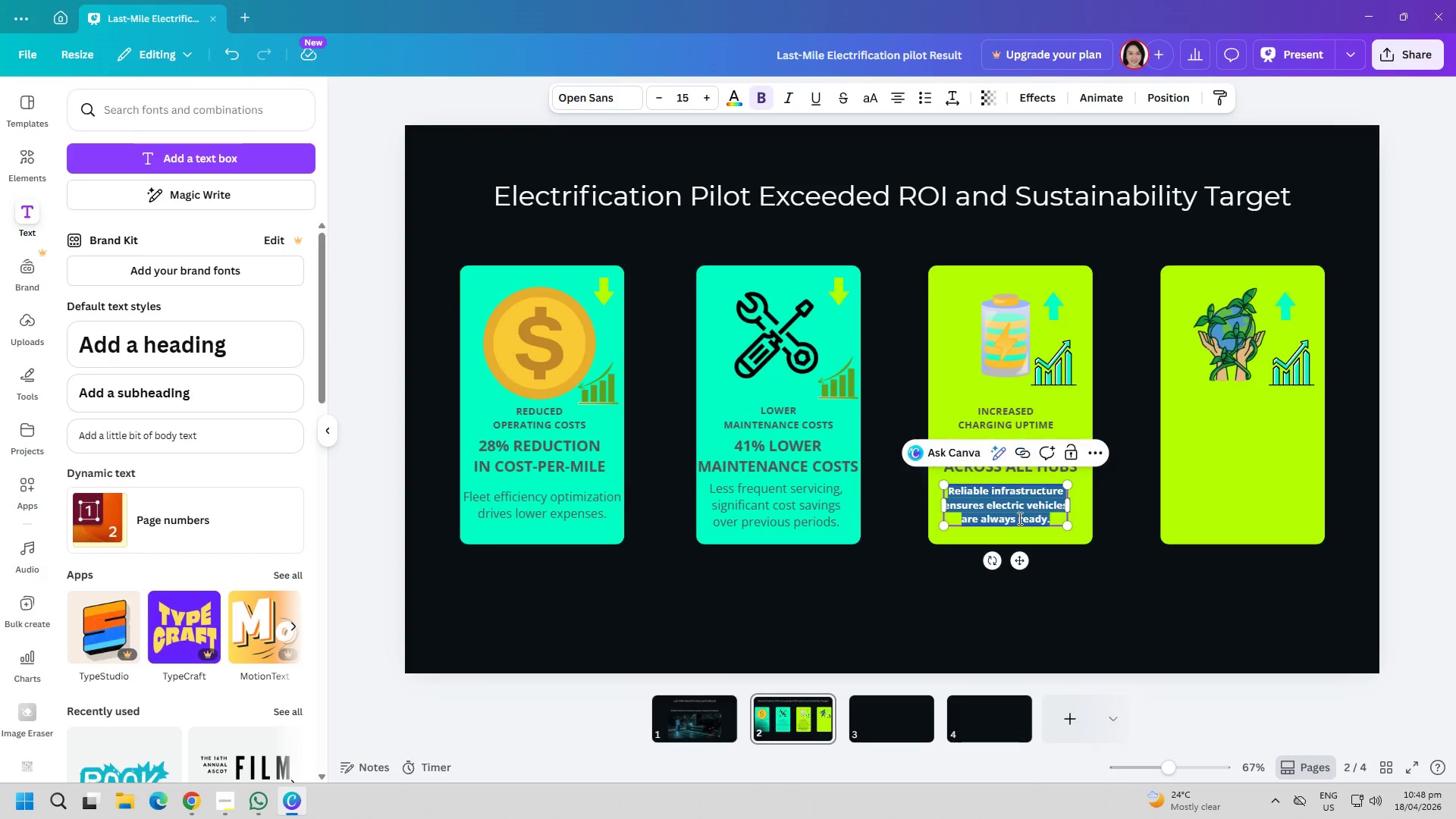 
key(Control+A)
 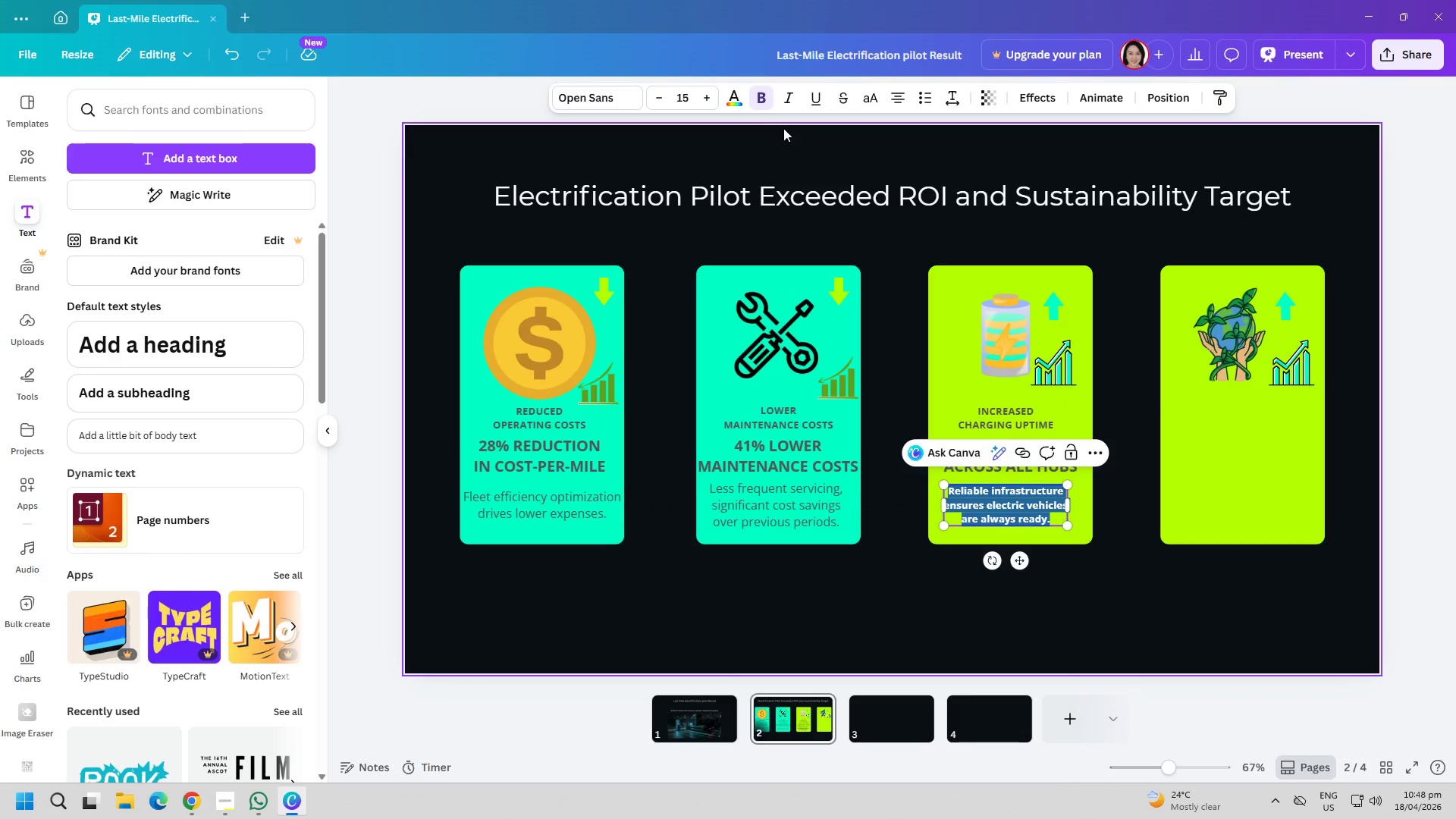 
left_click([767, 101])
 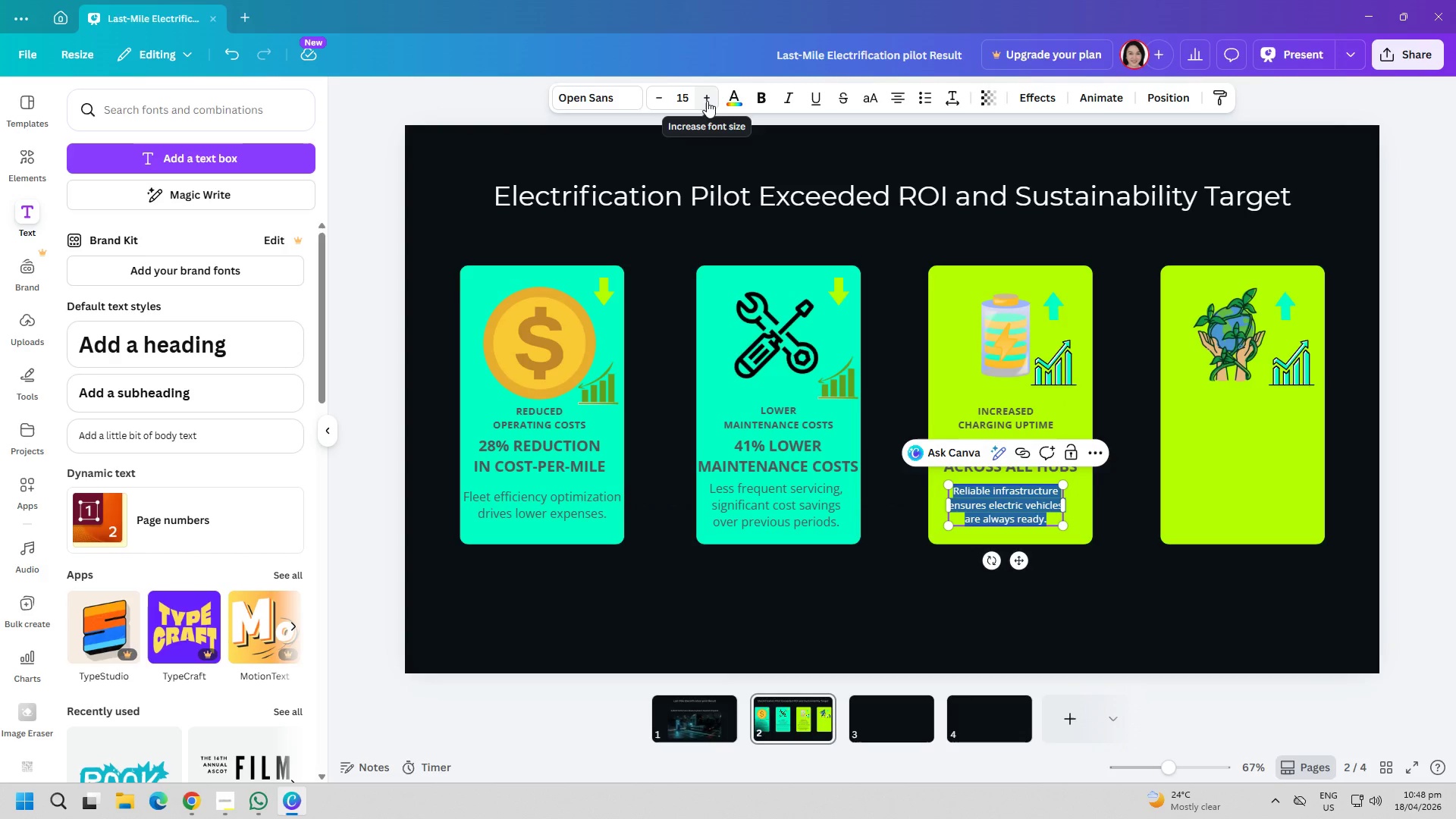 
double_click([707, 99])
 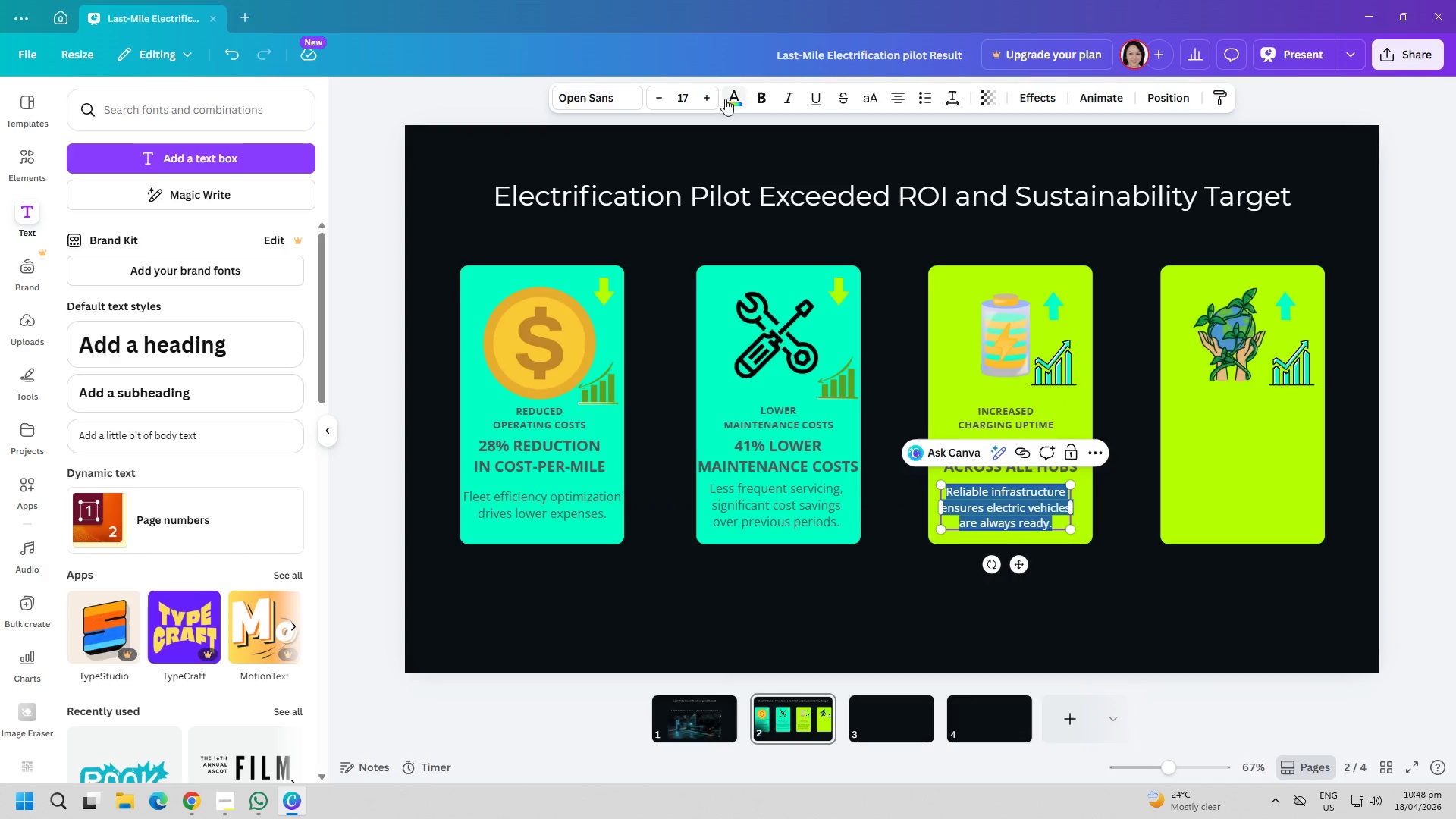 
left_click([732, 99])
 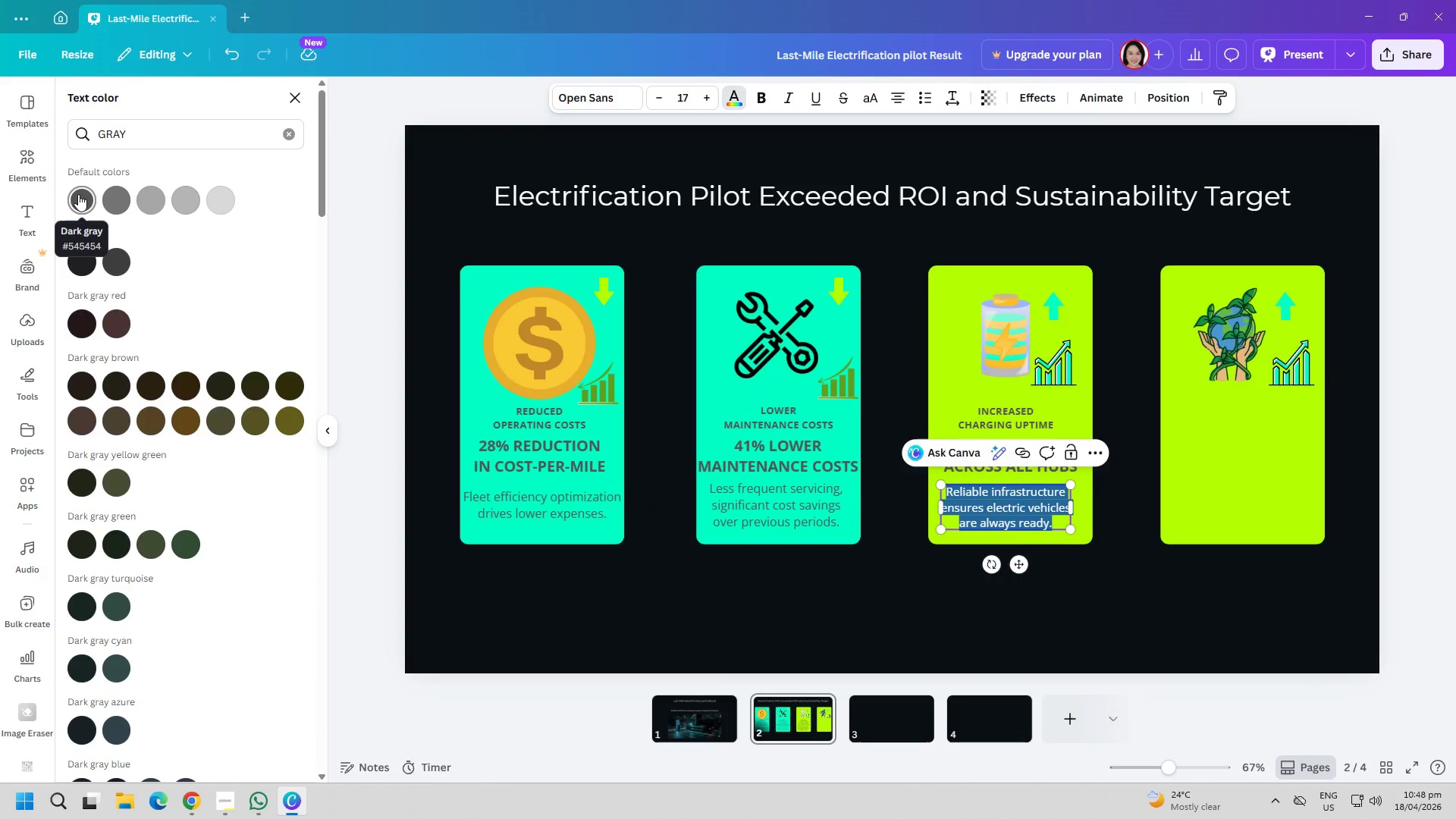 
left_click([78, 194])
 